 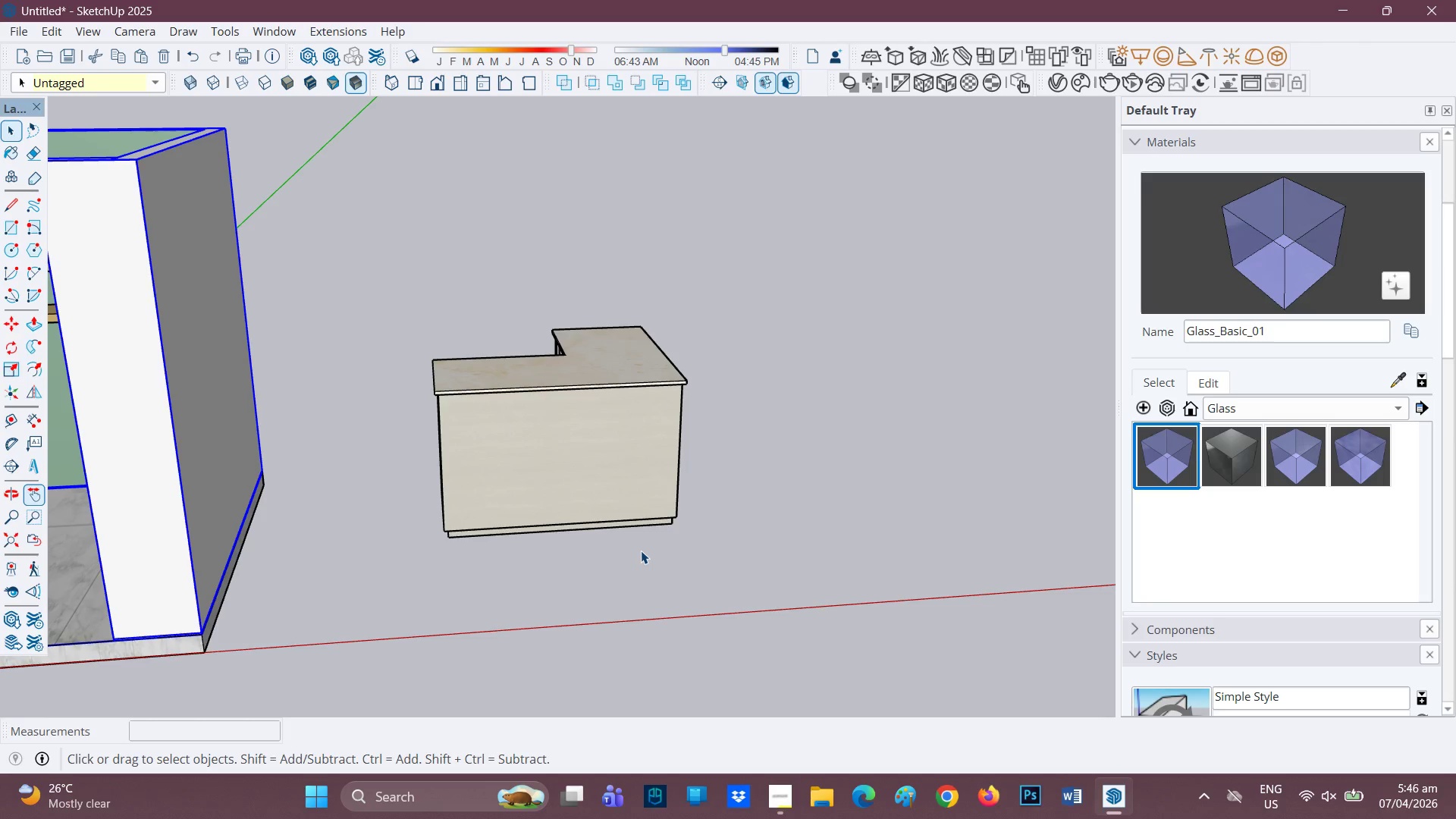 
scroll: coordinate [681, 258], scroll_direction: down, amount: 1.0
 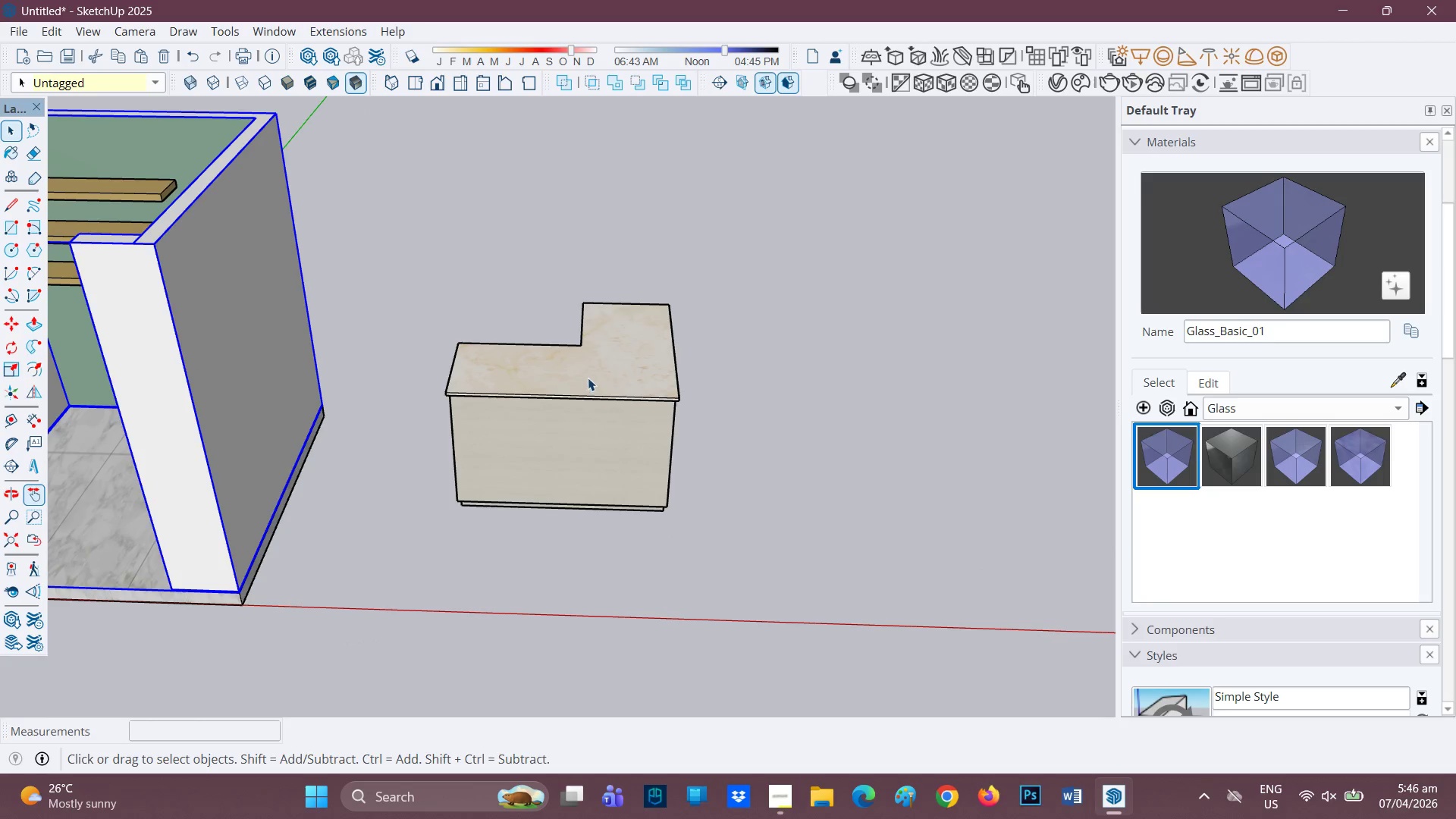 
key(H)
 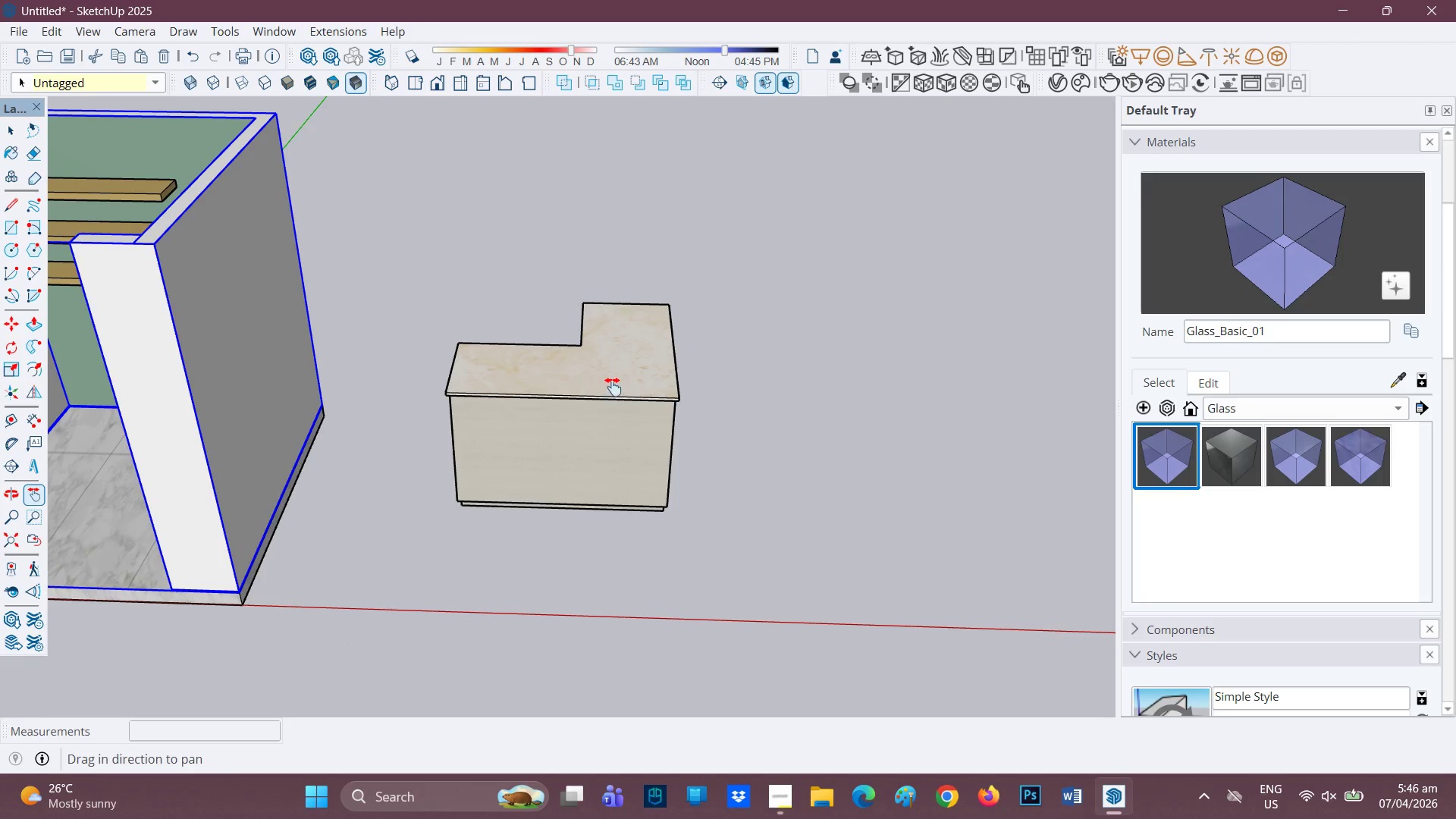 
left_click_drag(start_coordinate=[613, 387], to_coordinate=[953, 398])
 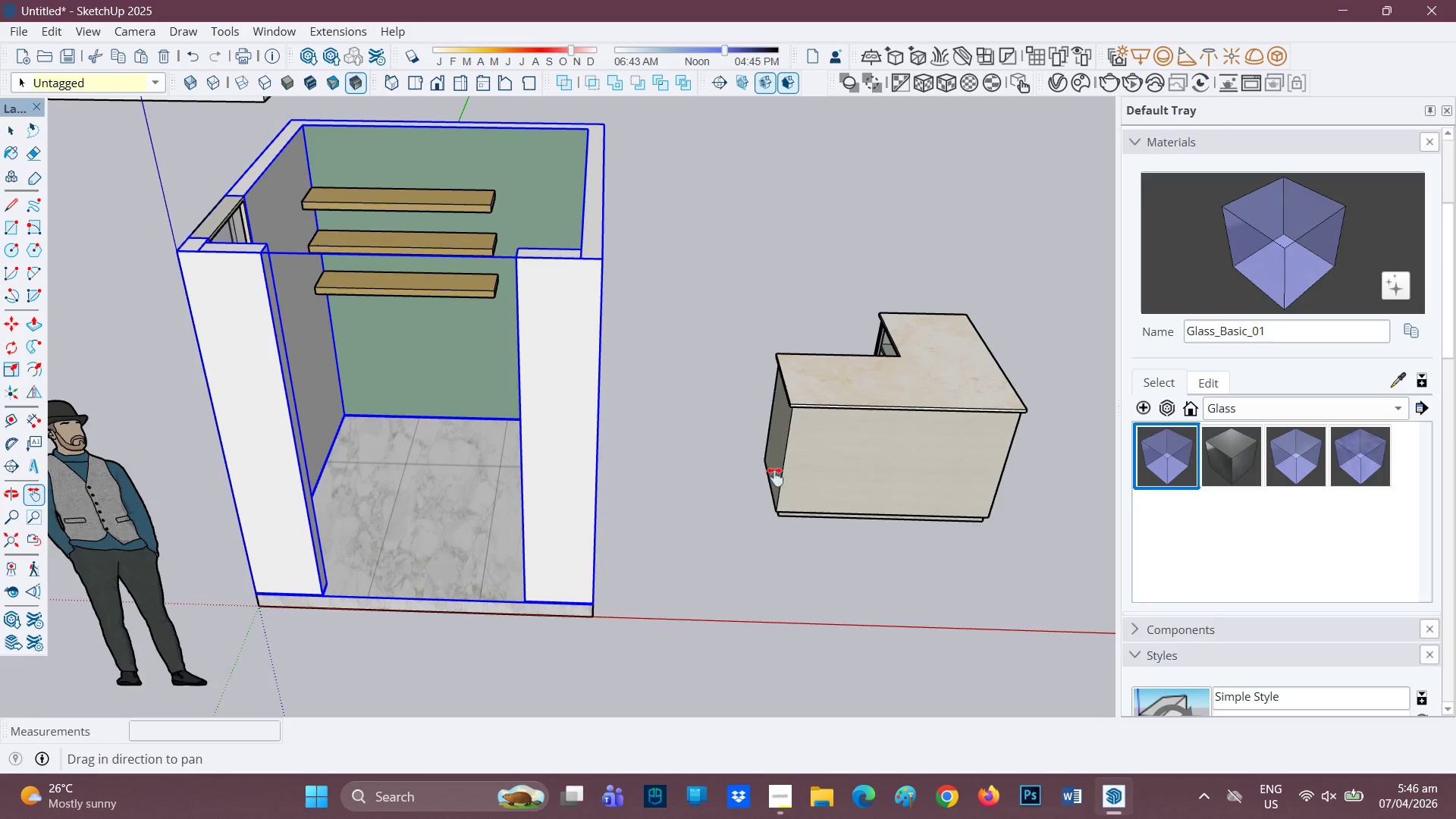 
scroll: coordinate [775, 452], scroll_direction: up, amount: 2.0
 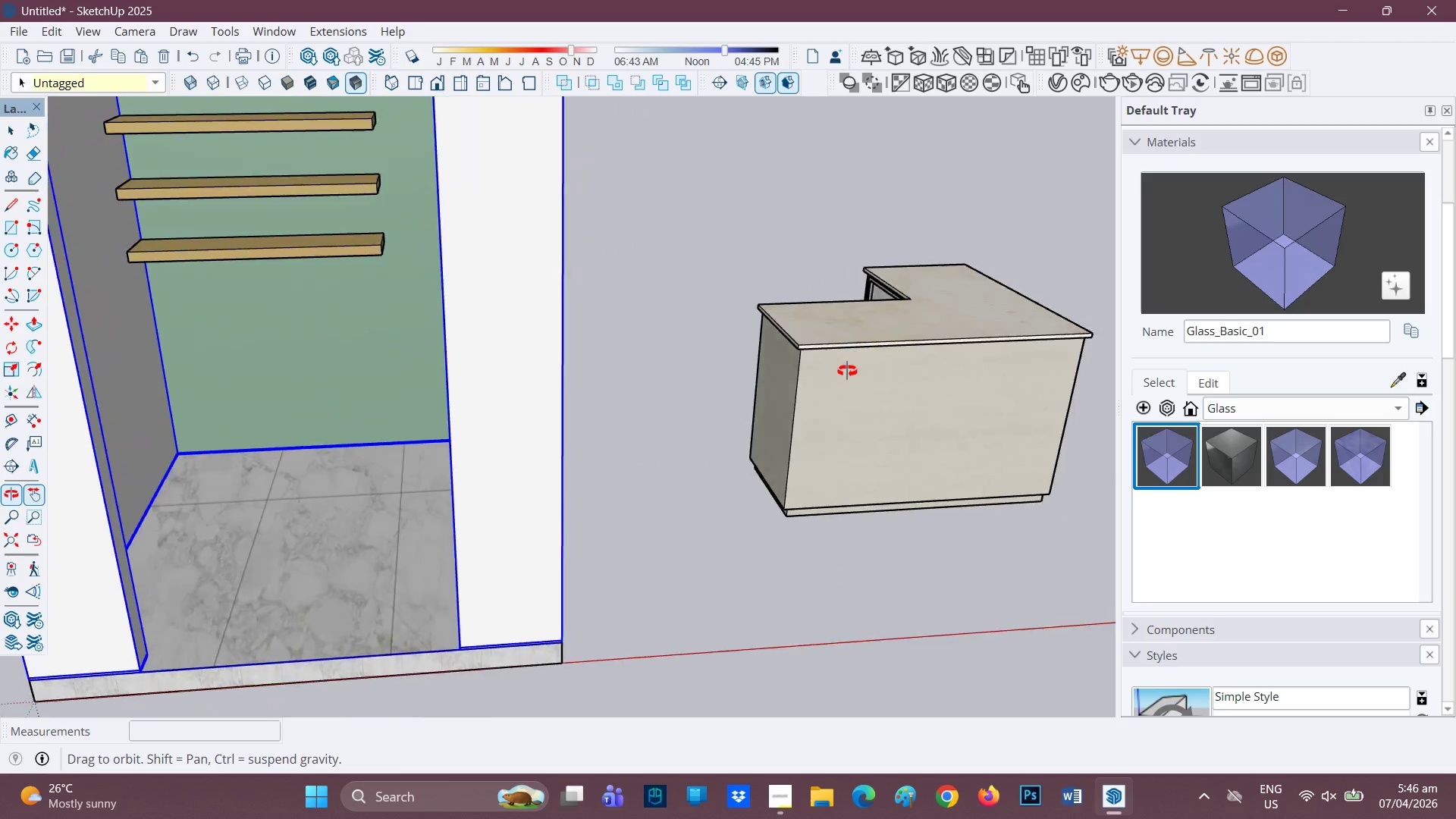 
key(Space)
 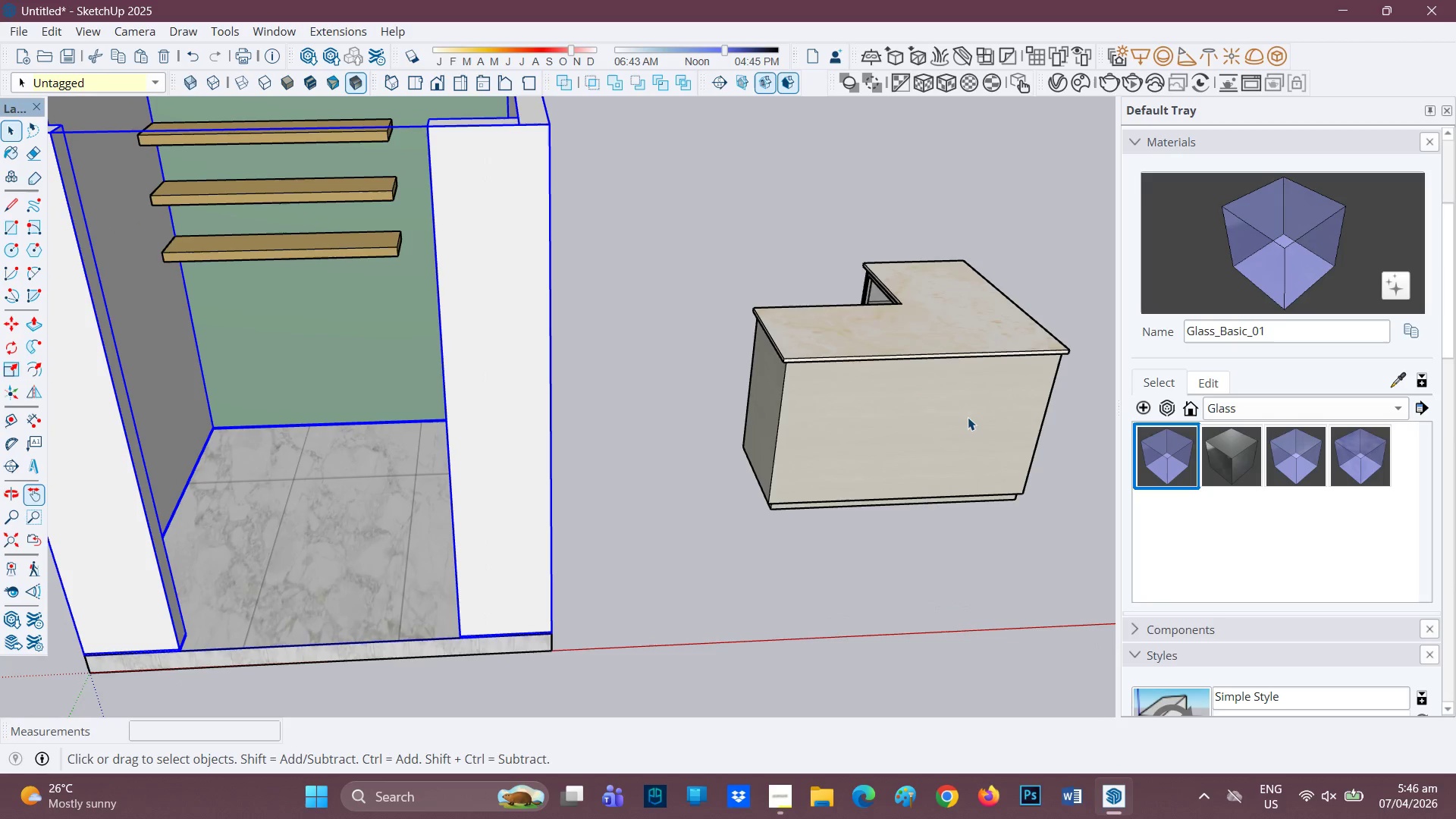 
scroll: coordinate [923, 400], scroll_direction: down, amount: 1.0
 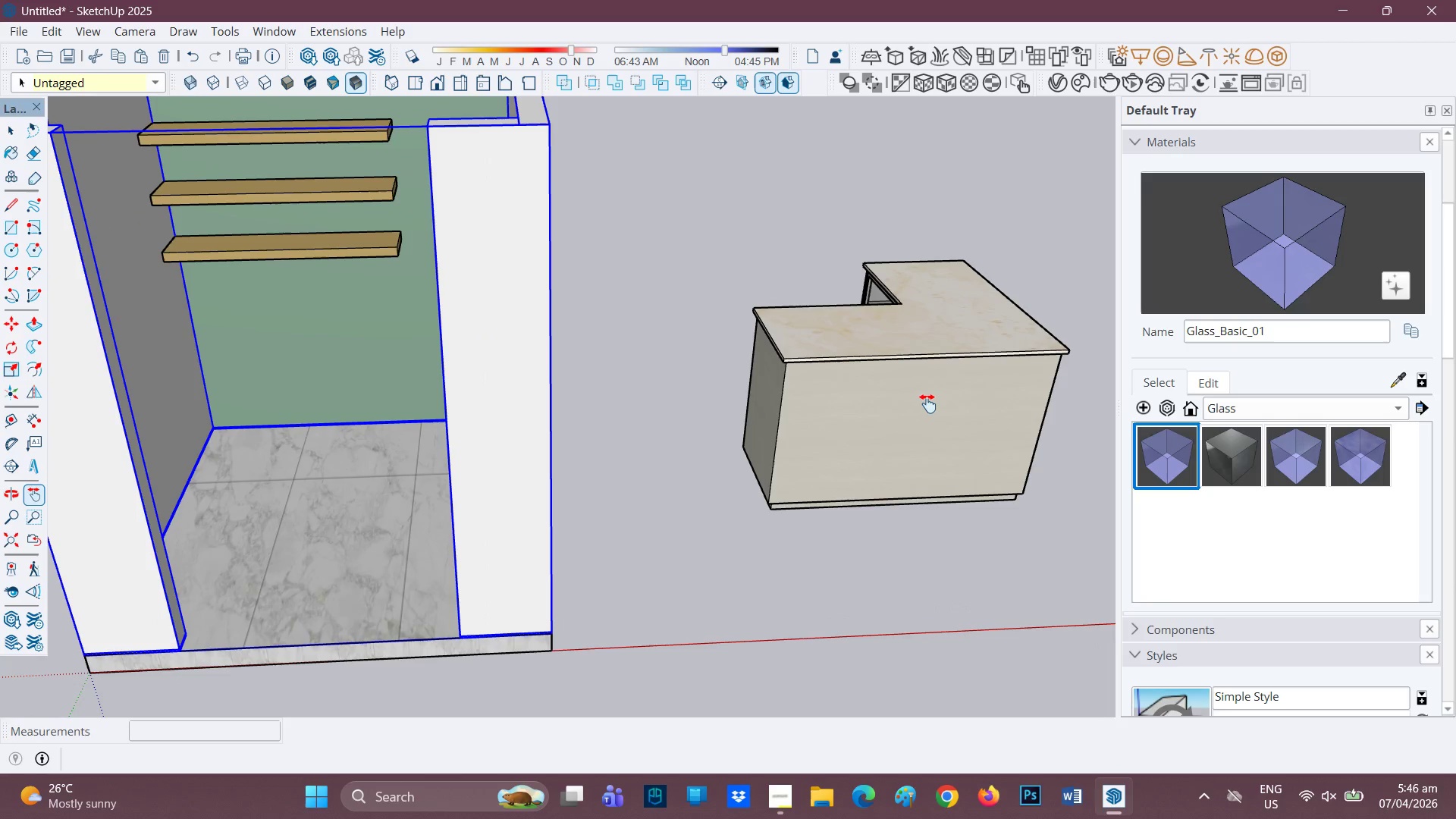 
left_click([971, 420])
 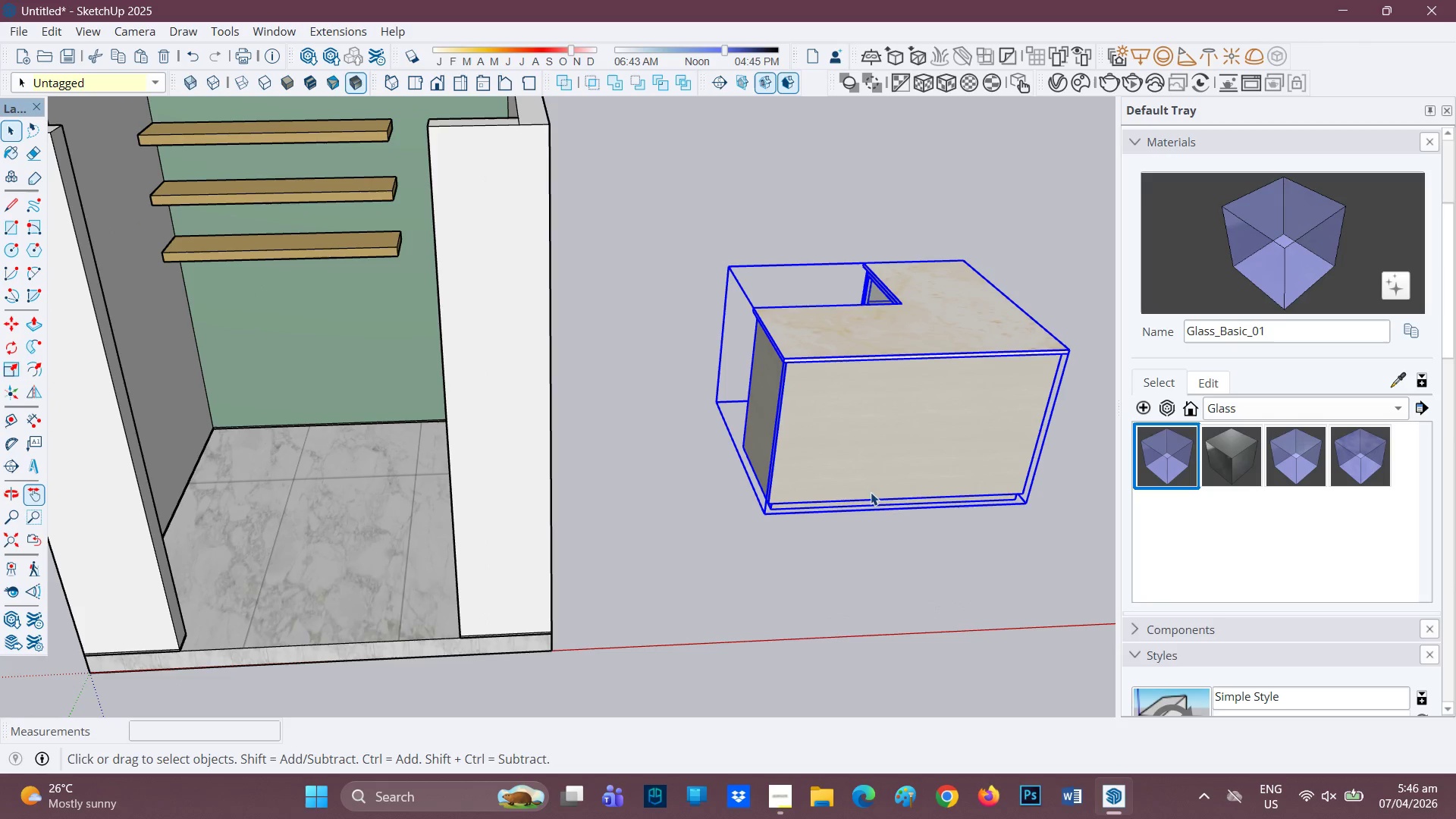 
key(M)
 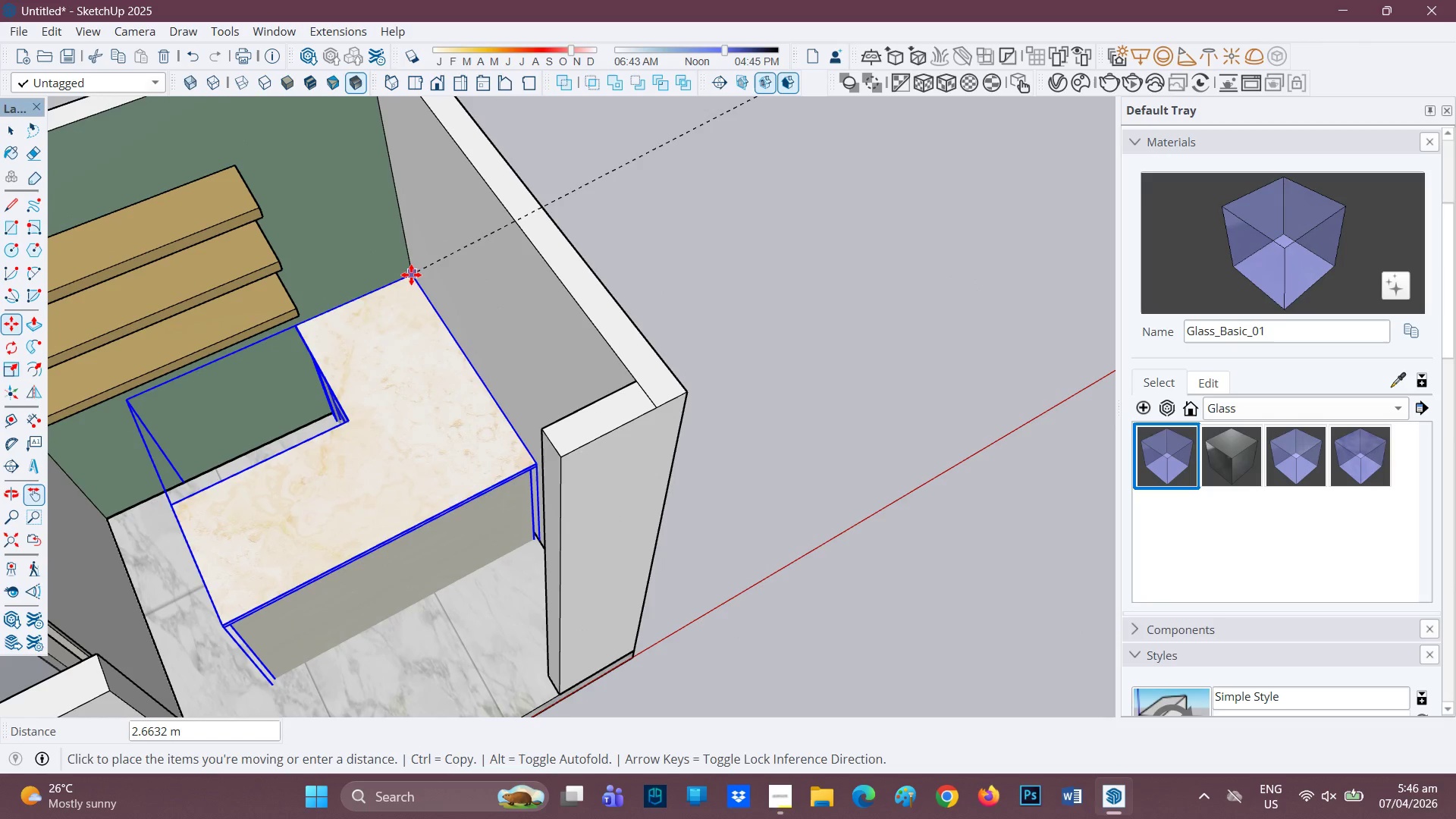 
scroll: coordinate [977, 671], scroll_direction: up, amount: 1.0
 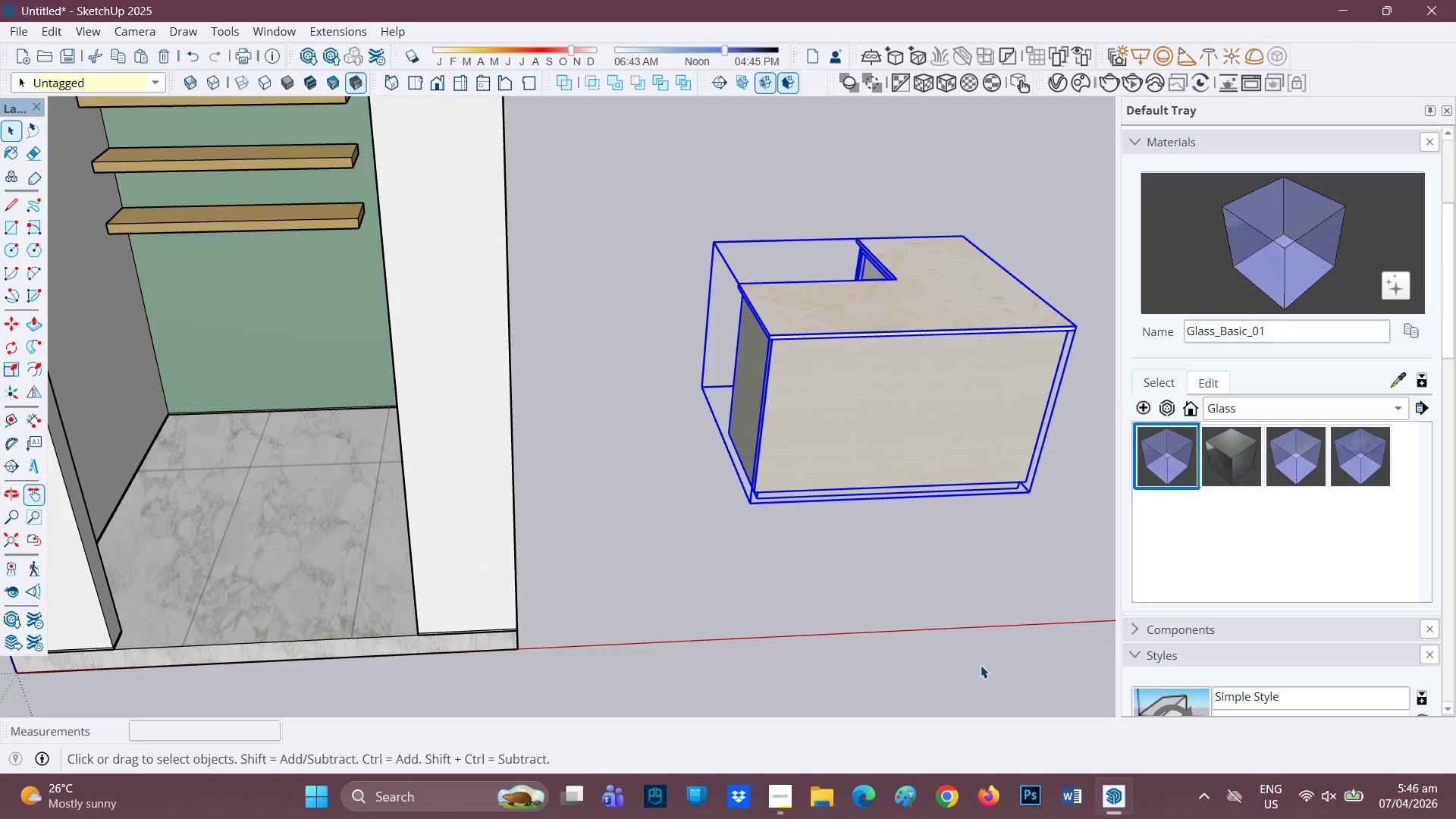 
wait(7.36)
 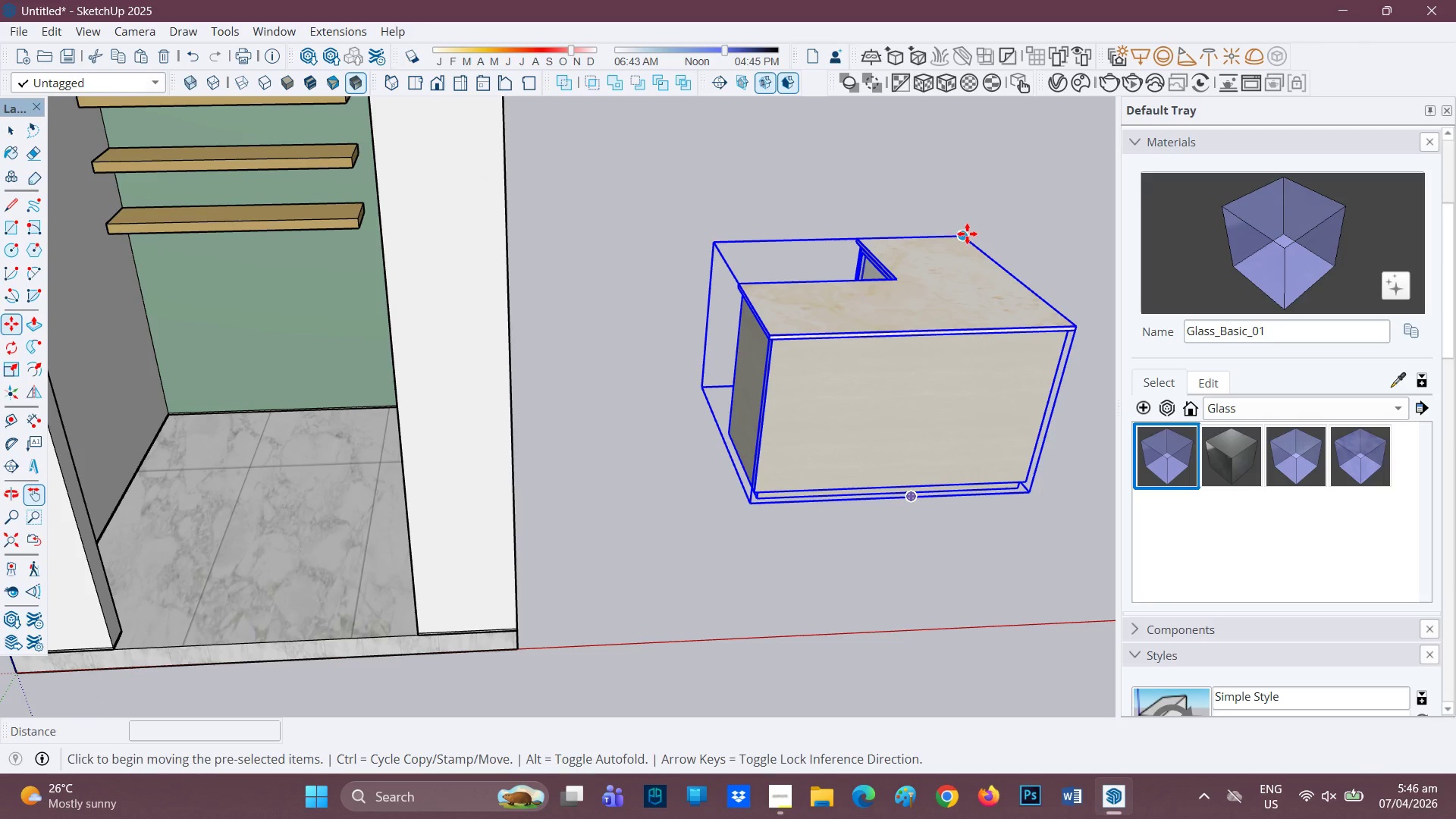 
left_click_drag(start_coordinate=[413, 258], to_coordinate=[406, 260])
 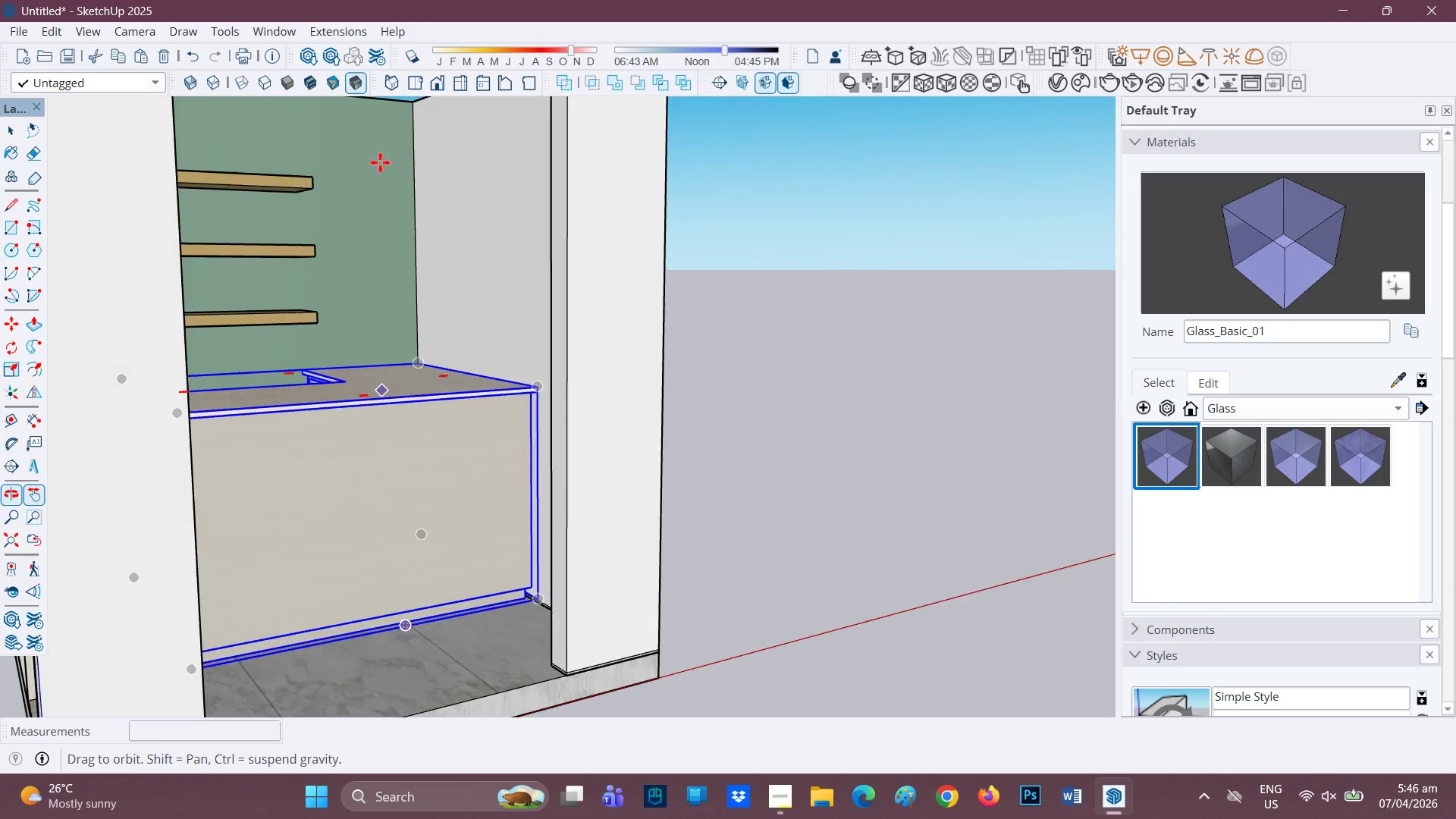 
scroll: coordinate [548, 617], scroll_direction: up, amount: 15.0
 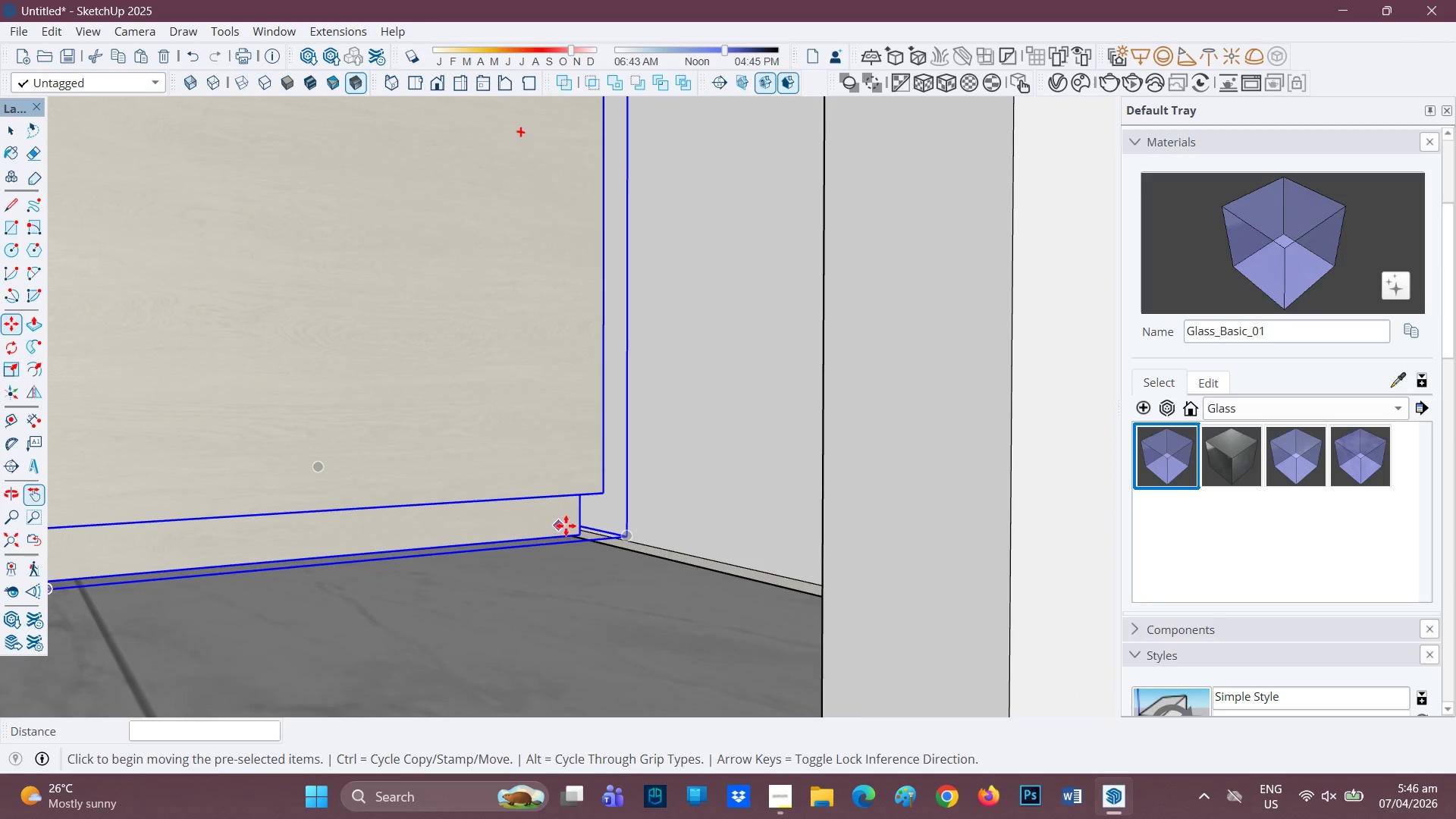 
left_click([580, 531])
 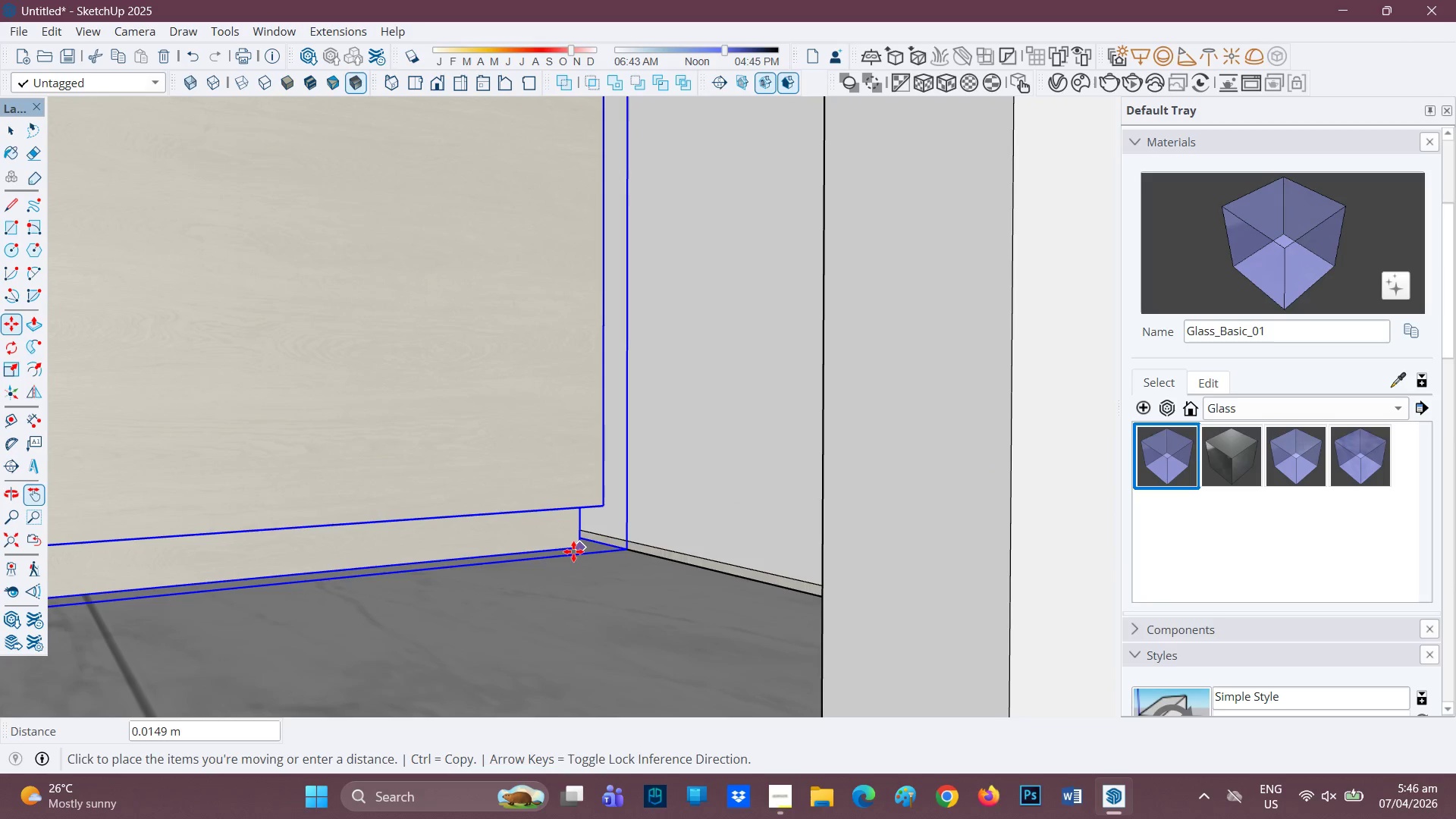 
left_click([573, 551])
 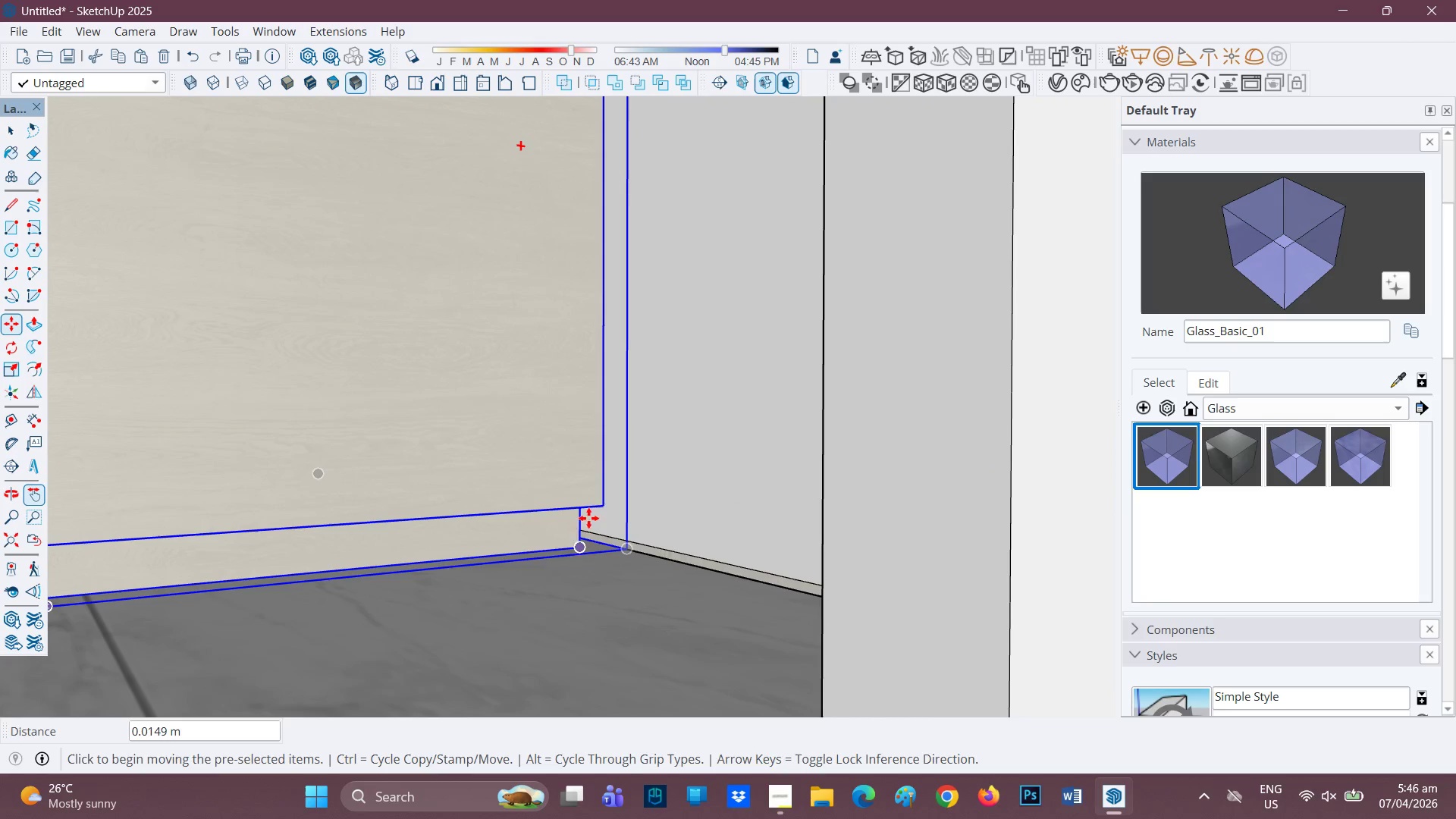 
scroll: coordinate [599, 397], scroll_direction: down, amount: 7.0
 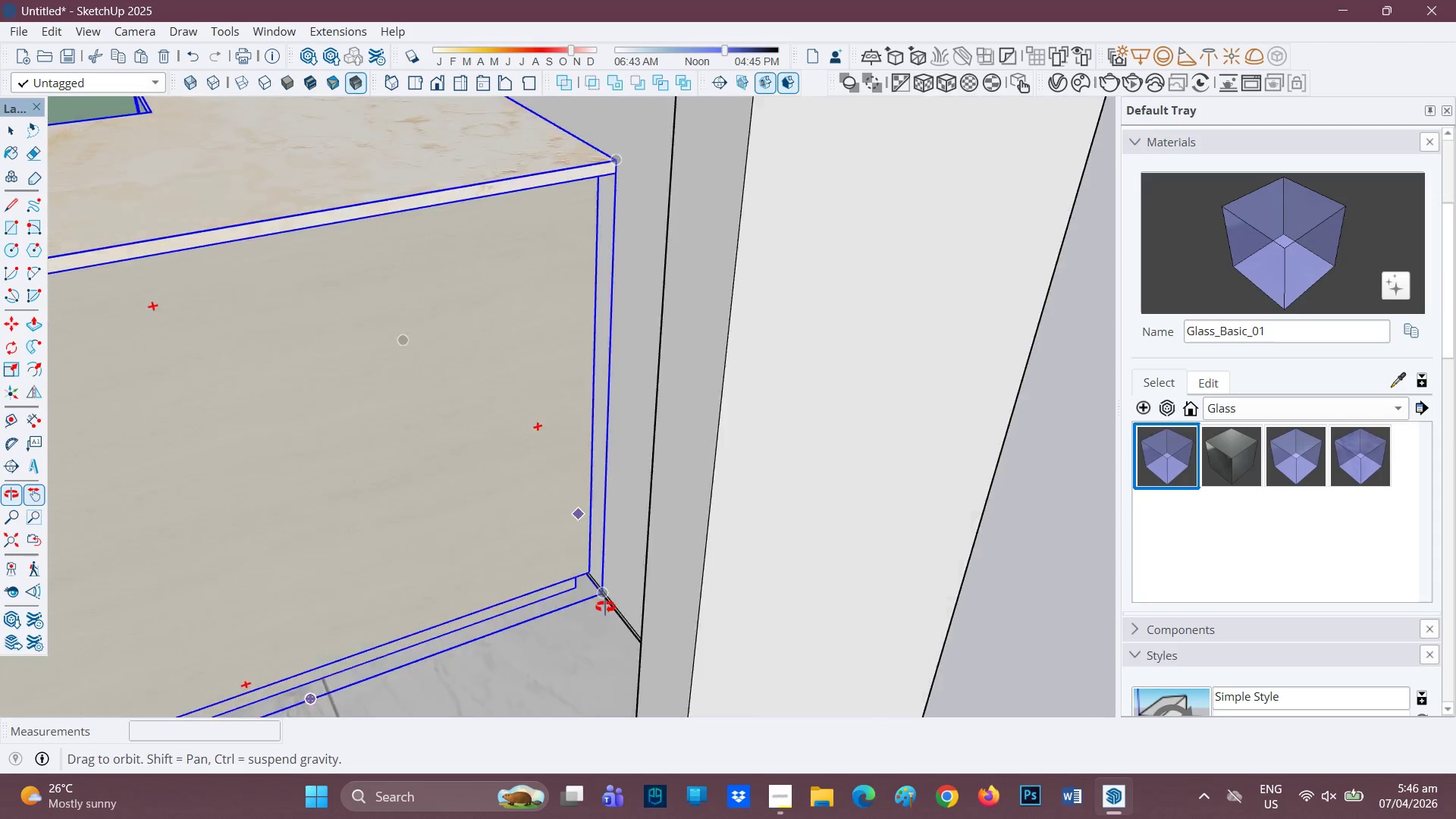 
key(Space)
 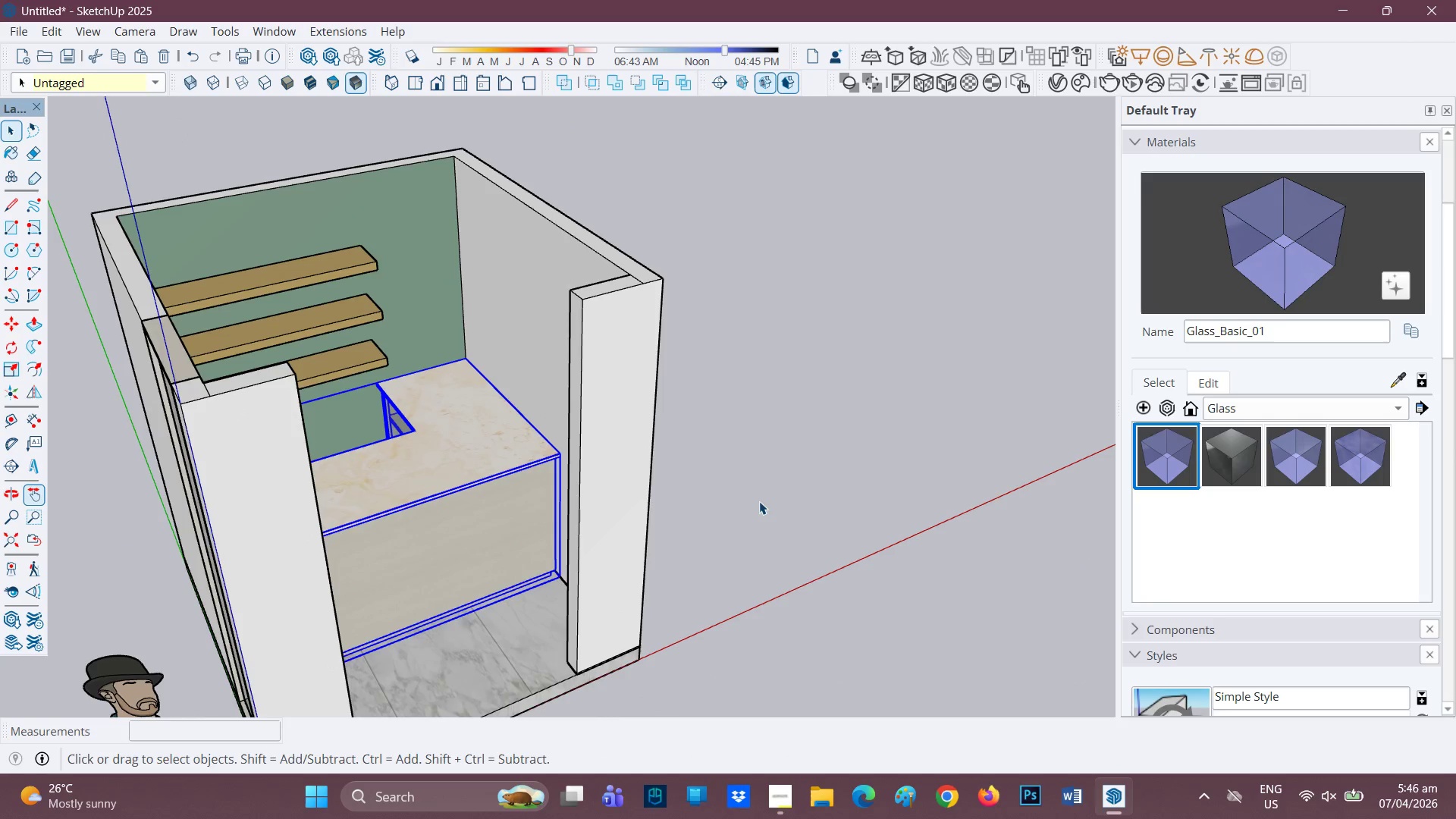 
scroll: coordinate [517, 550], scroll_direction: down, amount: 17.0
 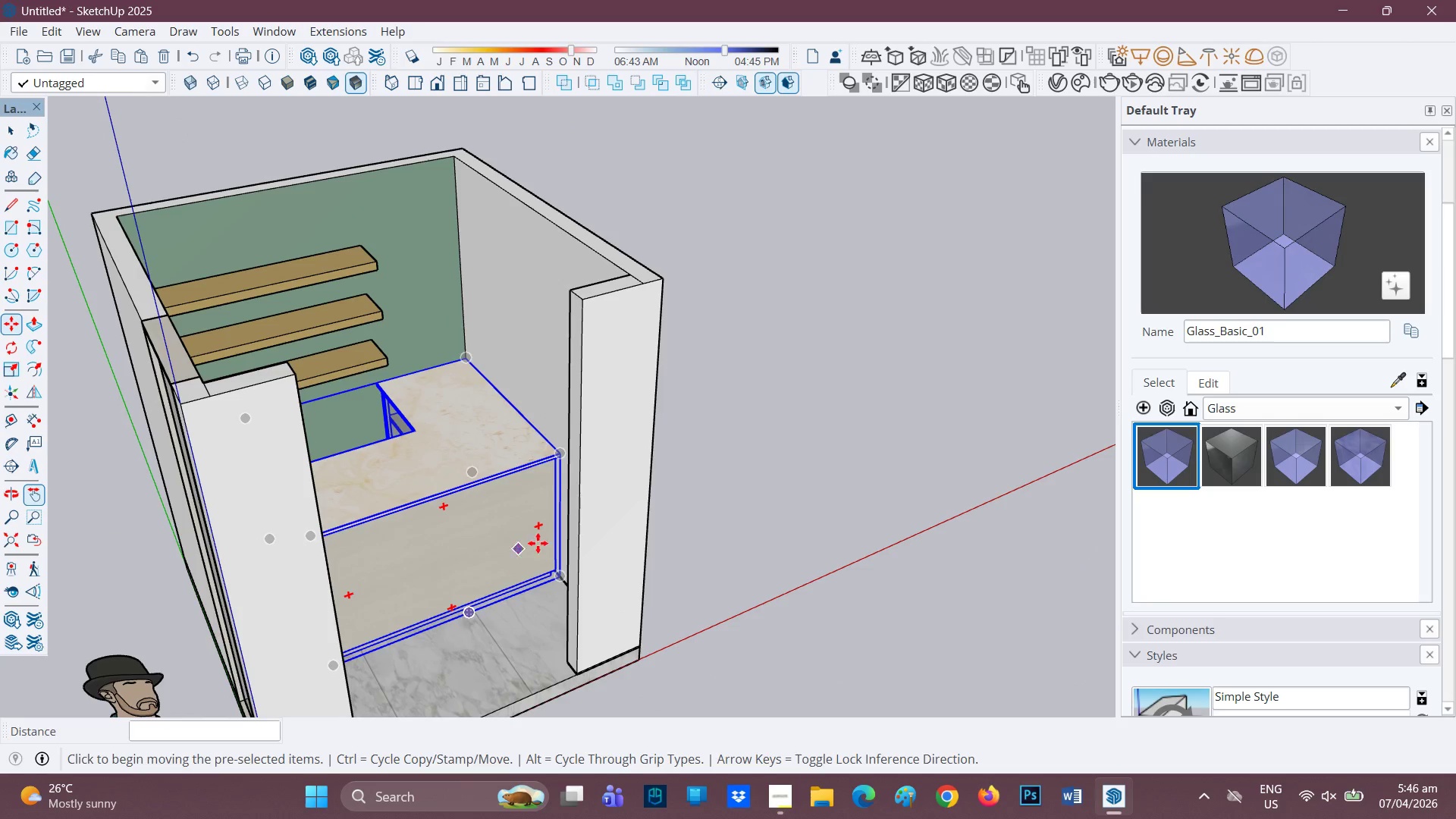 
left_click([760, 501])
 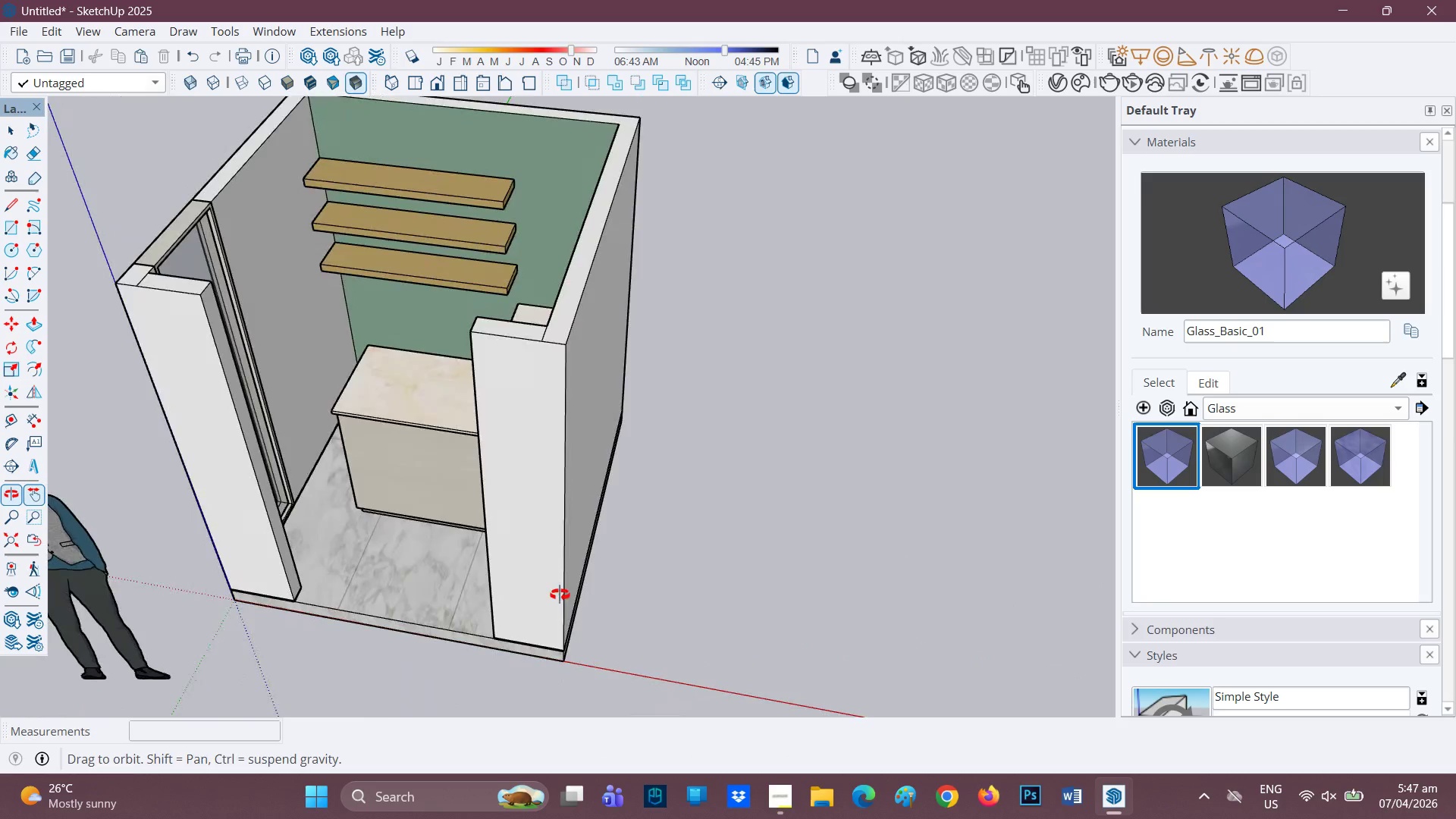 
wait(5.28)
 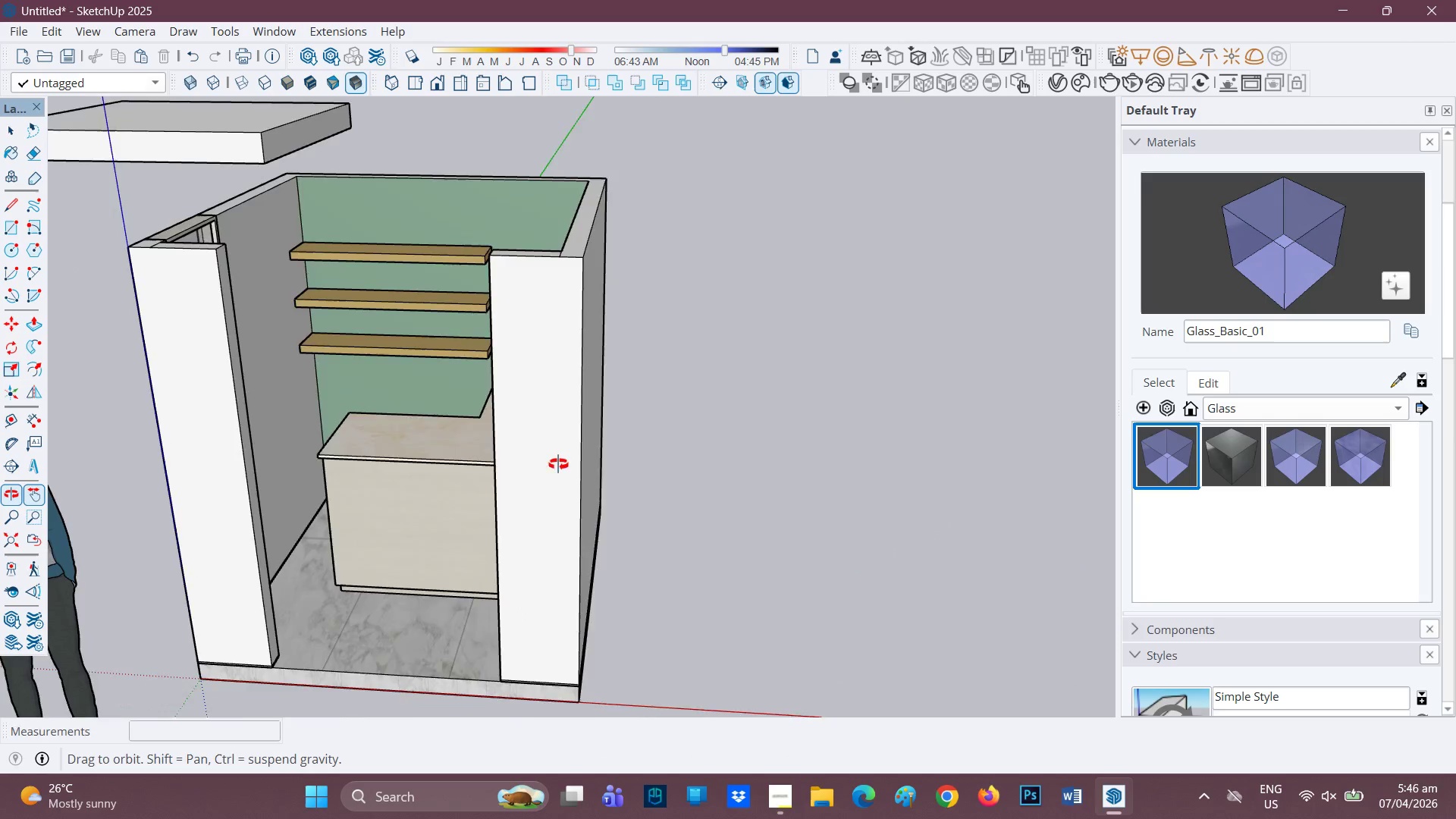 
scroll: coordinate [585, 269], scroll_direction: up, amount: 2.0
 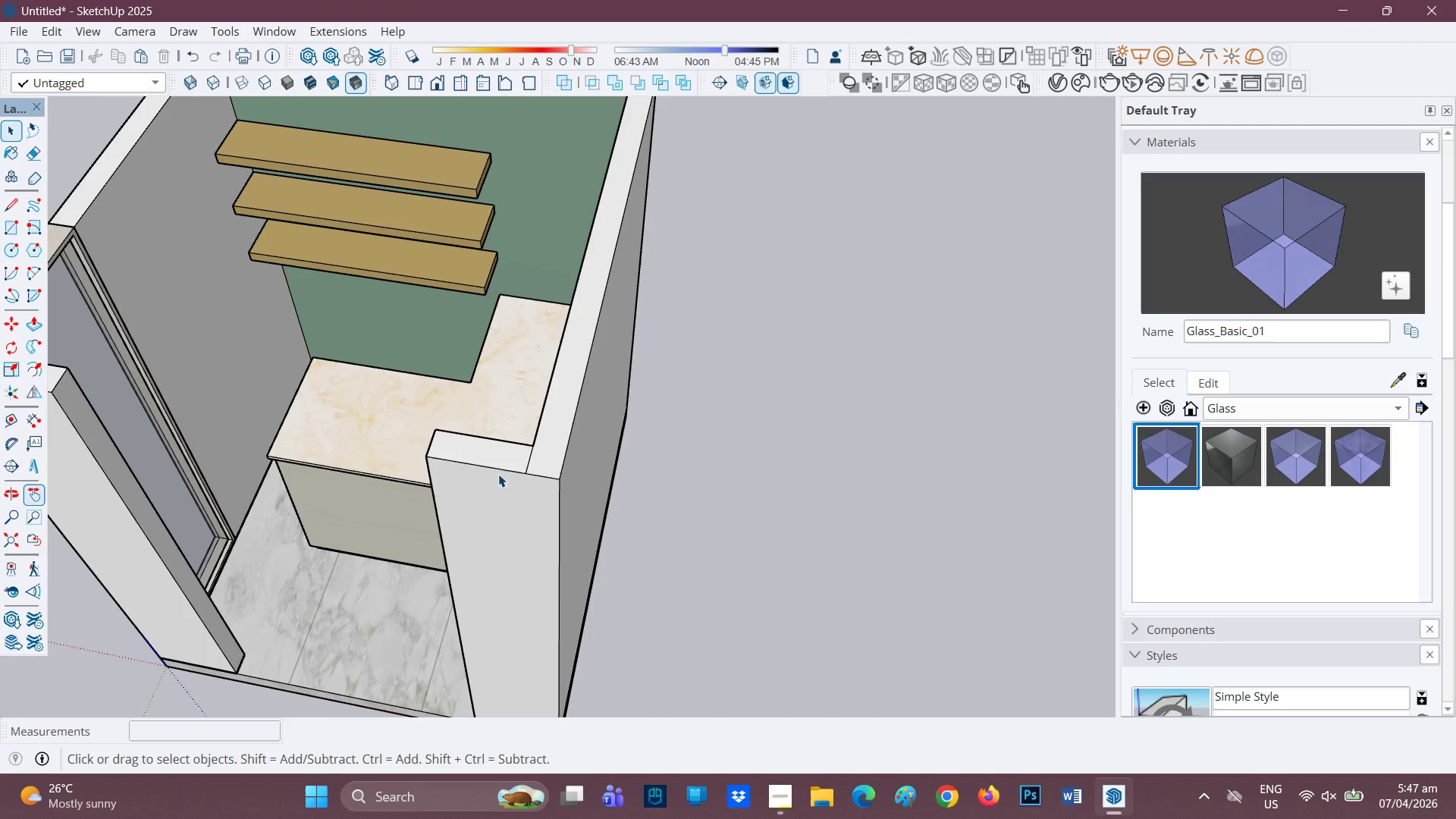 
key(E)
 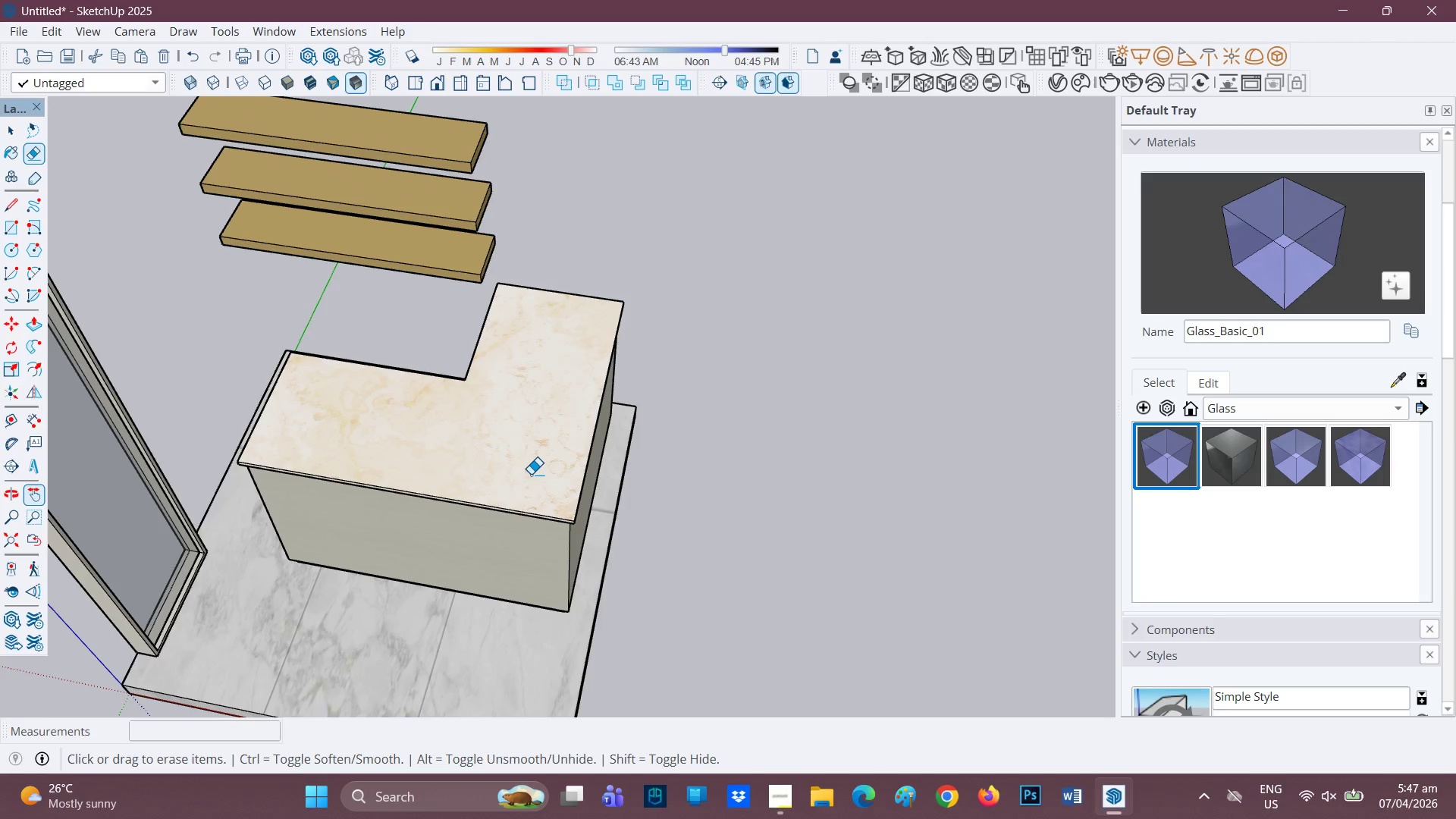 
scroll: coordinate [521, 405], scroll_direction: up, amount: 1.0
 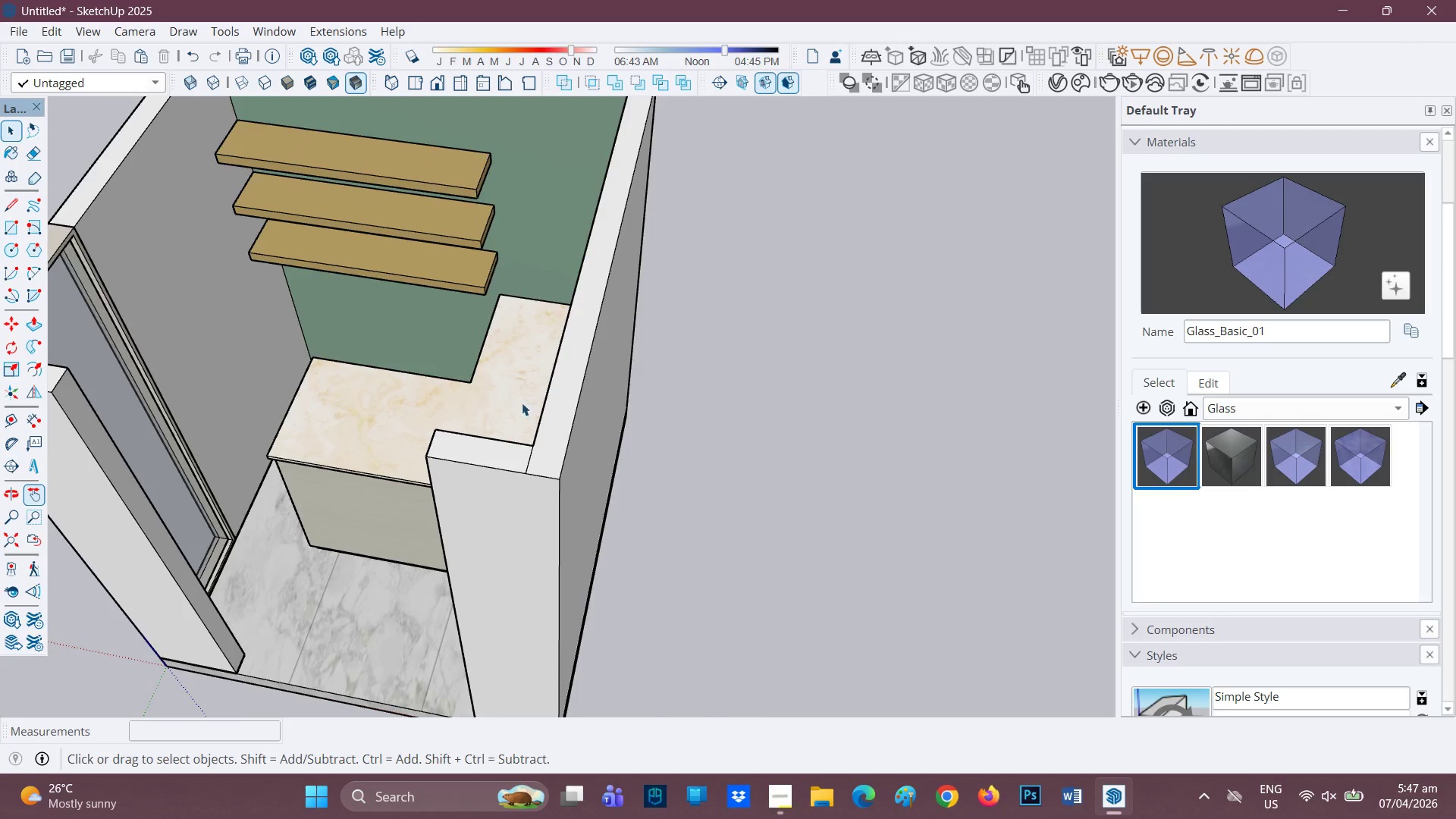 
key(Control+Z)
 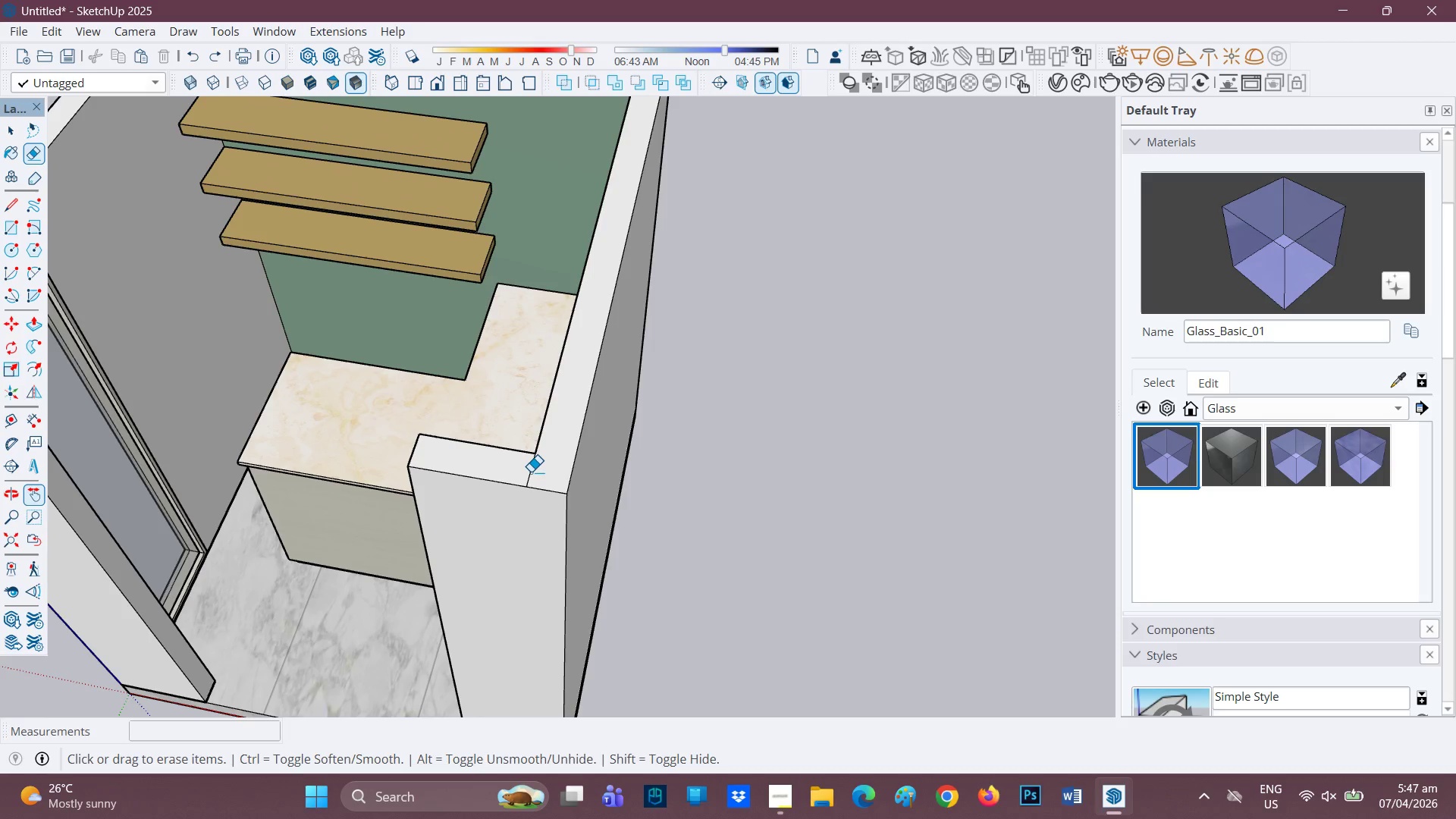 
key(Space)
 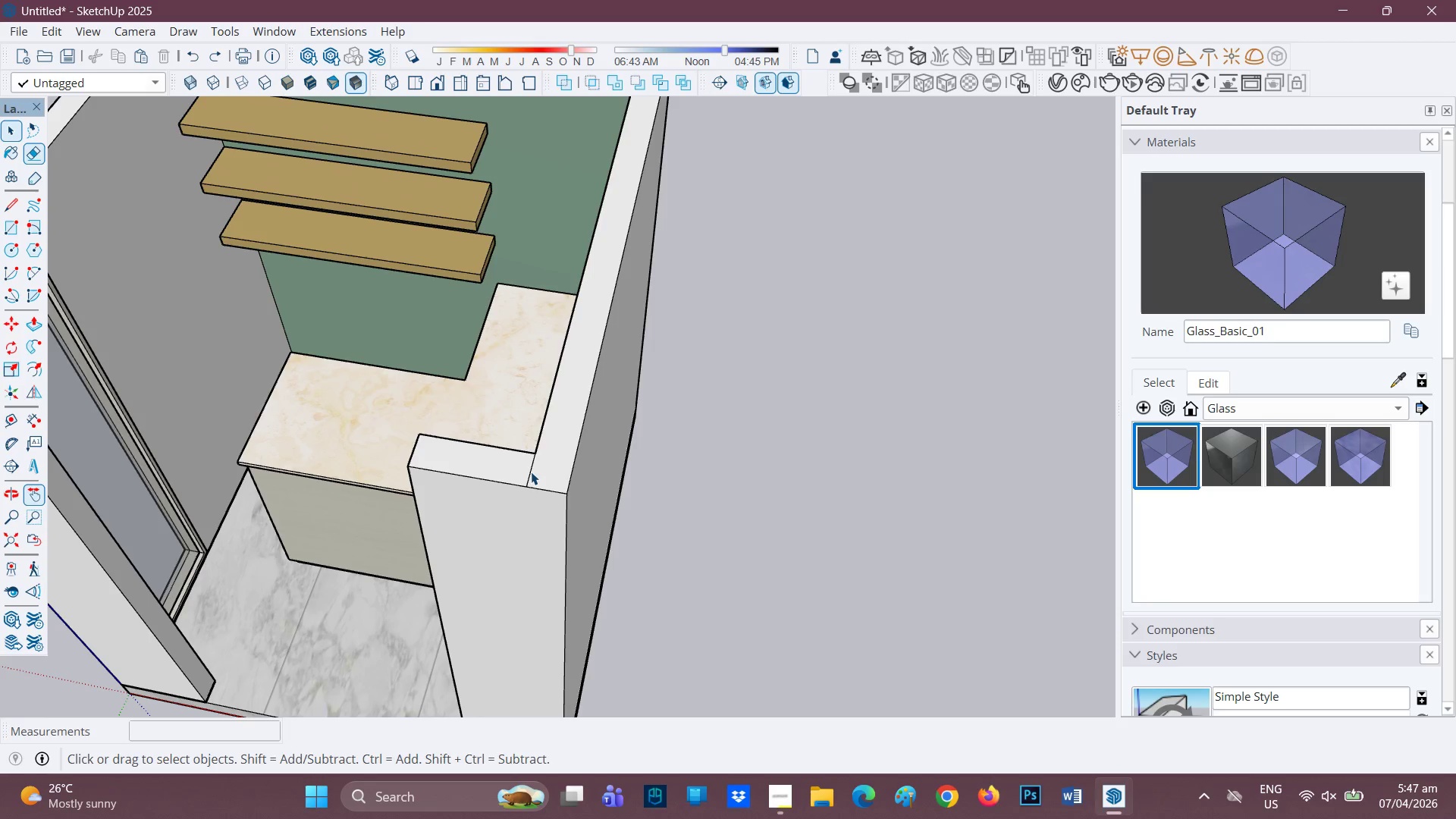 
left_click_drag(start_coordinate=[532, 472], to_coordinate=[537, 469])
 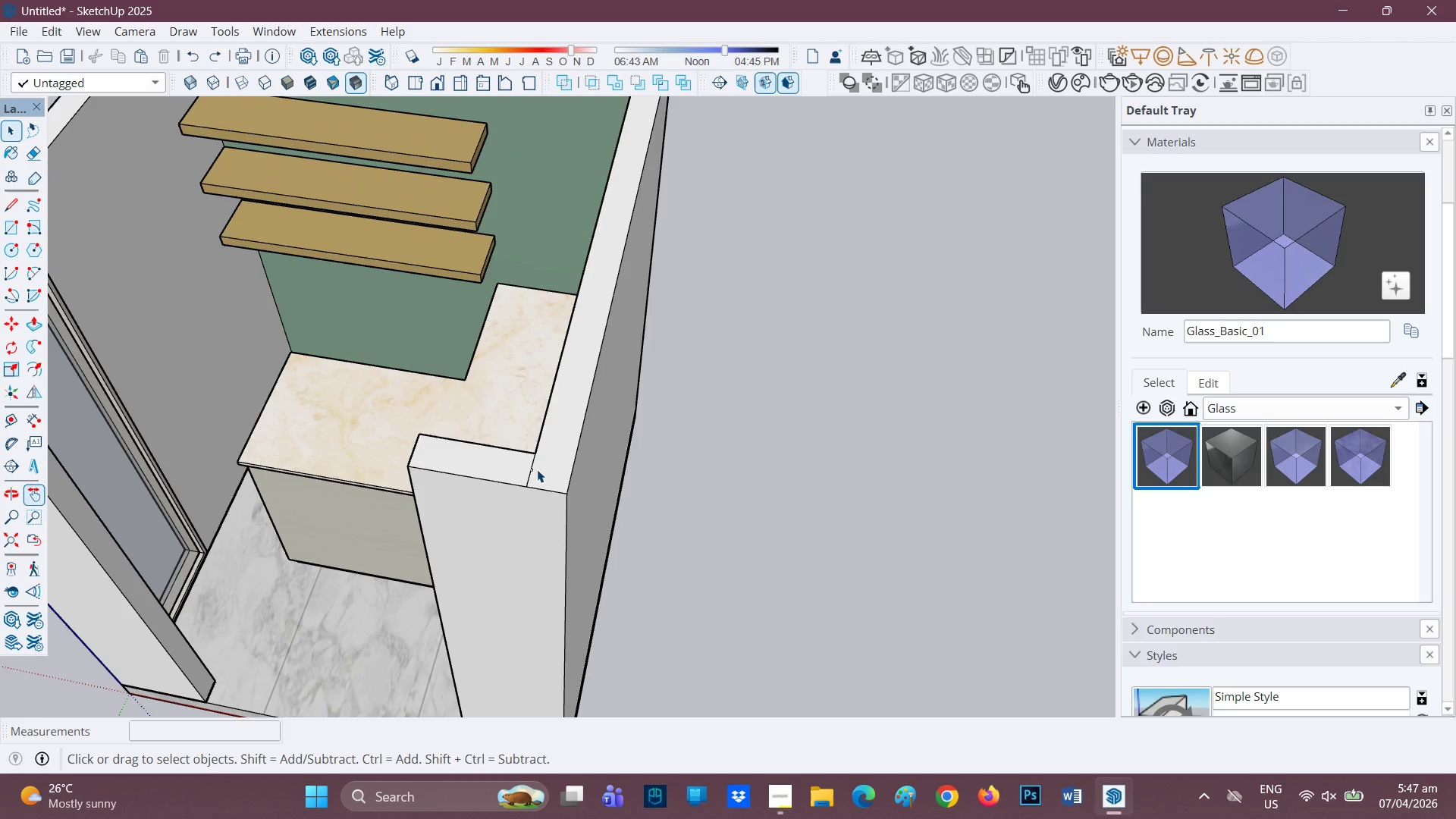 
double_click([537, 469])
 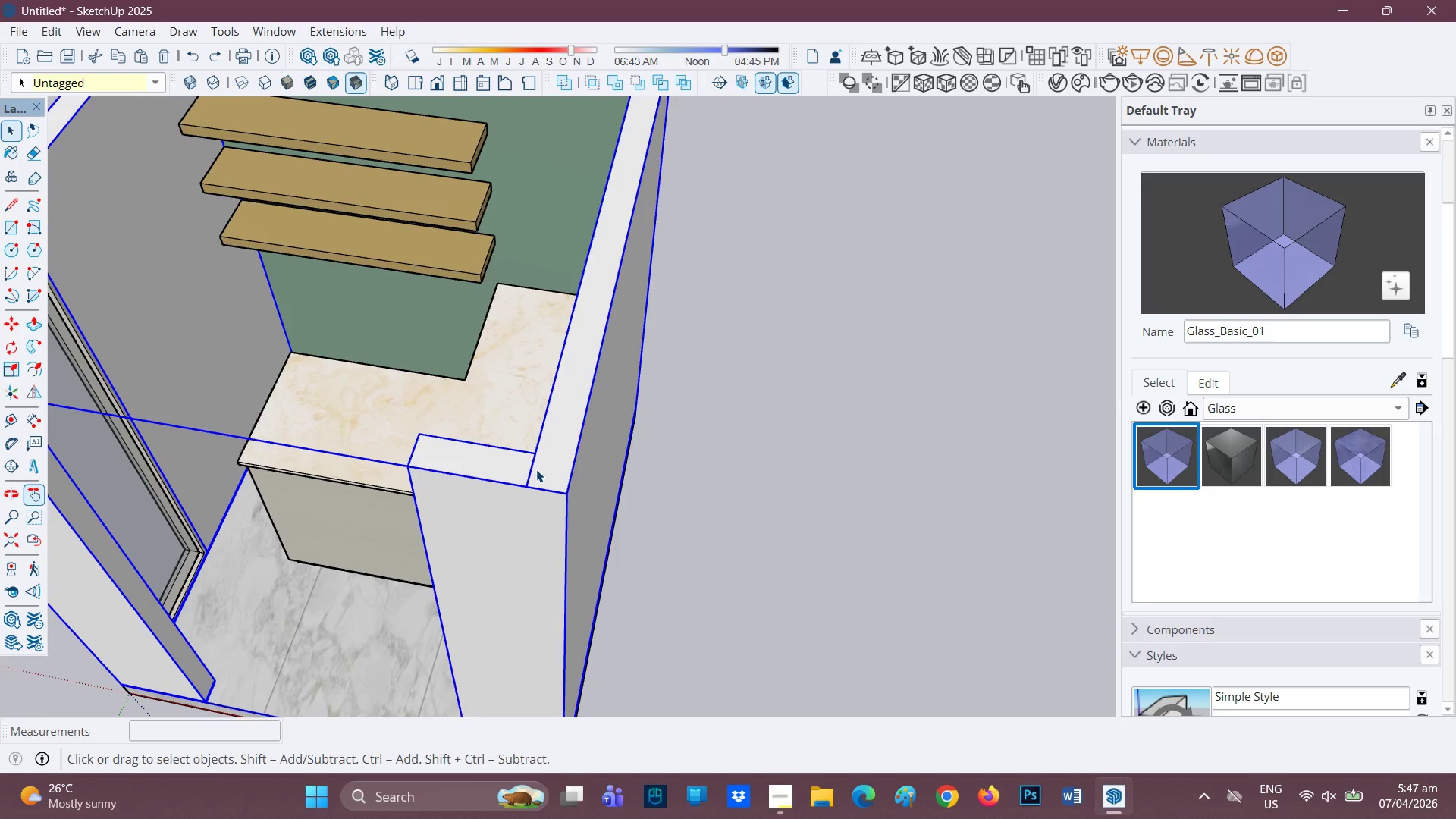 
double_click([536, 469])
 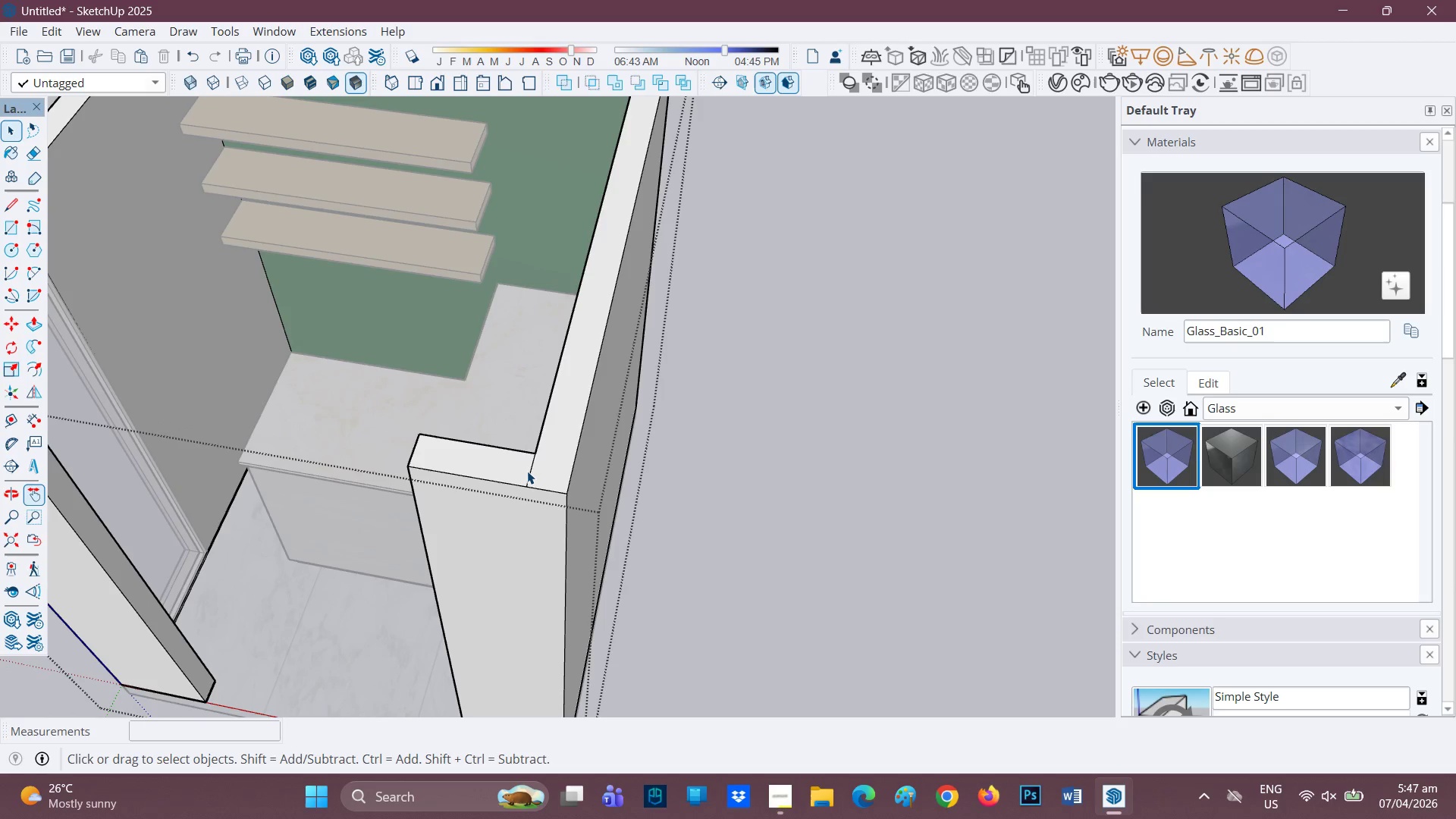 
key(E)
 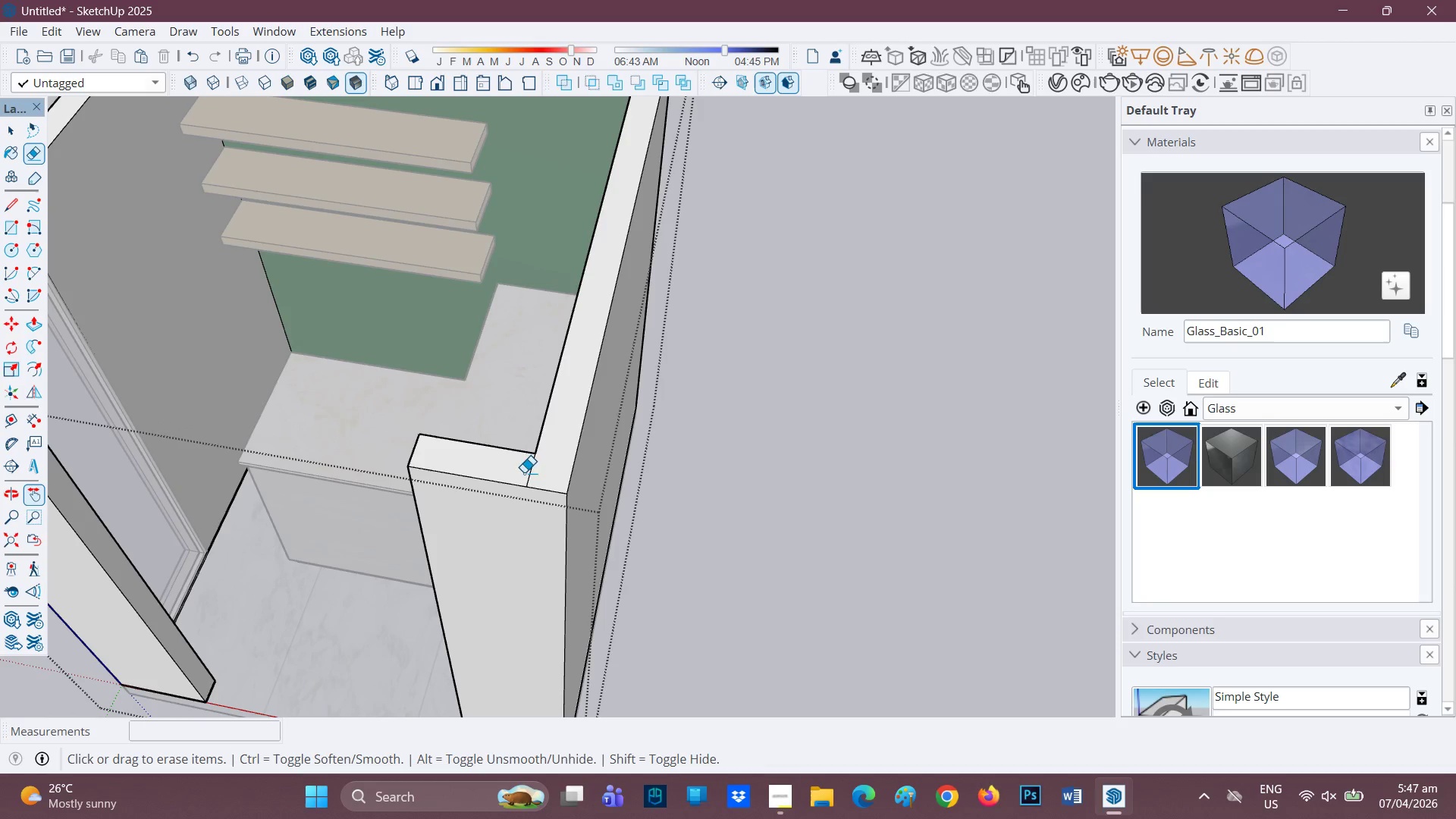 
left_click_drag(start_coordinate=[532, 474], to_coordinate=[535, 474])
 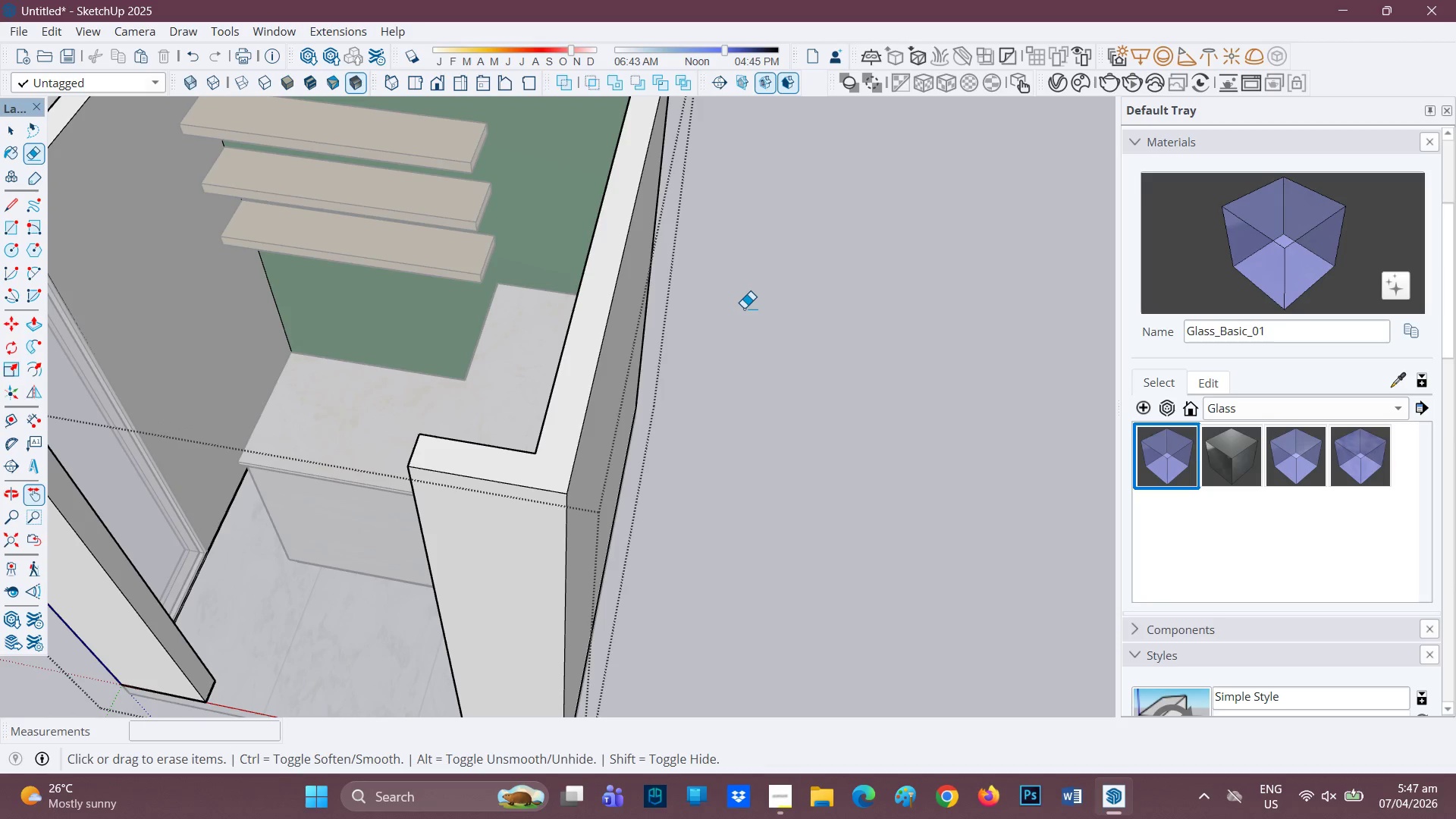 
type(HL)
 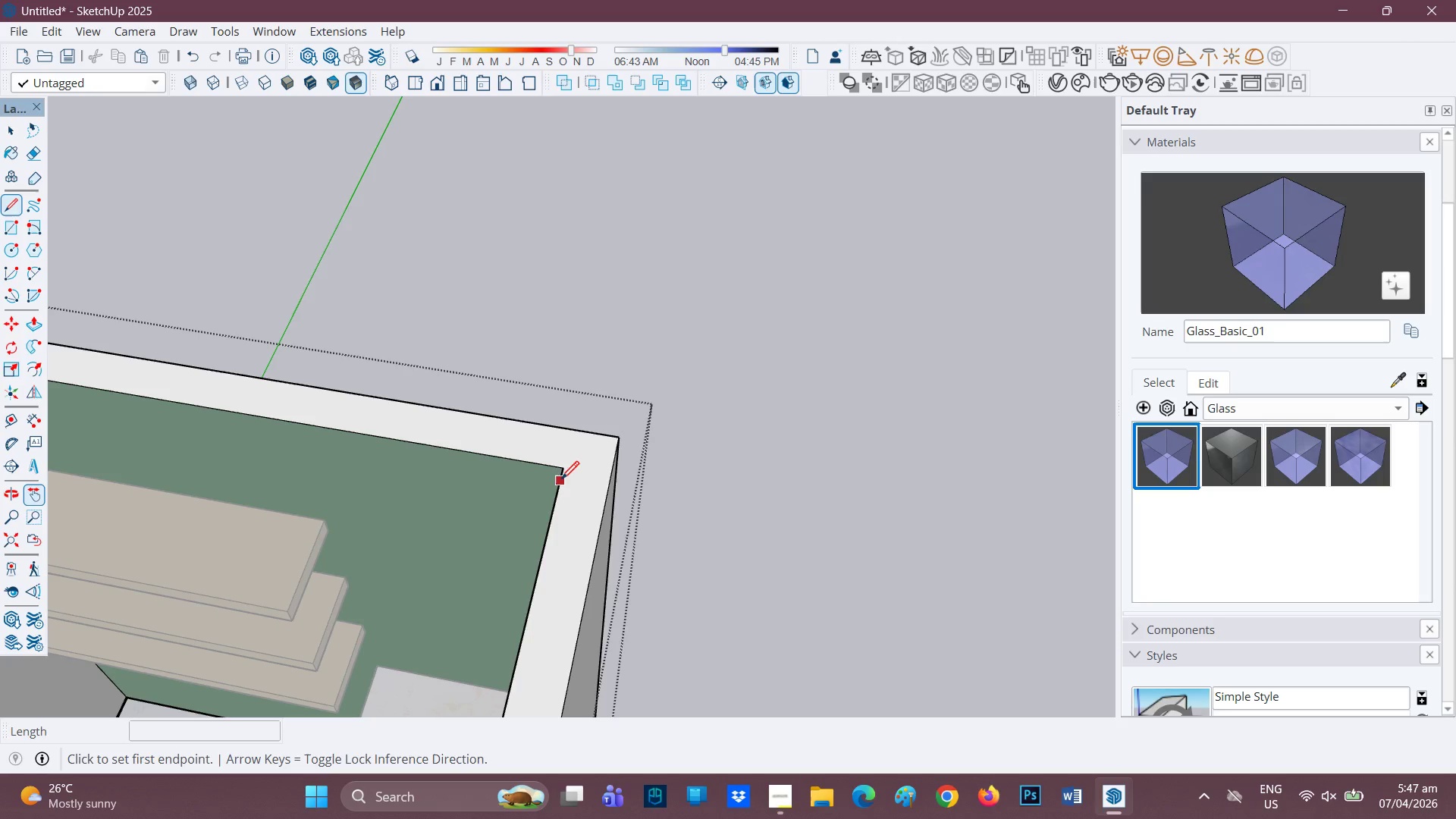 
left_click_drag(start_coordinate=[742, 337], to_coordinate=[707, 659])
 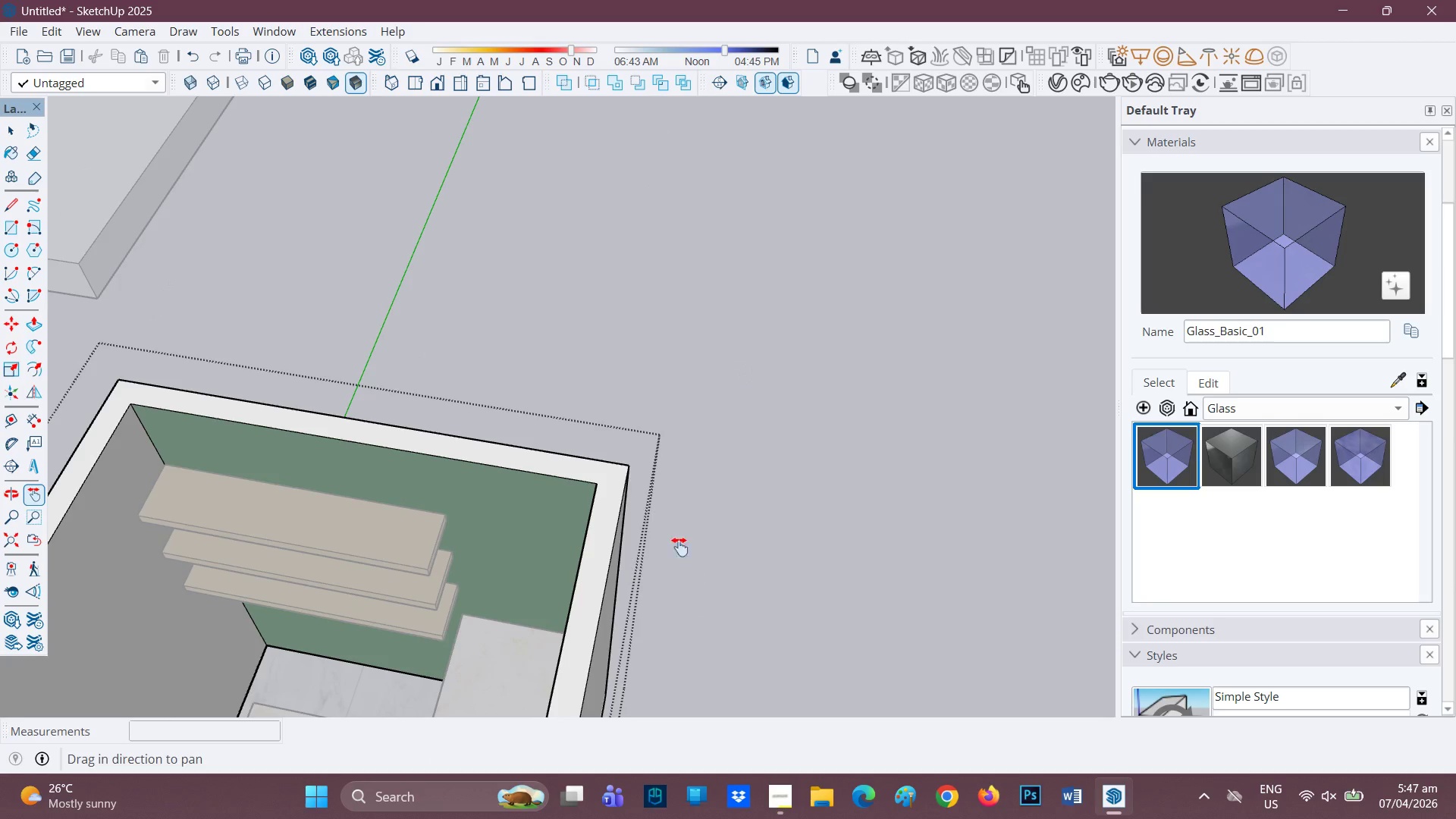 
scroll: coordinate [595, 488], scroll_direction: up, amount: 5.0
 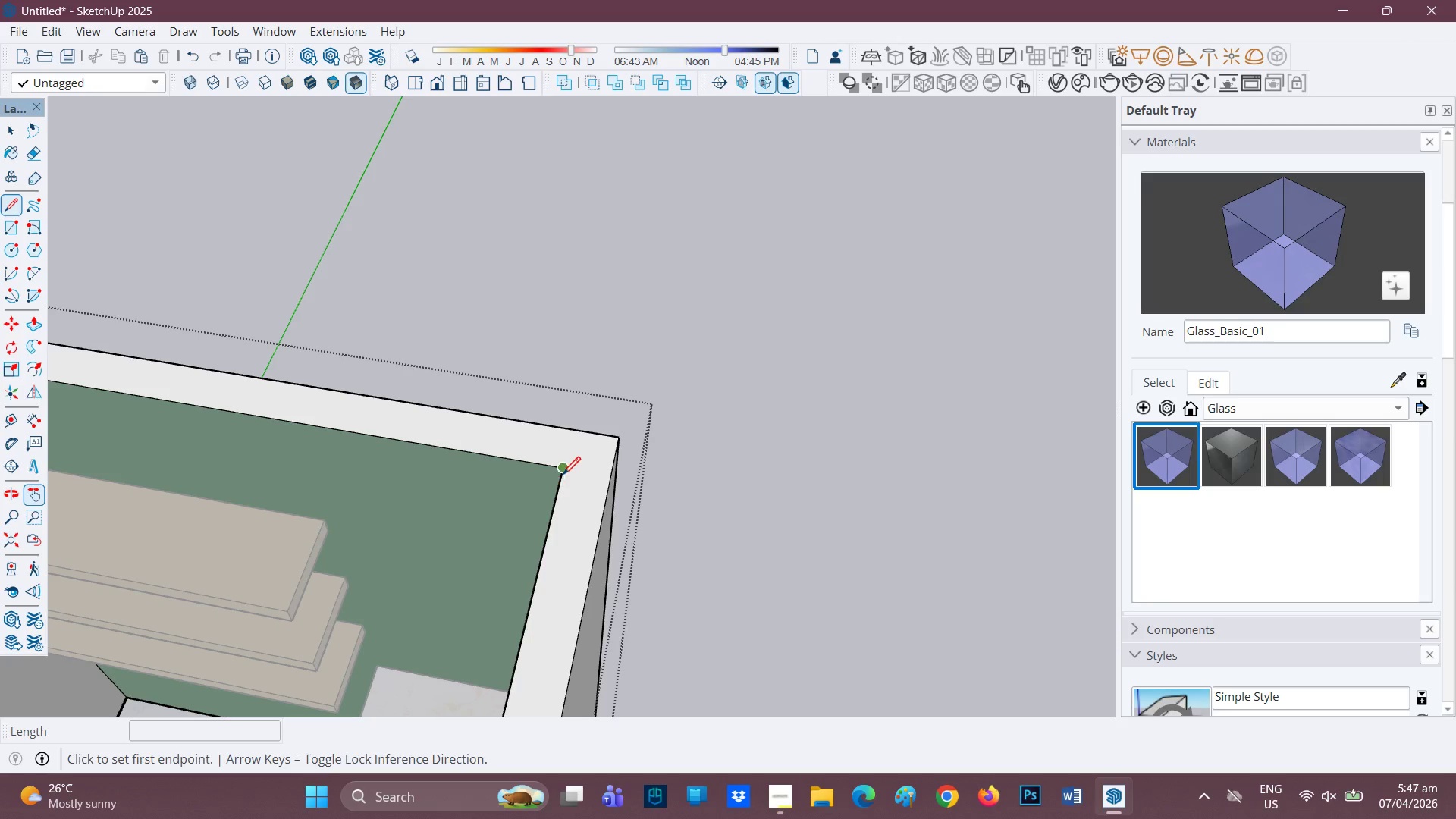 
left_click([563, 475])
 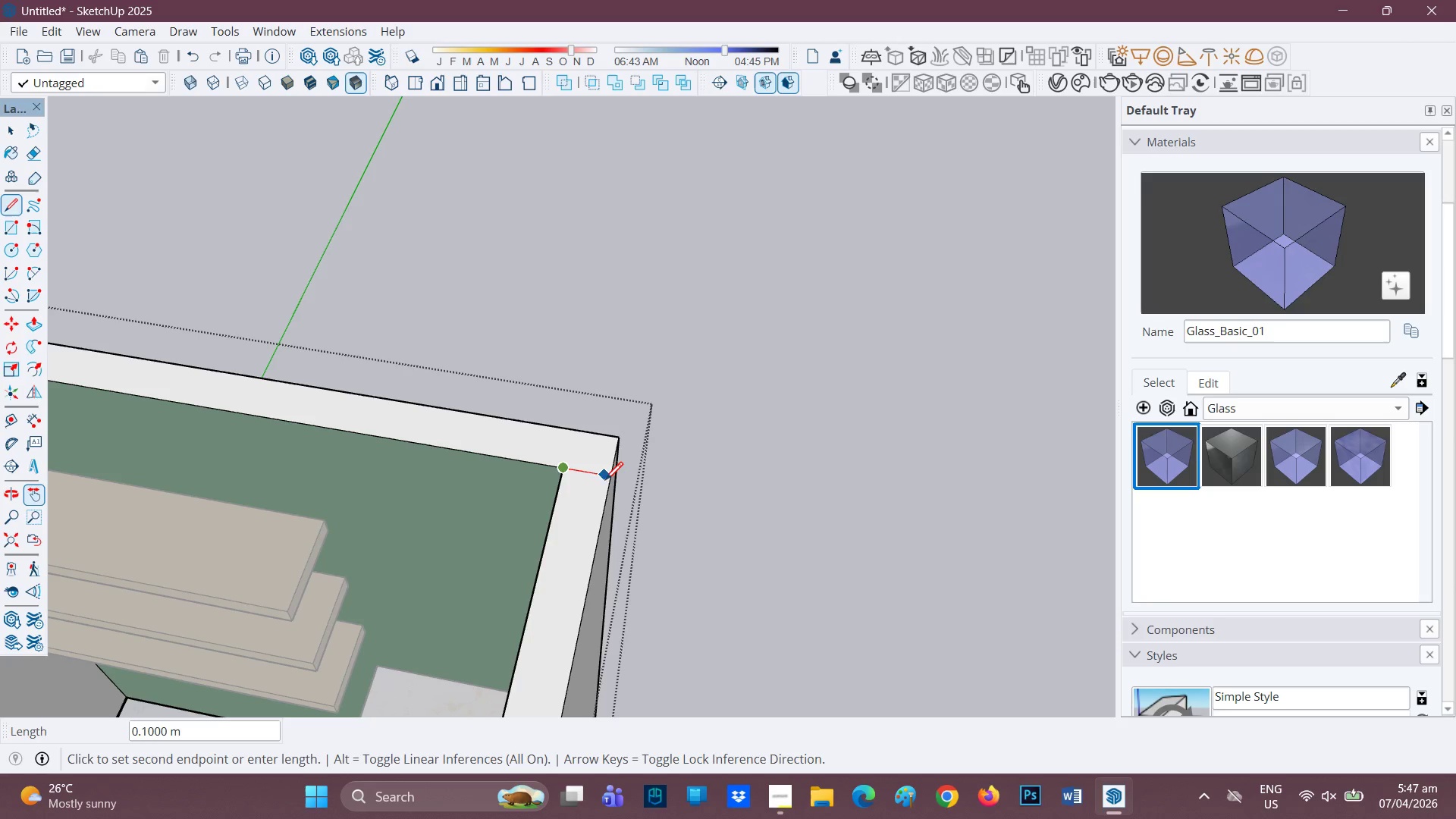 
left_click([607, 483])
 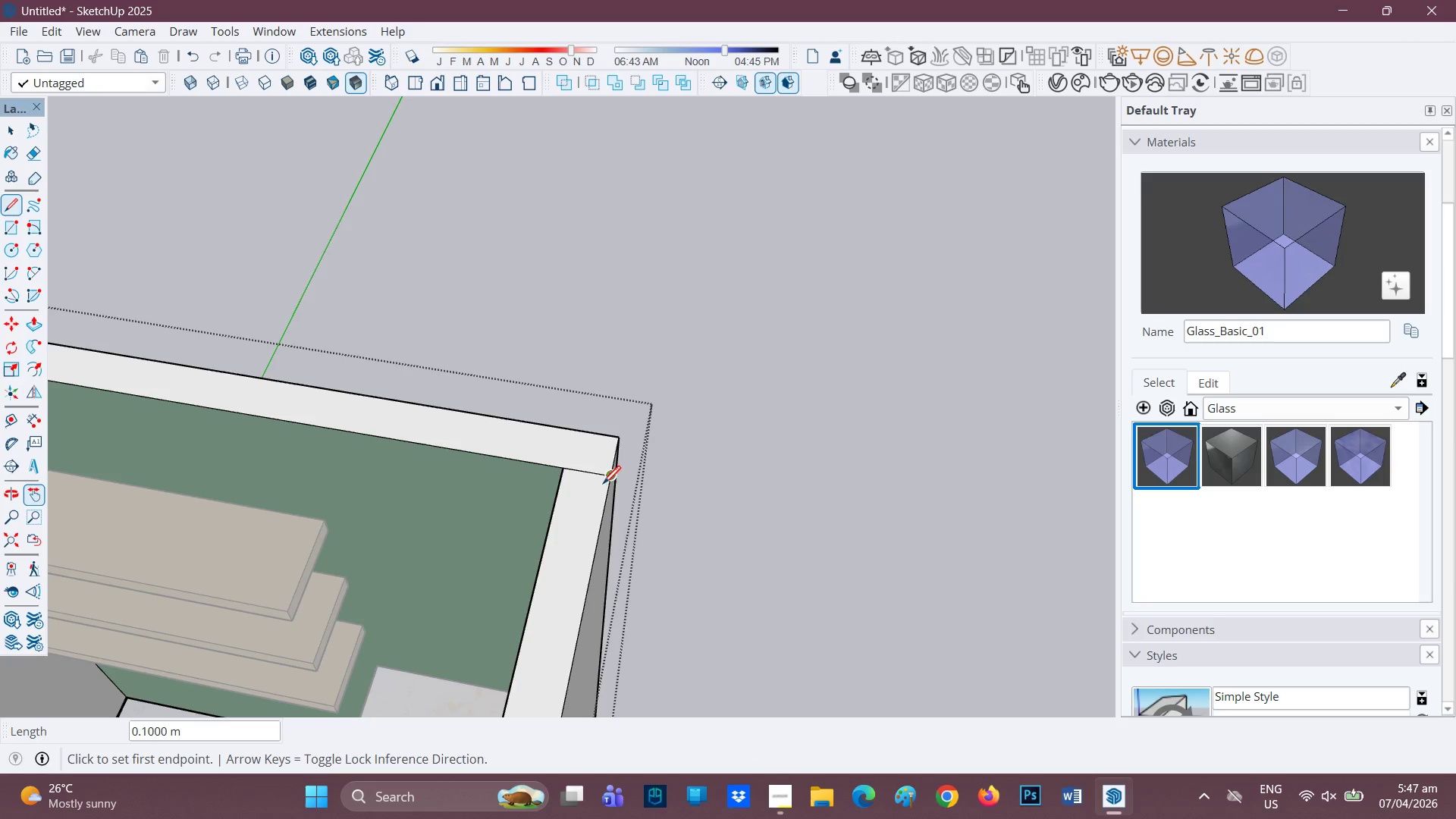 
key(Space)
 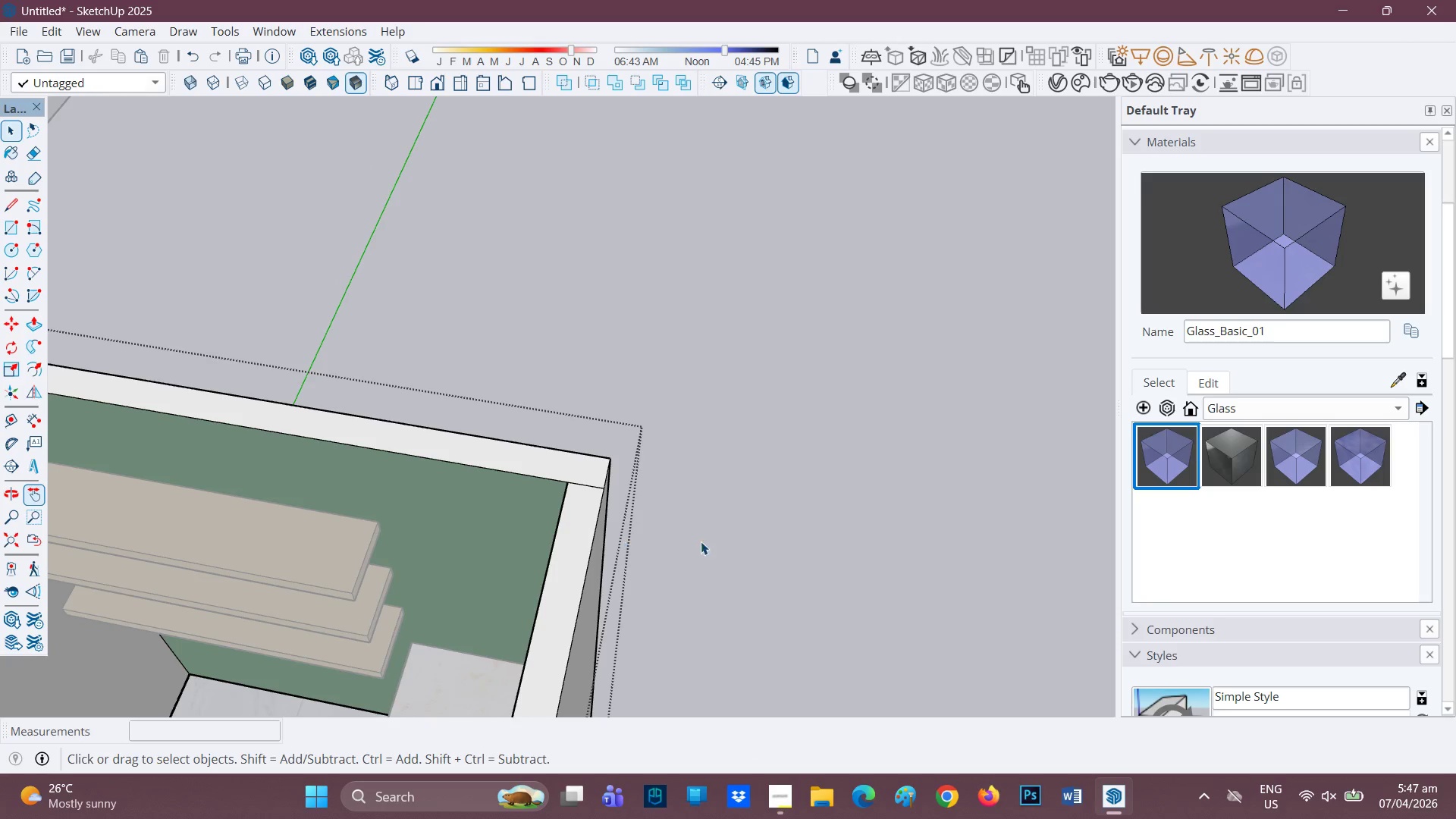 
left_click_drag(start_coordinate=[765, 547], to_coordinate=[770, 546])
 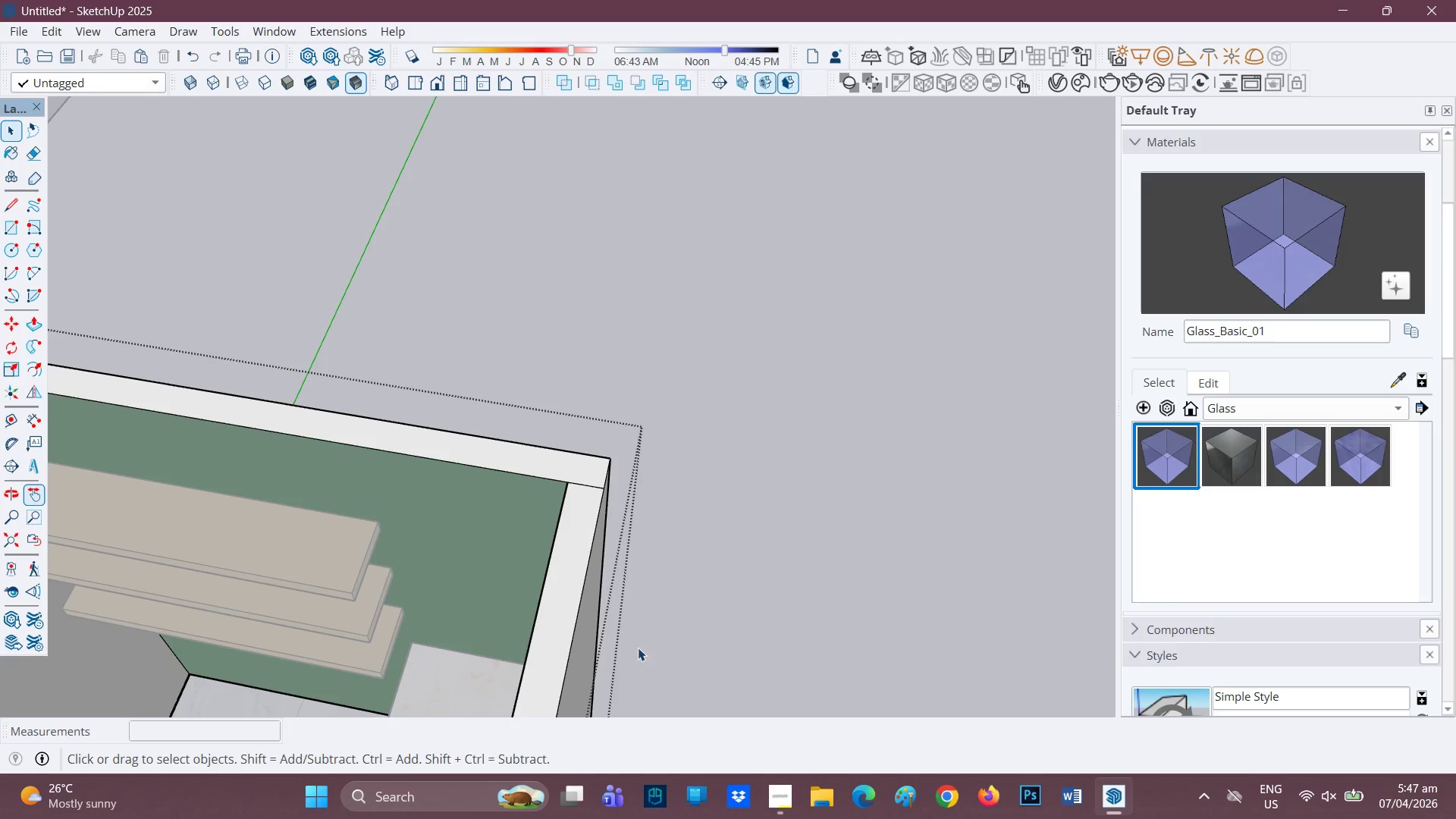 
scroll: coordinate [583, 534], scroll_direction: down, amount: 2.0
 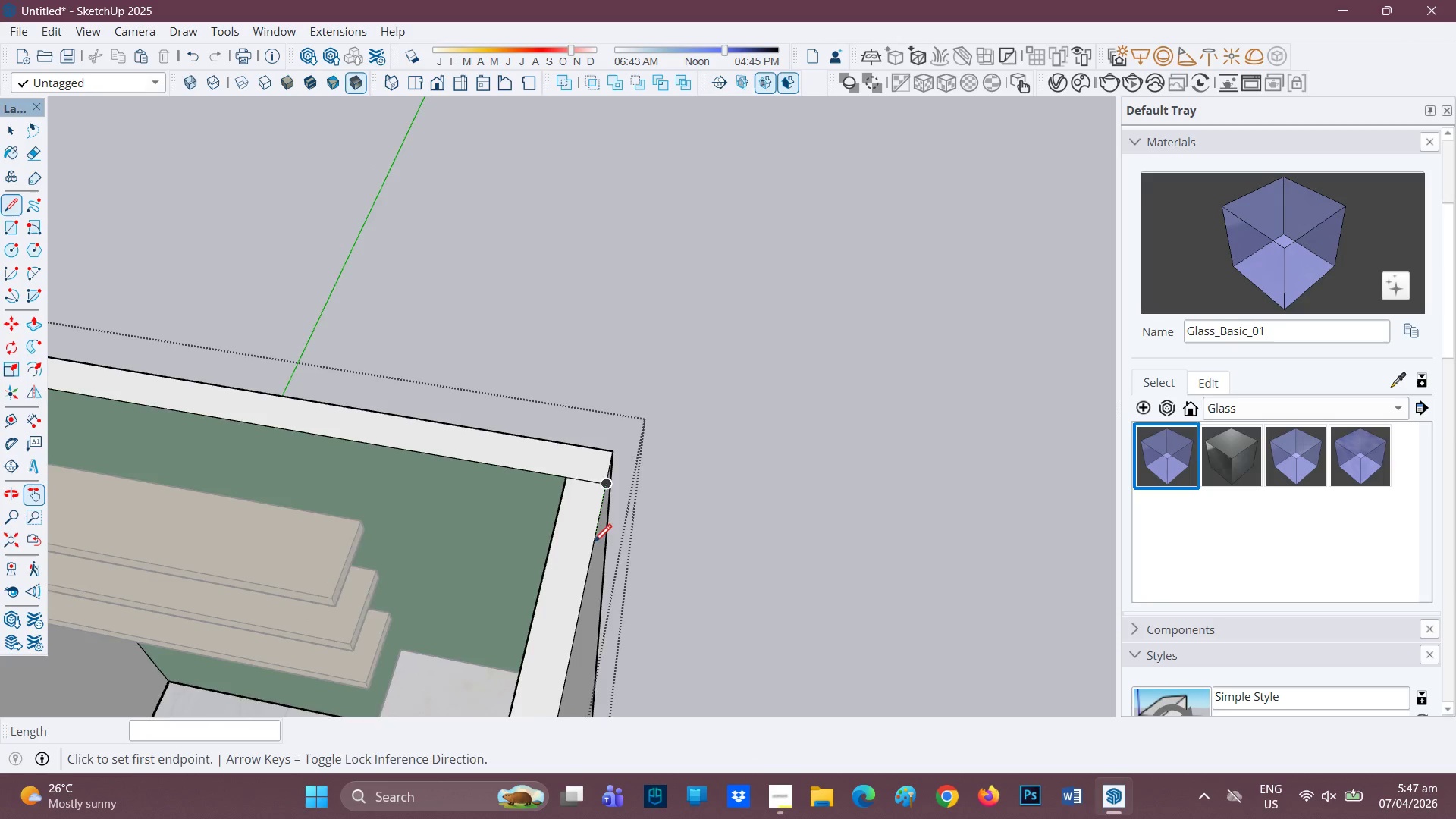 
key(H)
 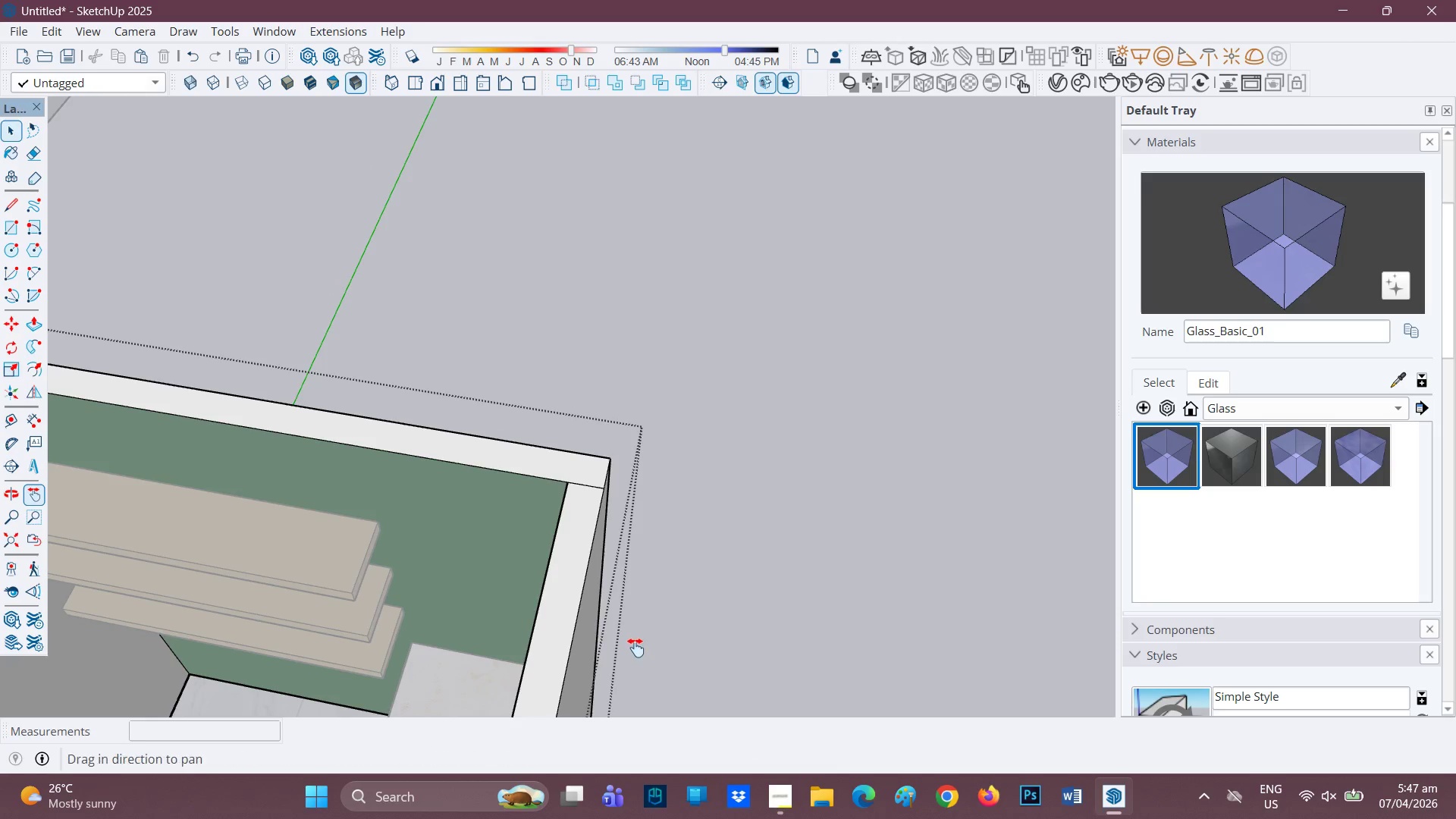 
left_click_drag(start_coordinate=[639, 642], to_coordinate=[790, 324])
 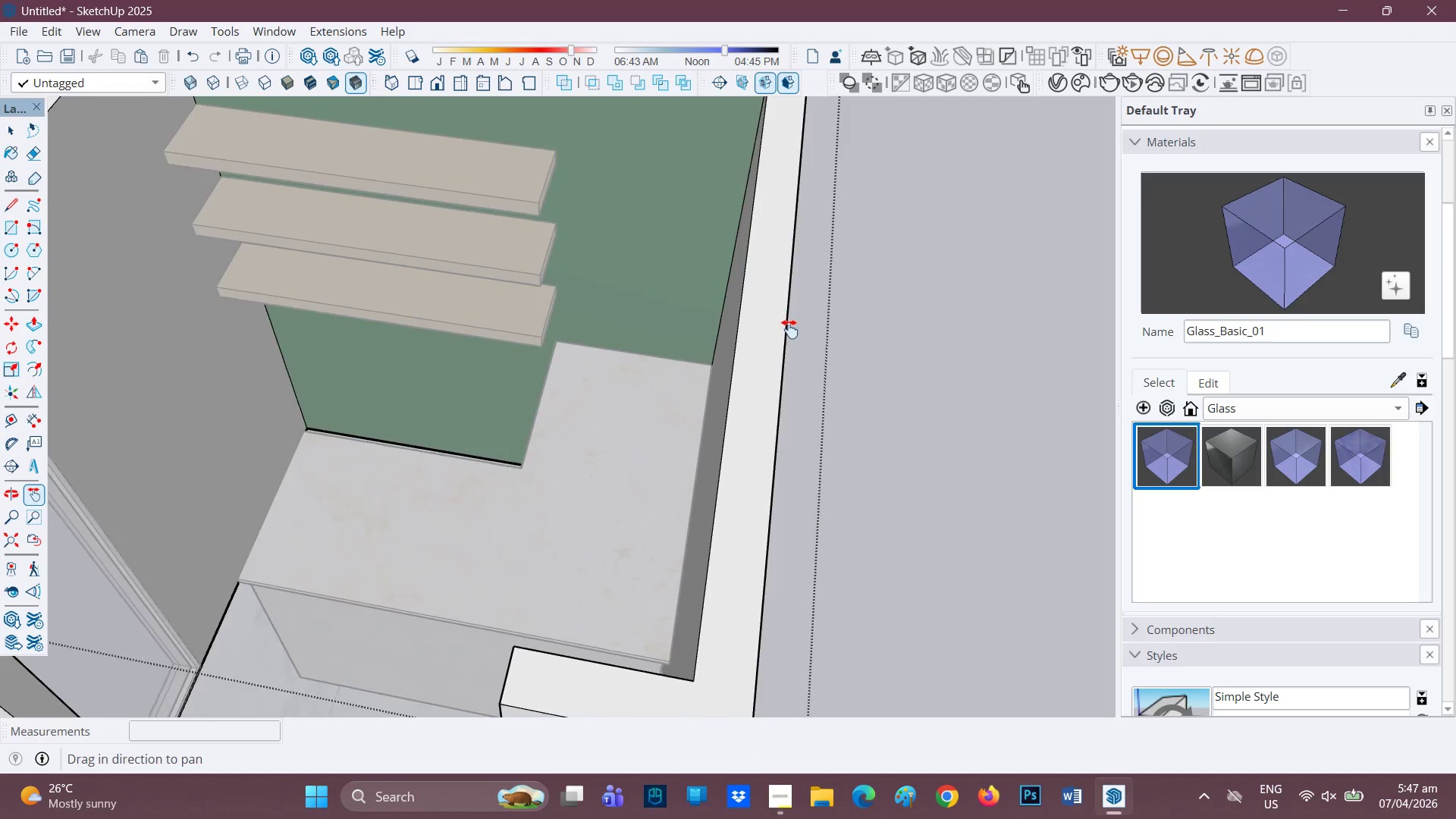 
scroll: coordinate [785, 344], scroll_direction: down, amount: 3.0
 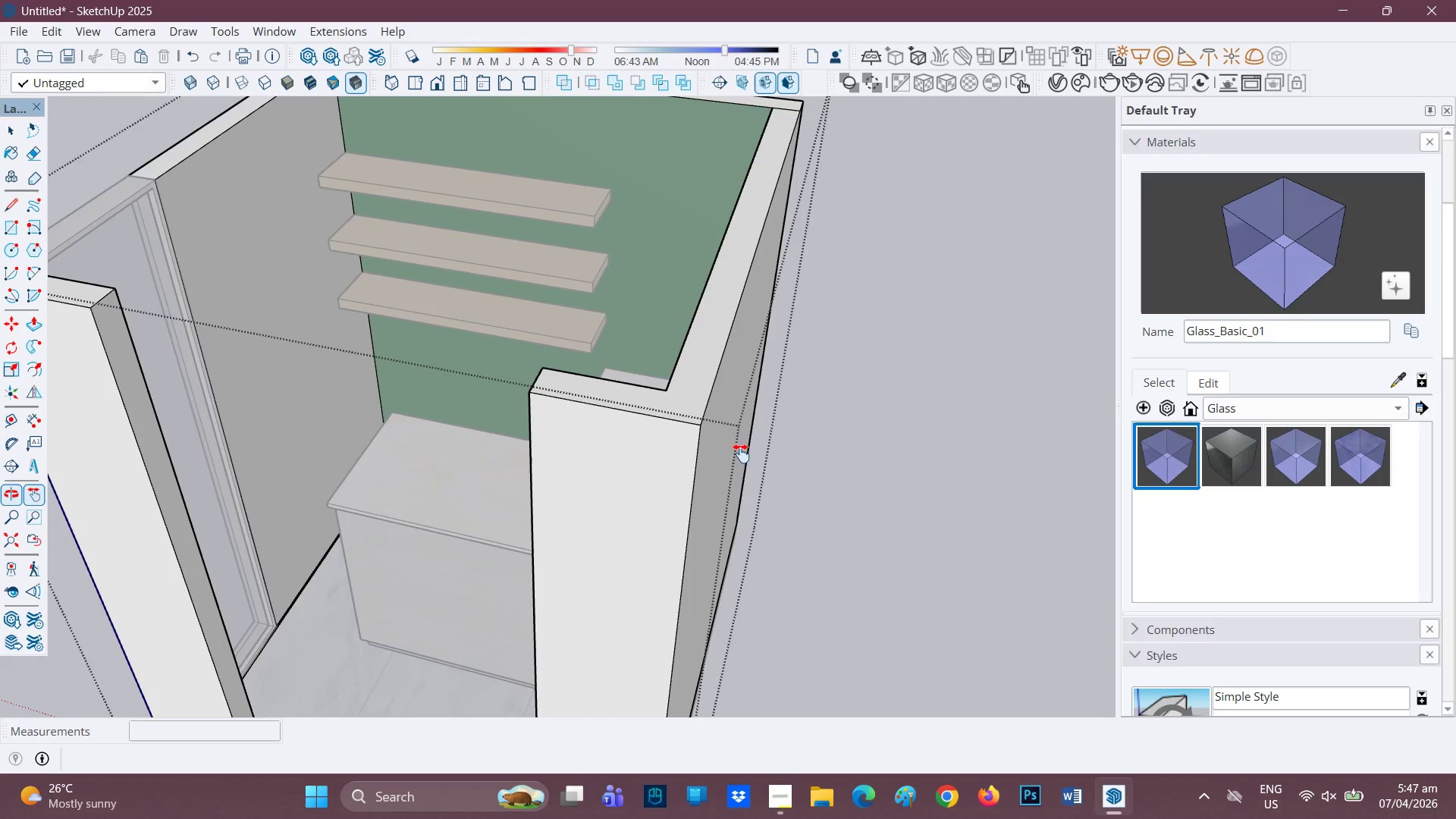 
key(P)
 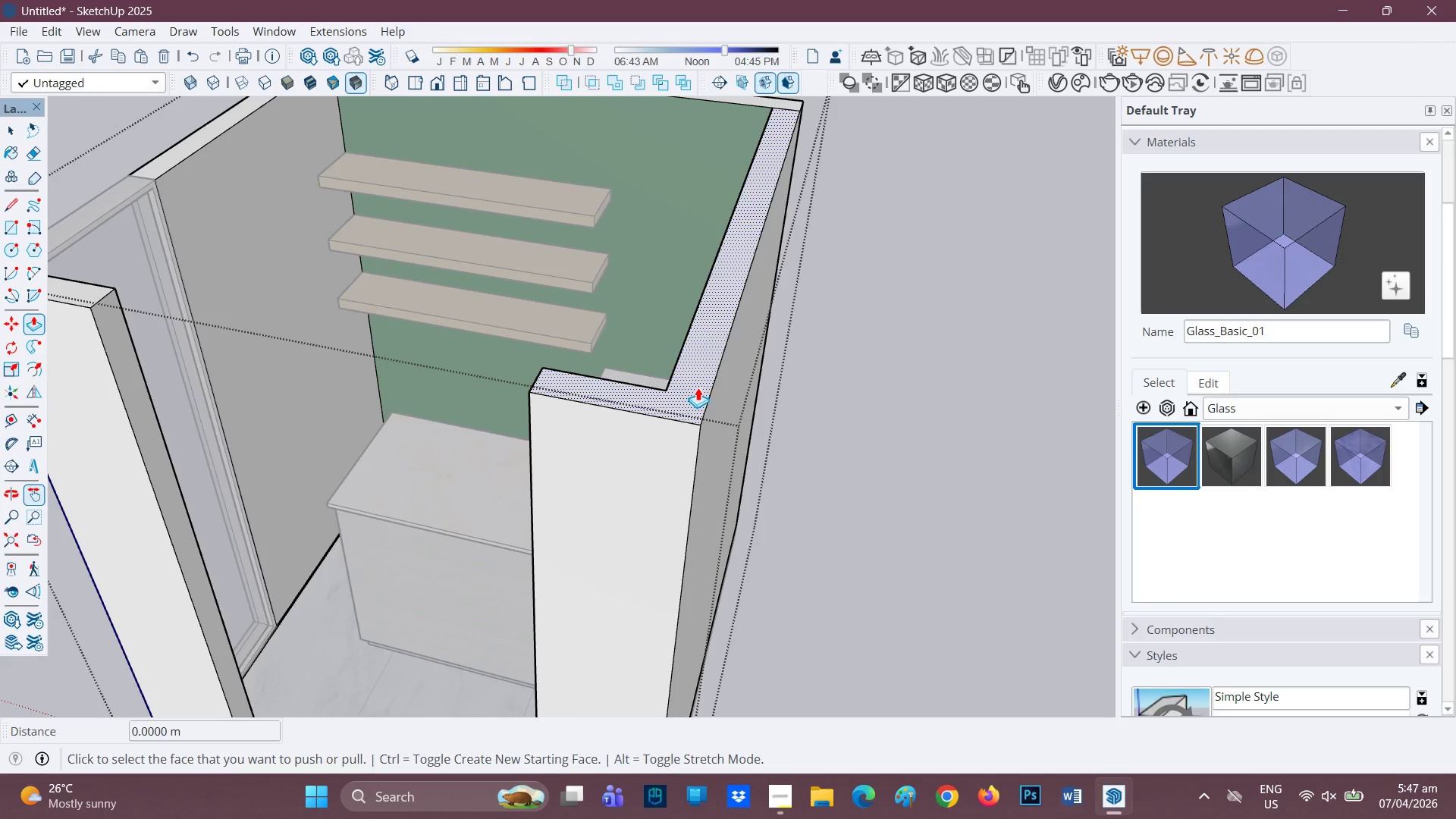 
left_click([697, 388])
 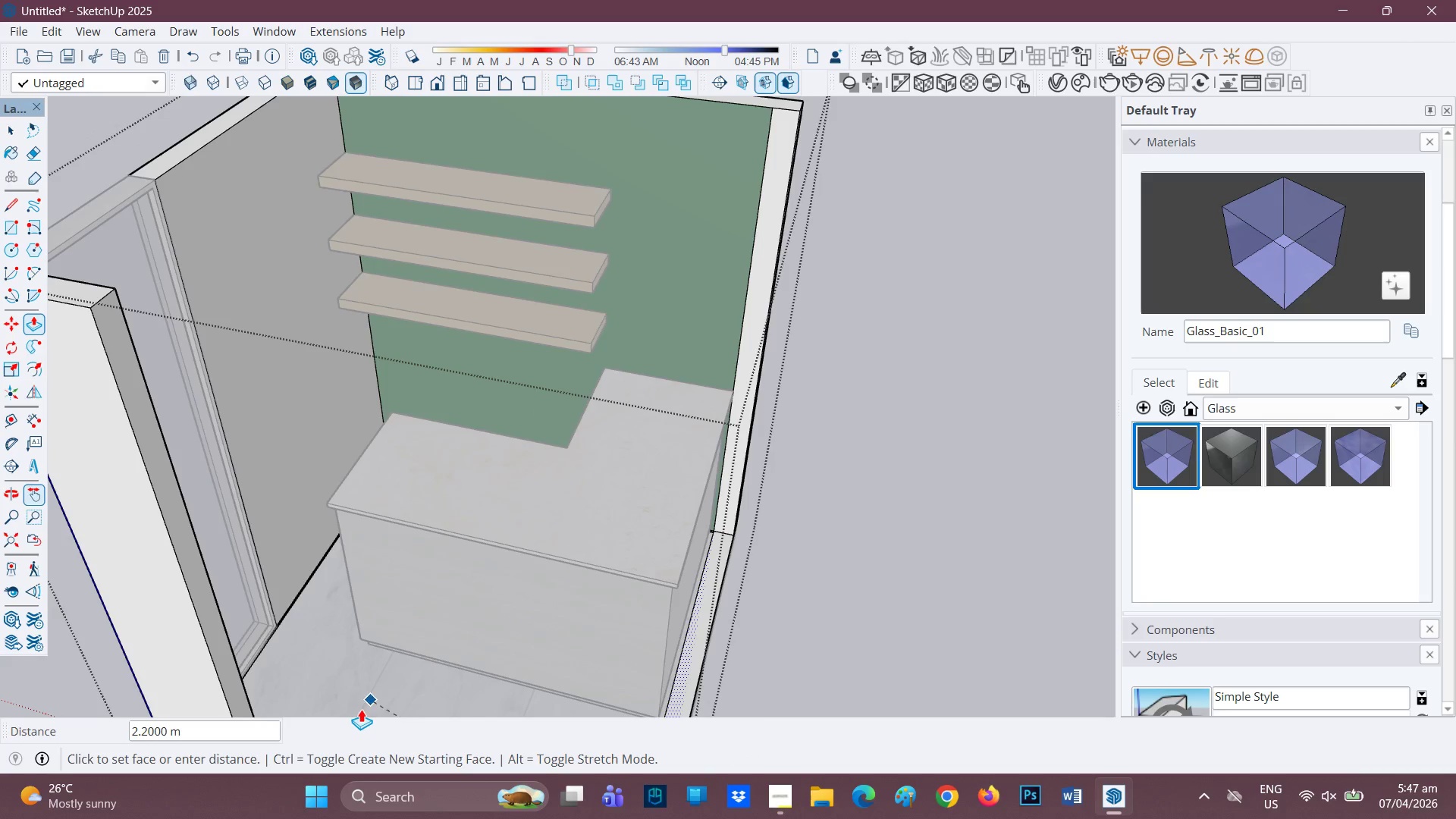 
left_click([360, 710])
 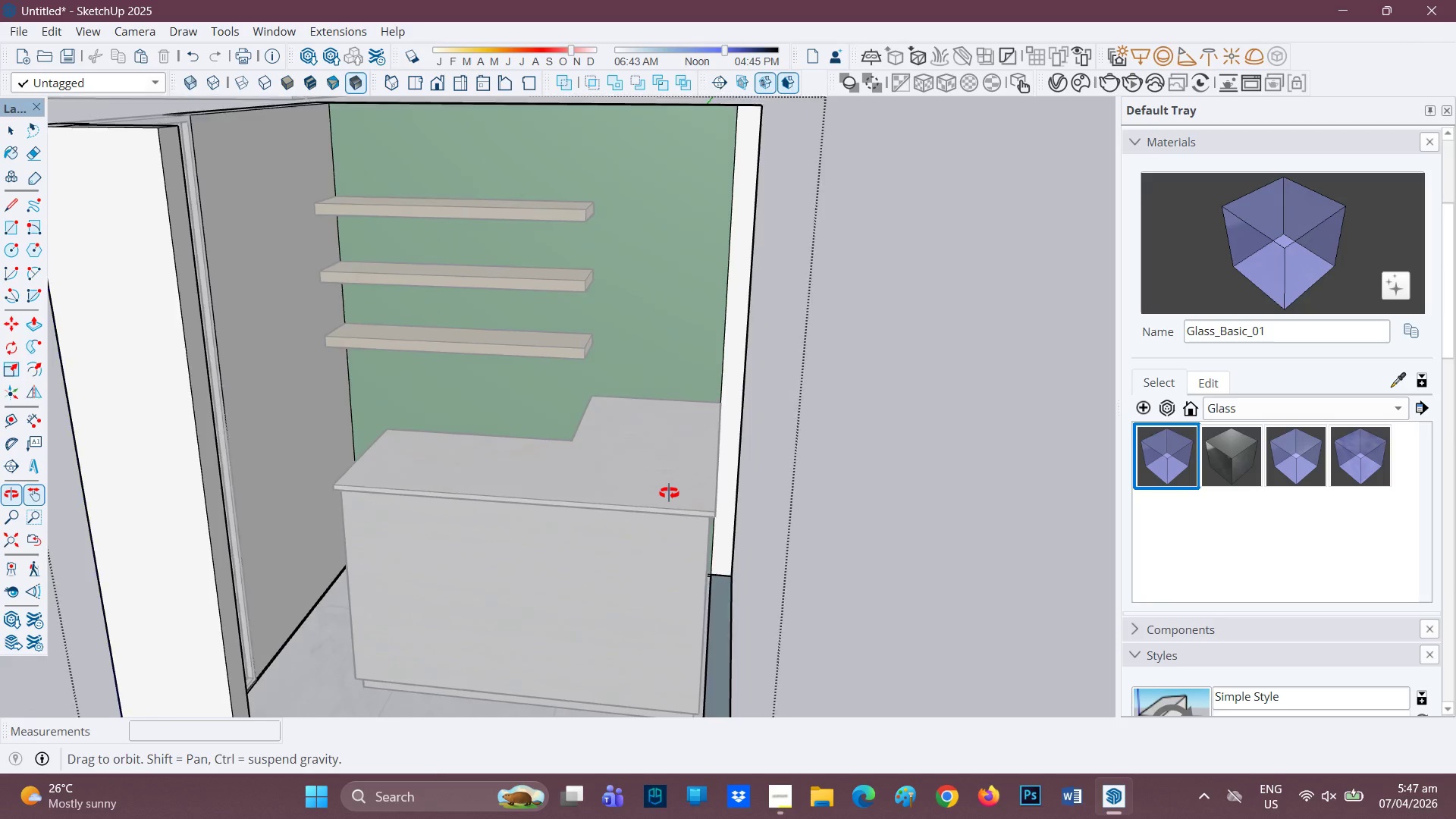 
key(Control+Z)
 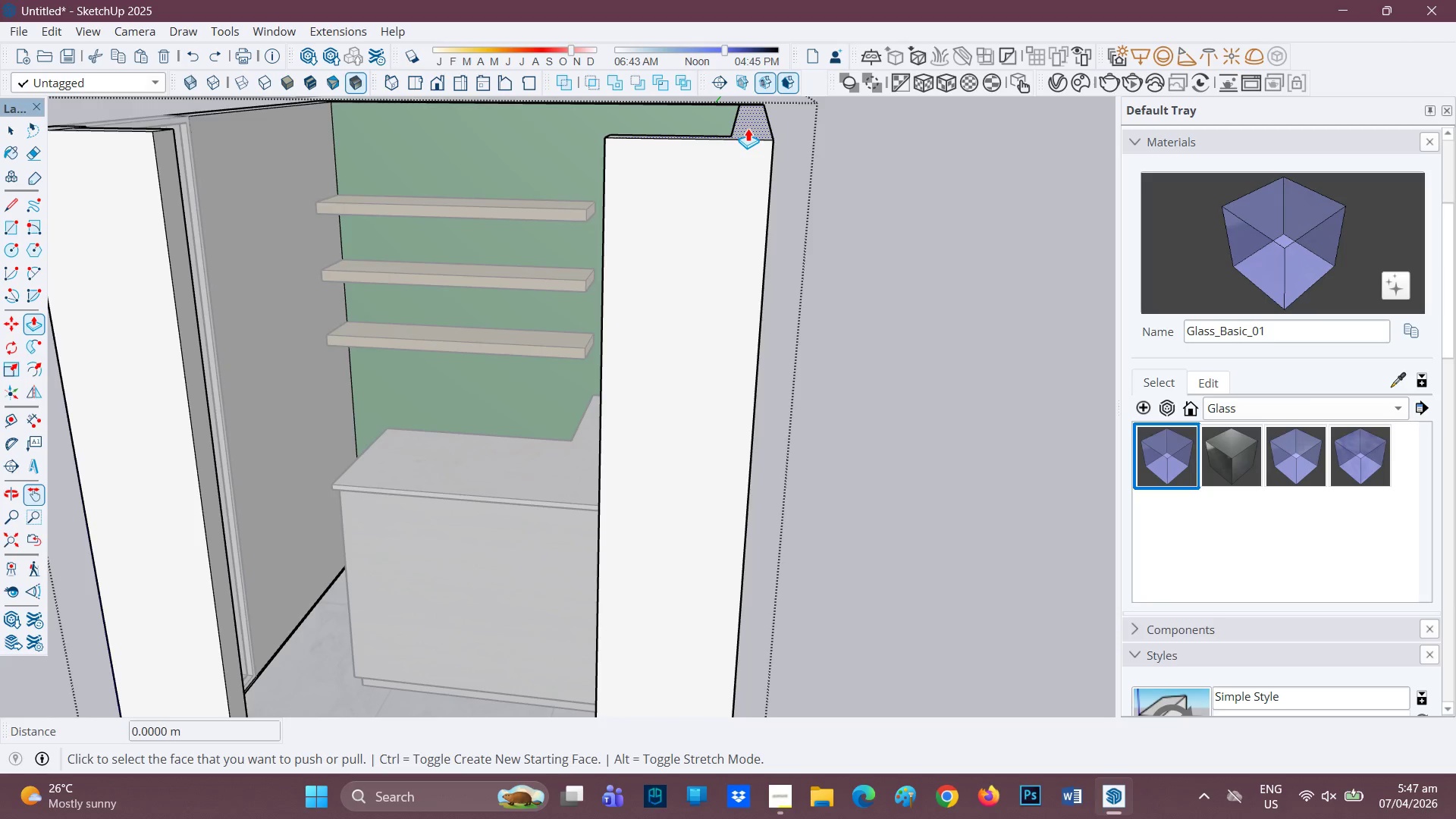 
left_click([748, 128])
 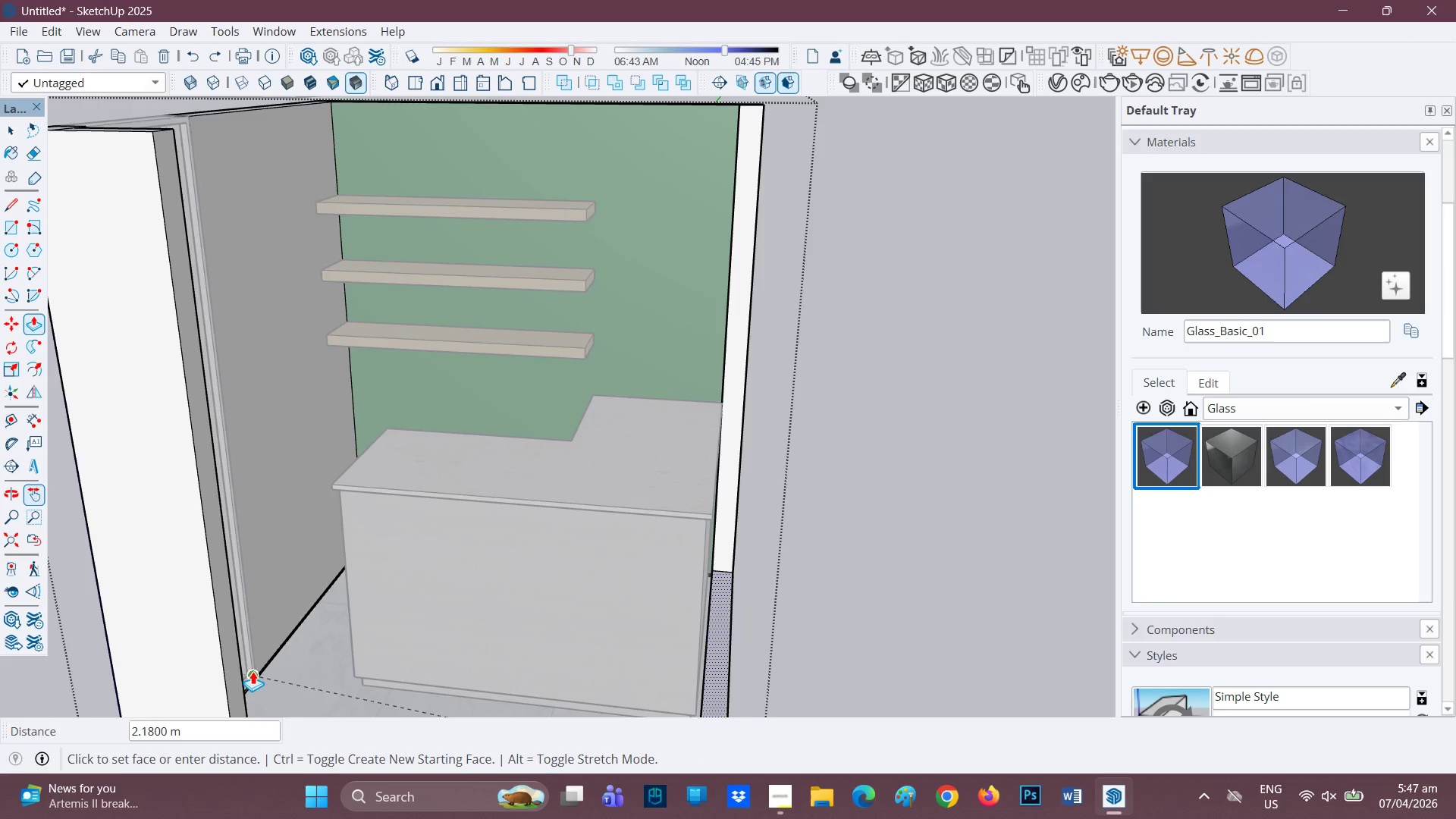 
left_click([253, 671])
 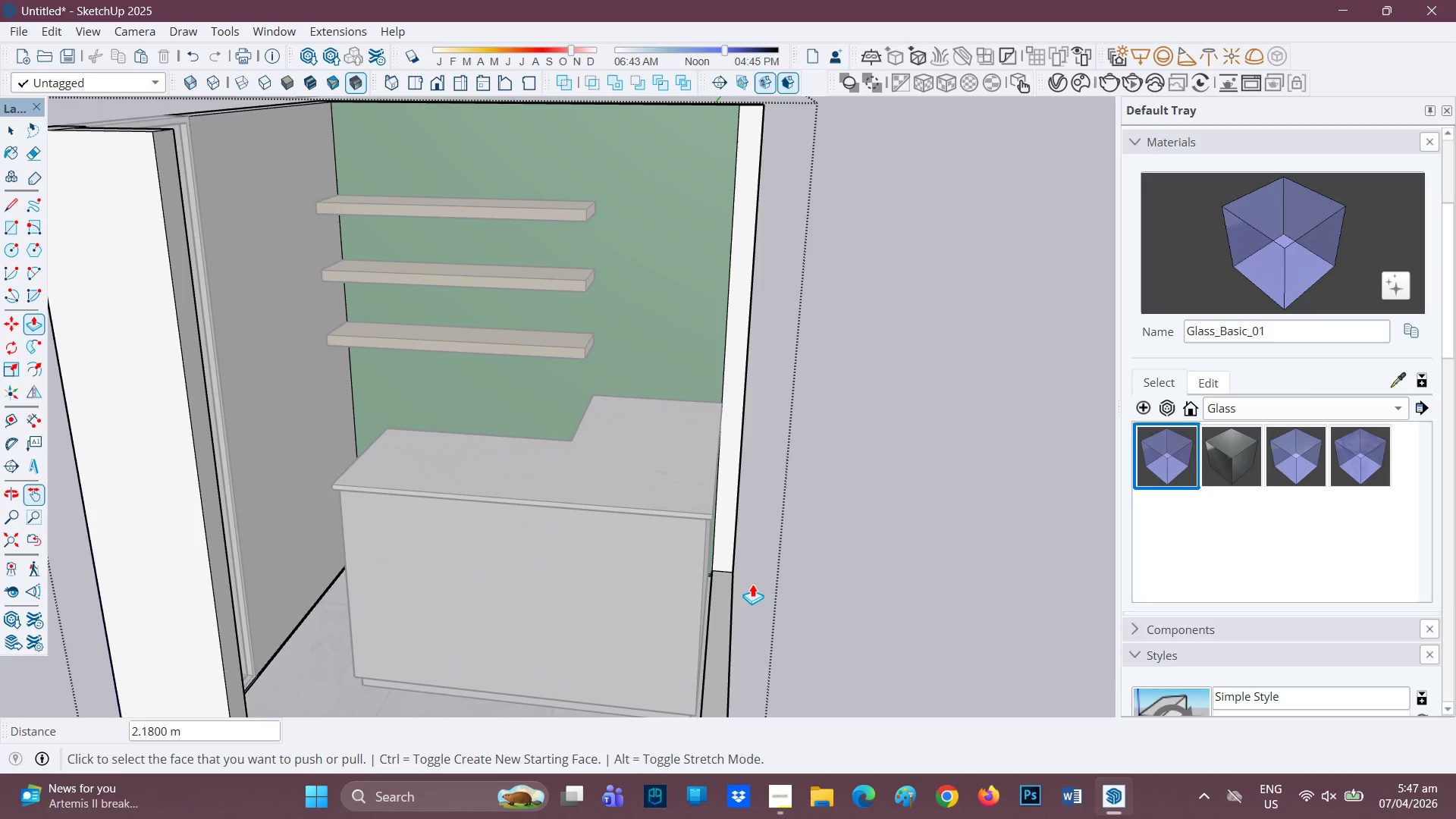 
scroll: coordinate [757, 567], scroll_direction: down, amount: 1.0
 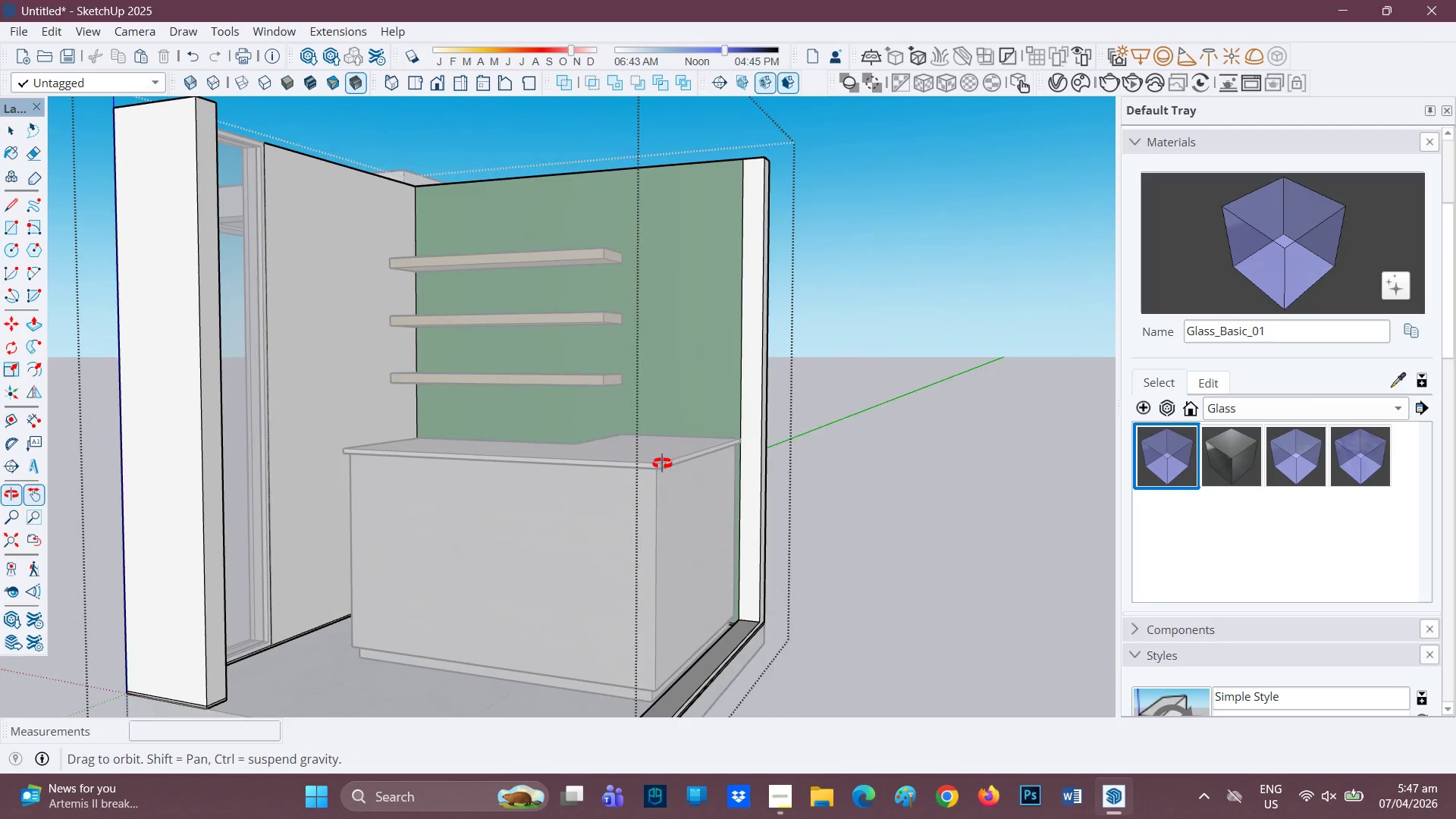 
key(Space)
 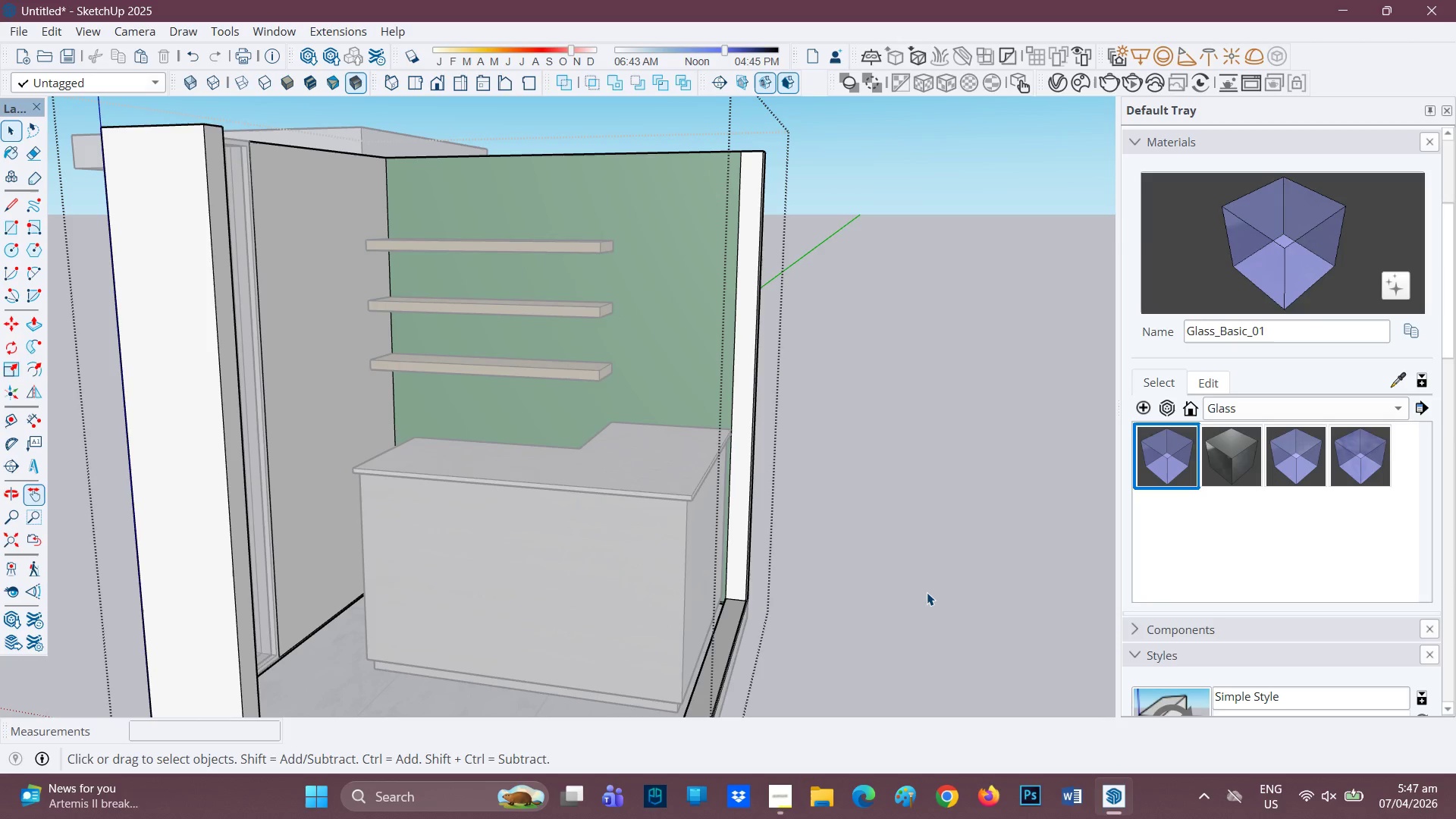 
left_click([927, 592])
 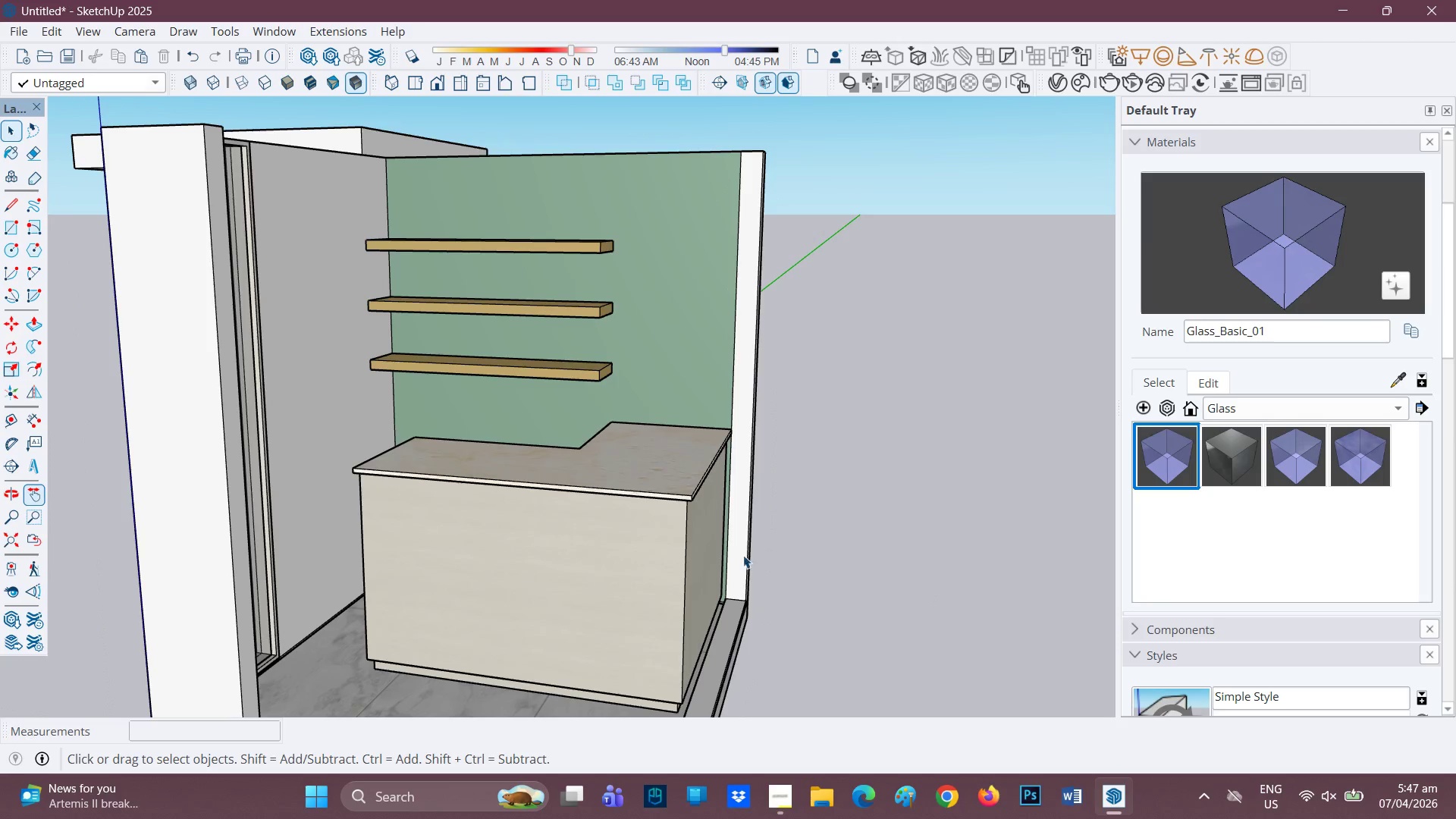 
scroll: coordinate [742, 554], scroll_direction: down, amount: 2.0
 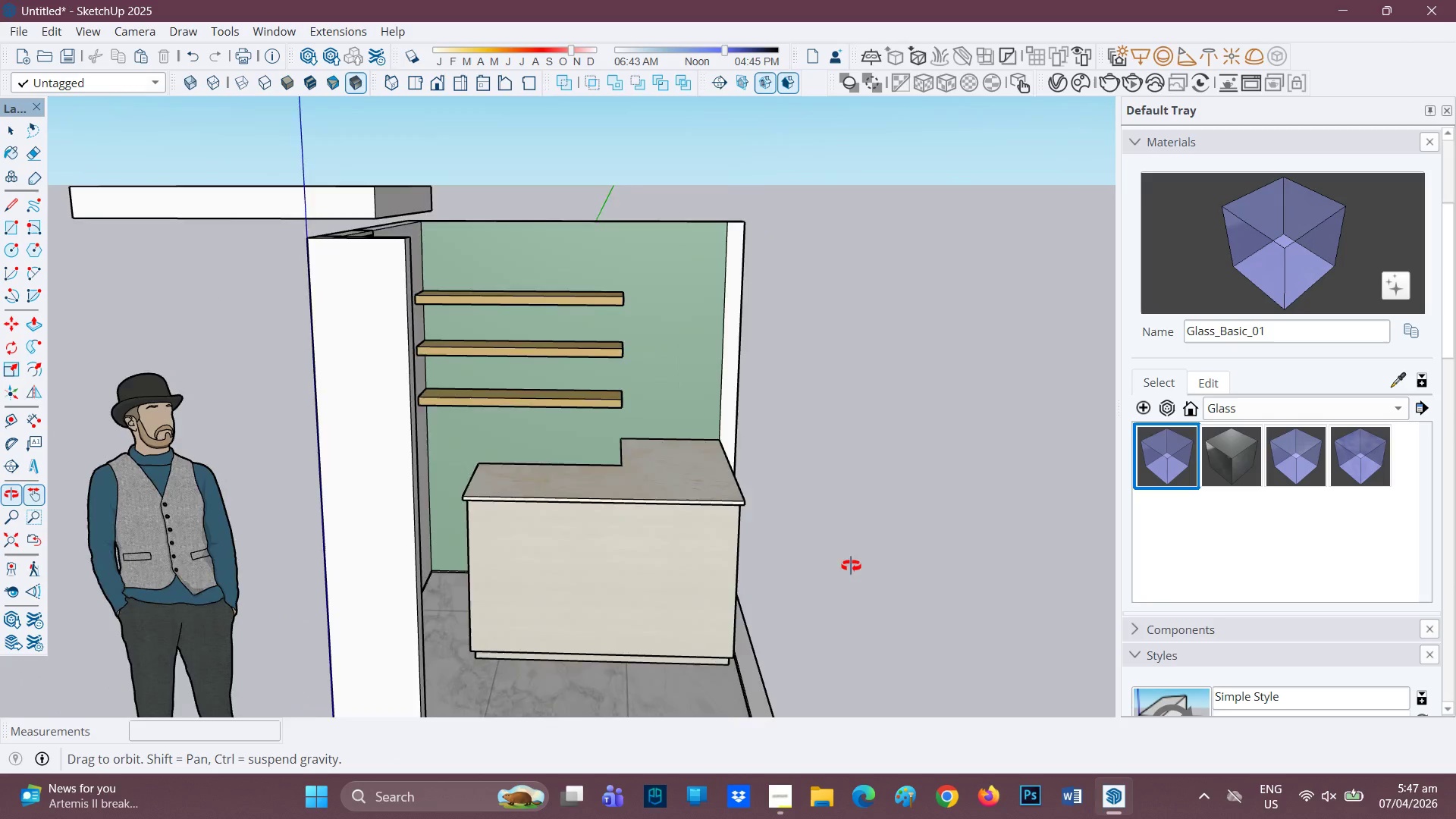 
scroll: coordinate [605, 338], scroll_direction: up, amount: 7.0
 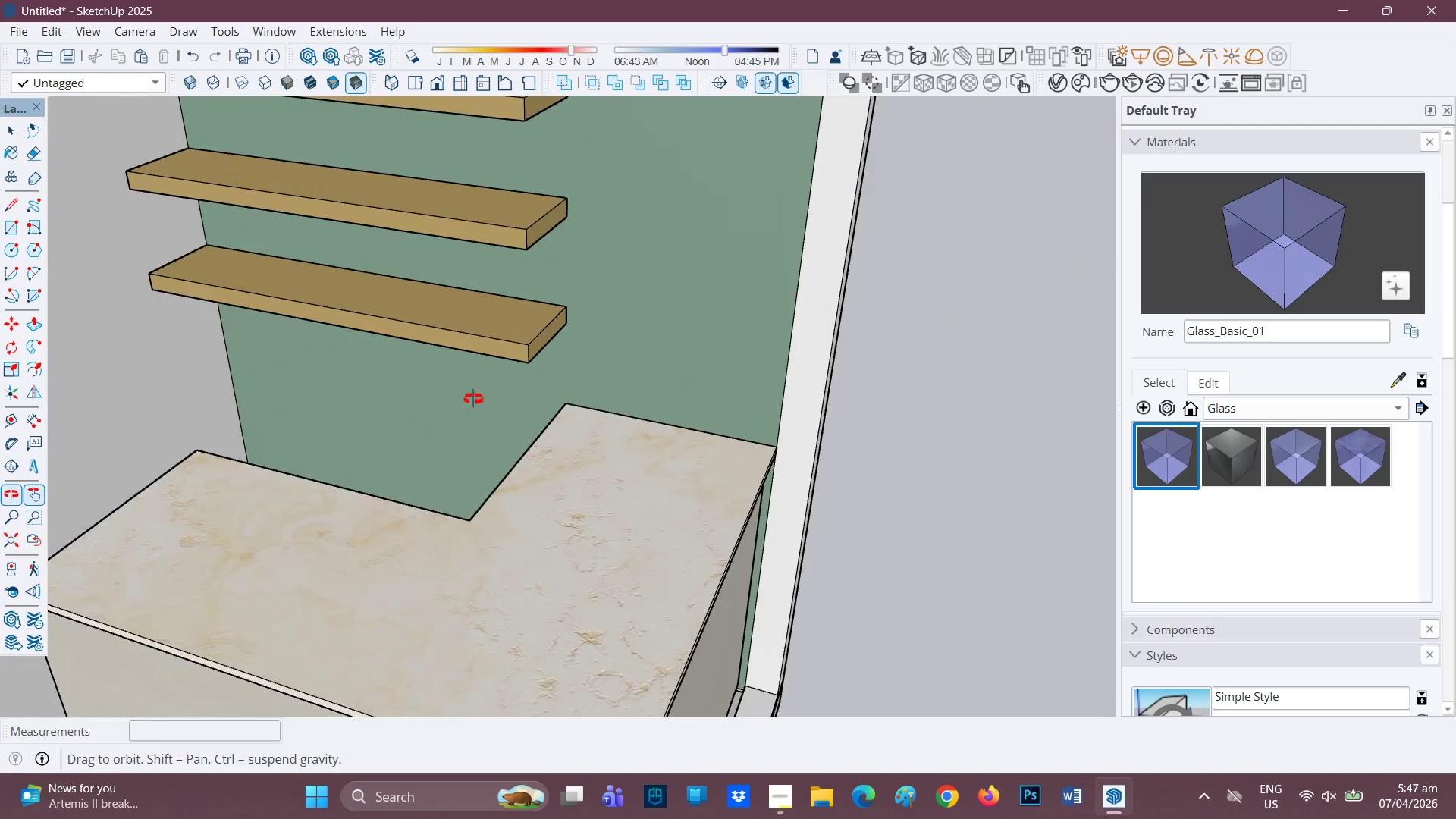 
key(H)
 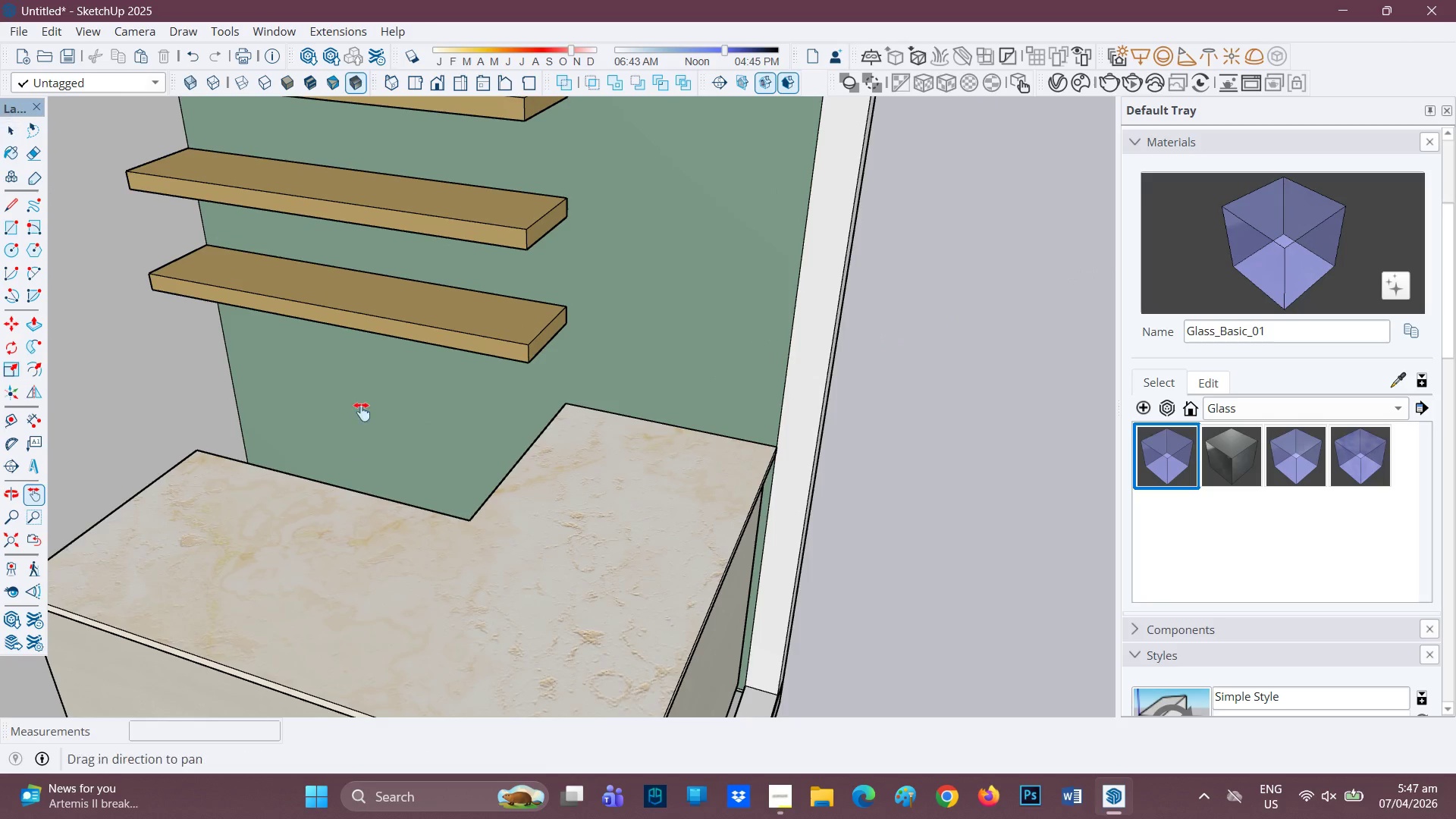 
left_click_drag(start_coordinate=[362, 412], to_coordinate=[554, 469])
 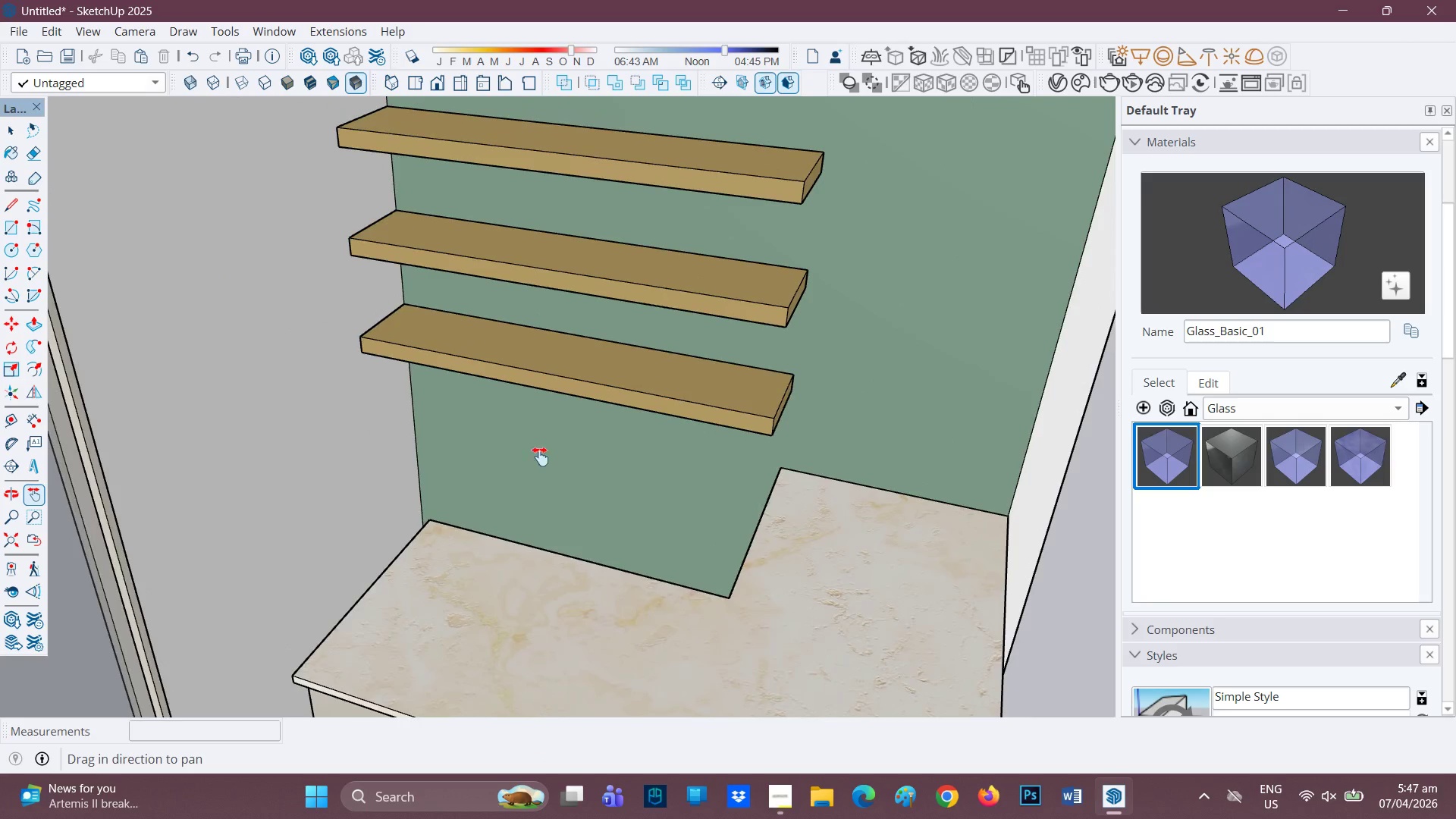 
scroll: coordinate [629, 336], scroll_direction: up, amount: 6.0
 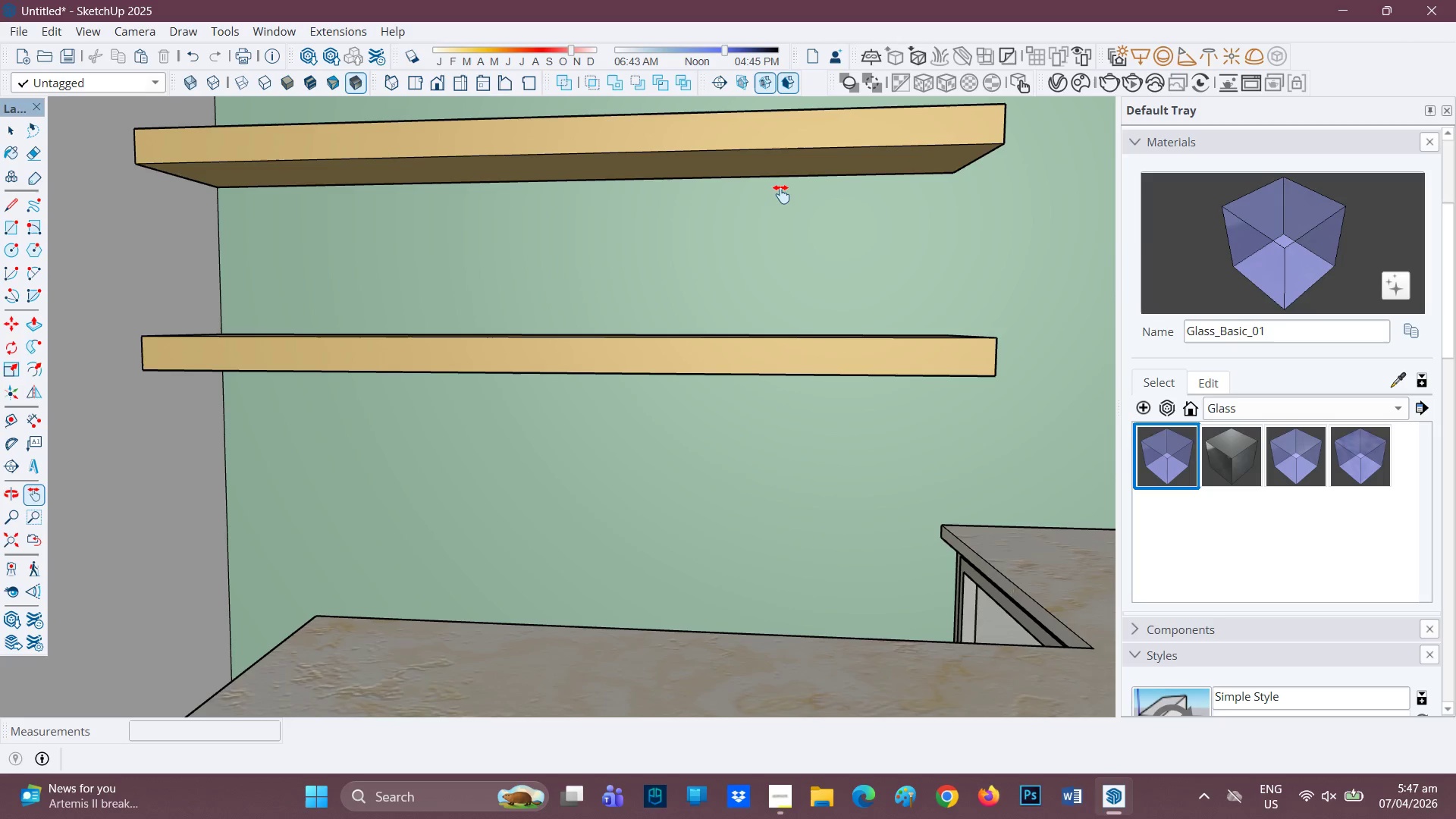 
wait(7.89)
 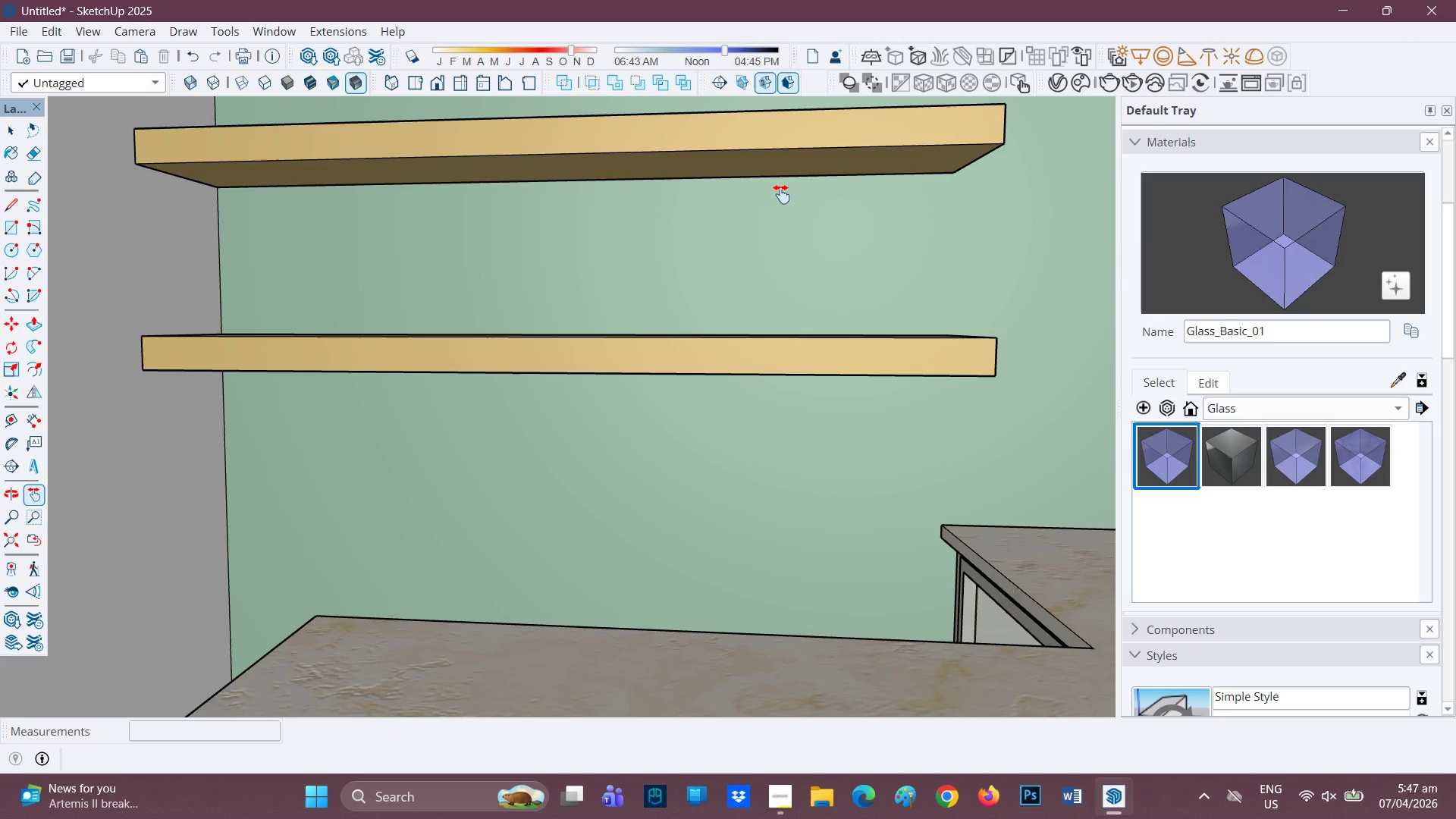 
scroll: coordinate [781, 188], scroll_direction: up, amount: 3.0
 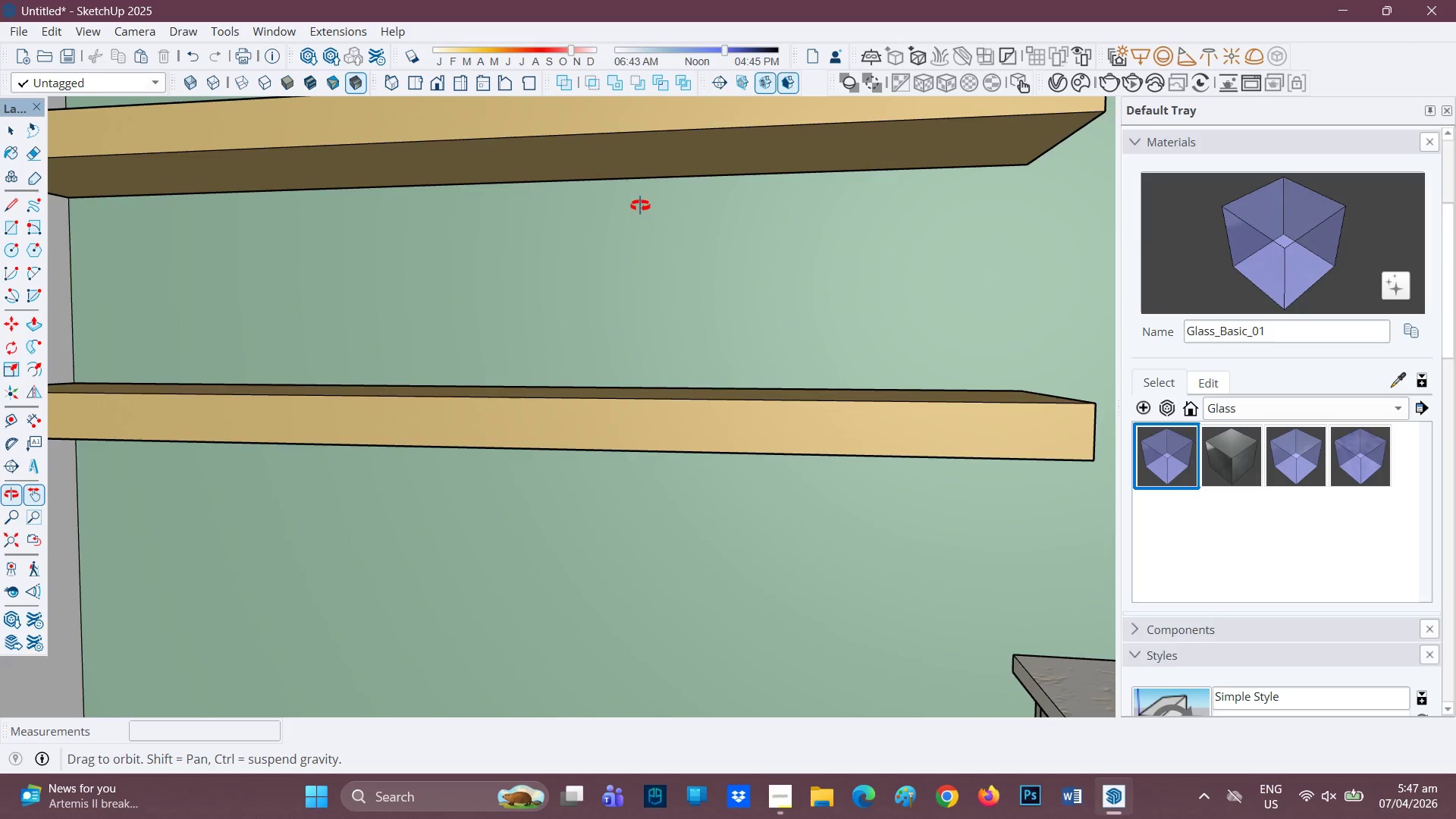 
wait(5.88)
 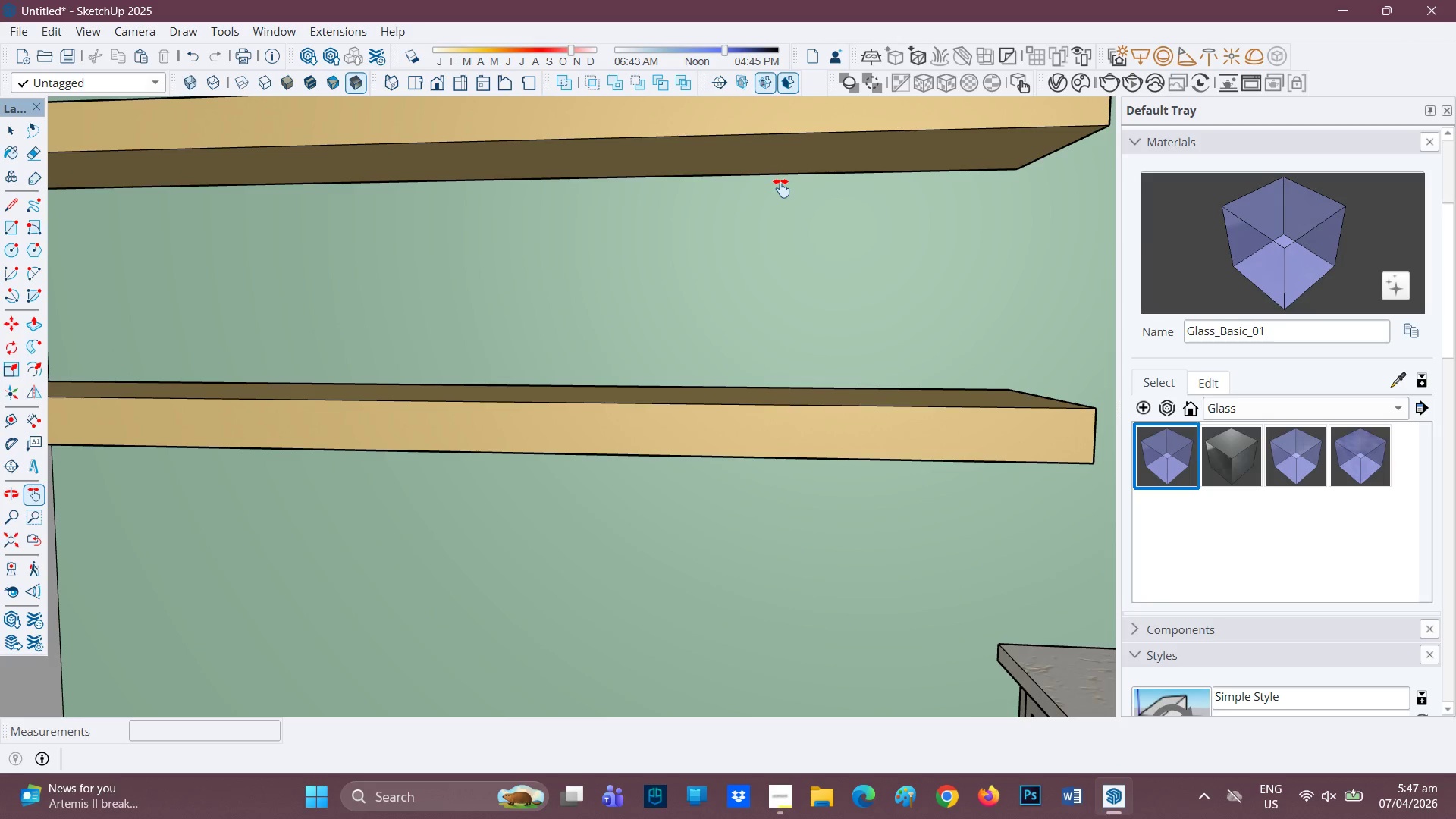 
scroll: coordinate [651, 241], scroll_direction: down, amount: 3.0
 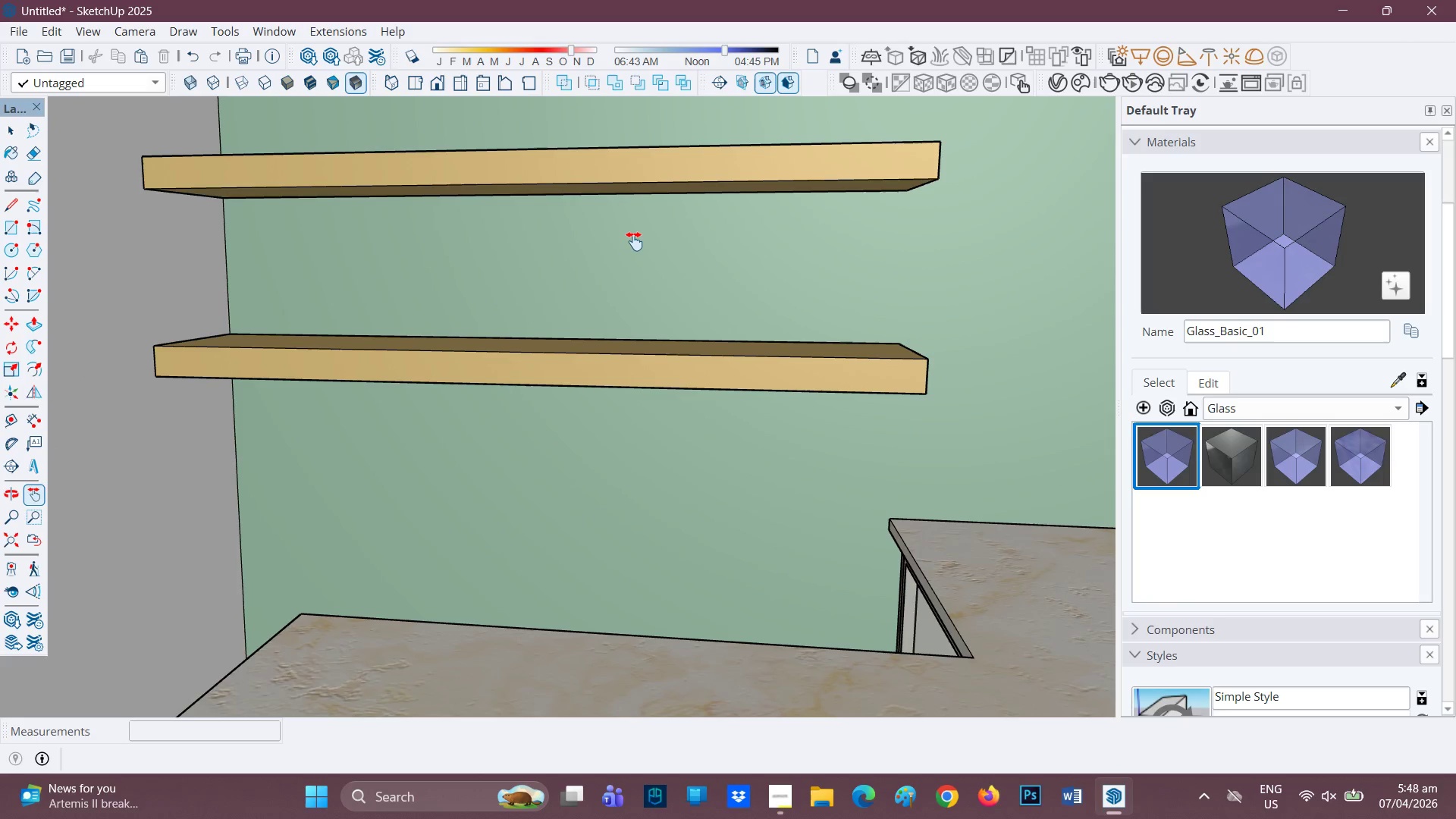 
key(H)
 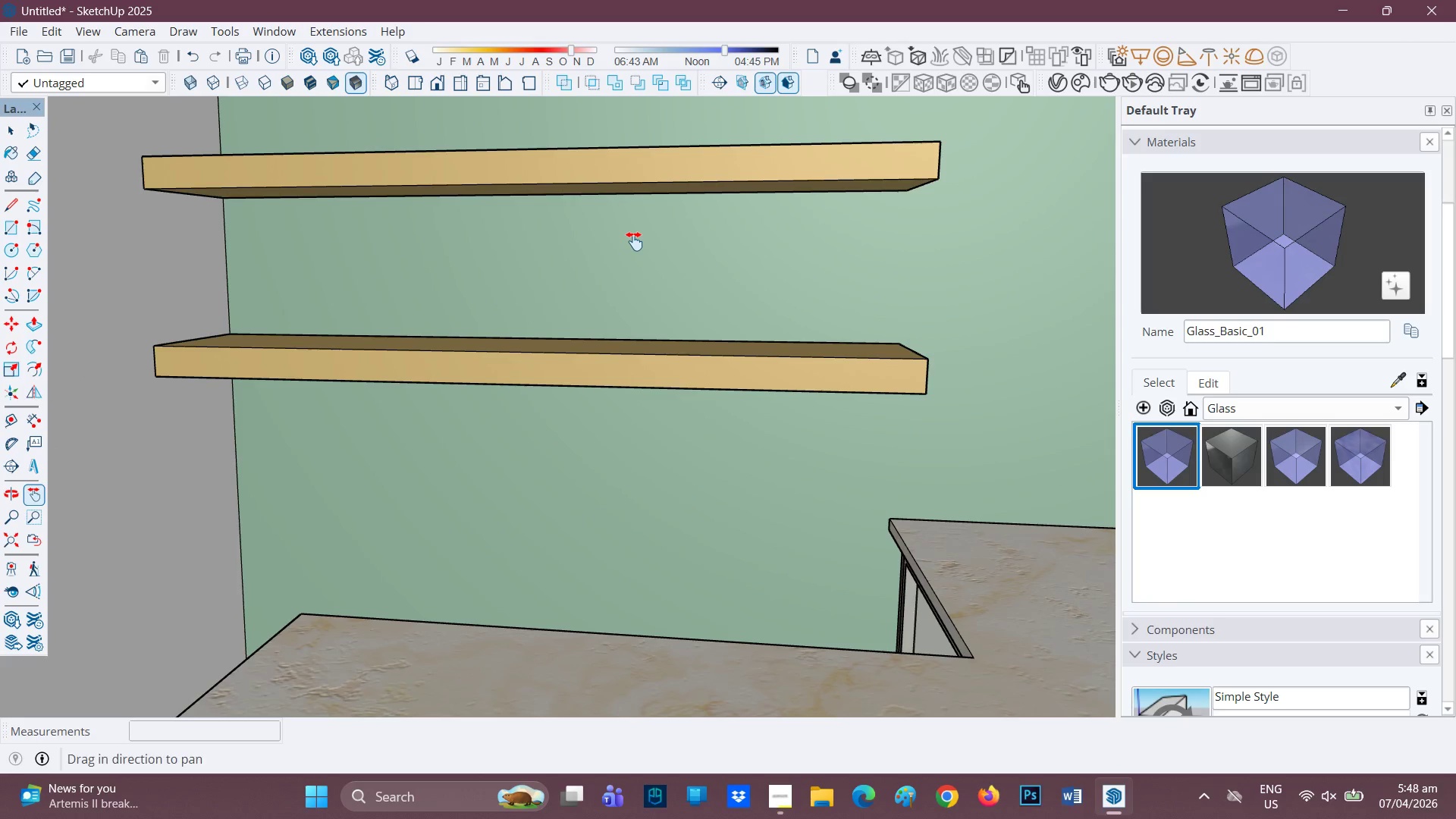 
left_click_drag(start_coordinate=[634, 241], to_coordinate=[927, 356])
 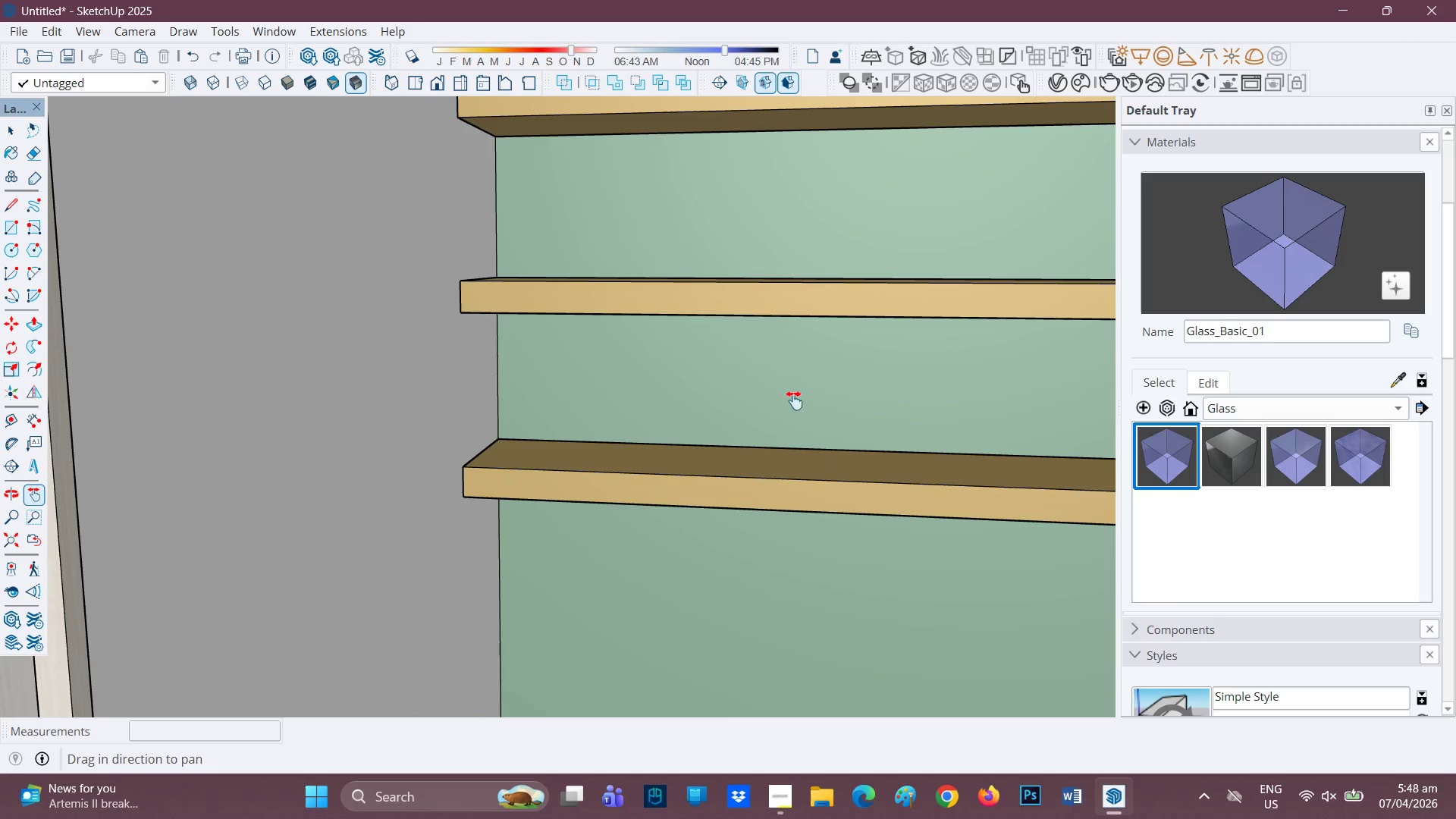 
scroll: coordinate [794, 400], scroll_direction: none, amount: 0.0
 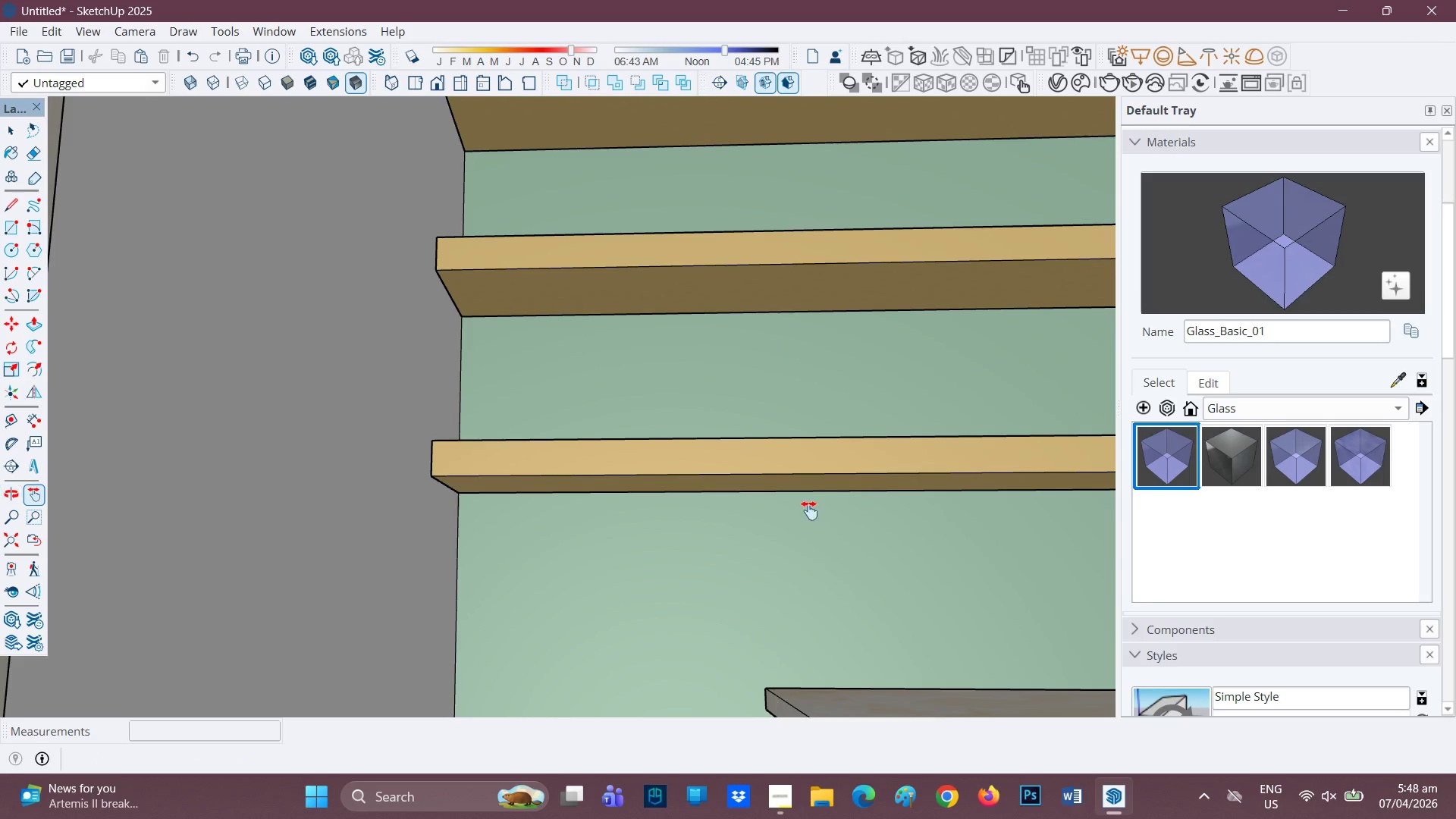 
key(H)
 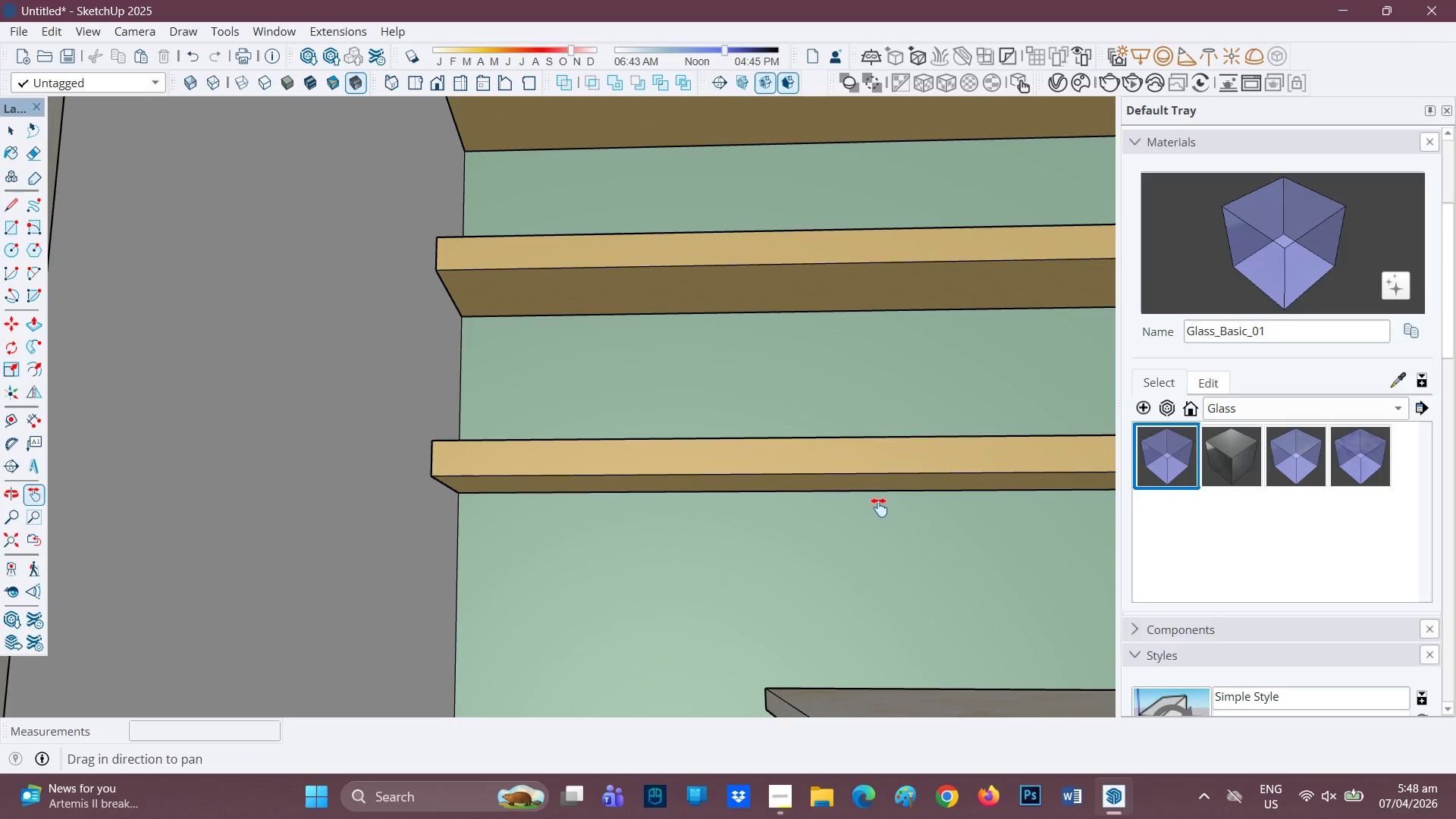 
left_click_drag(start_coordinate=[878, 507], to_coordinate=[592, 456])
 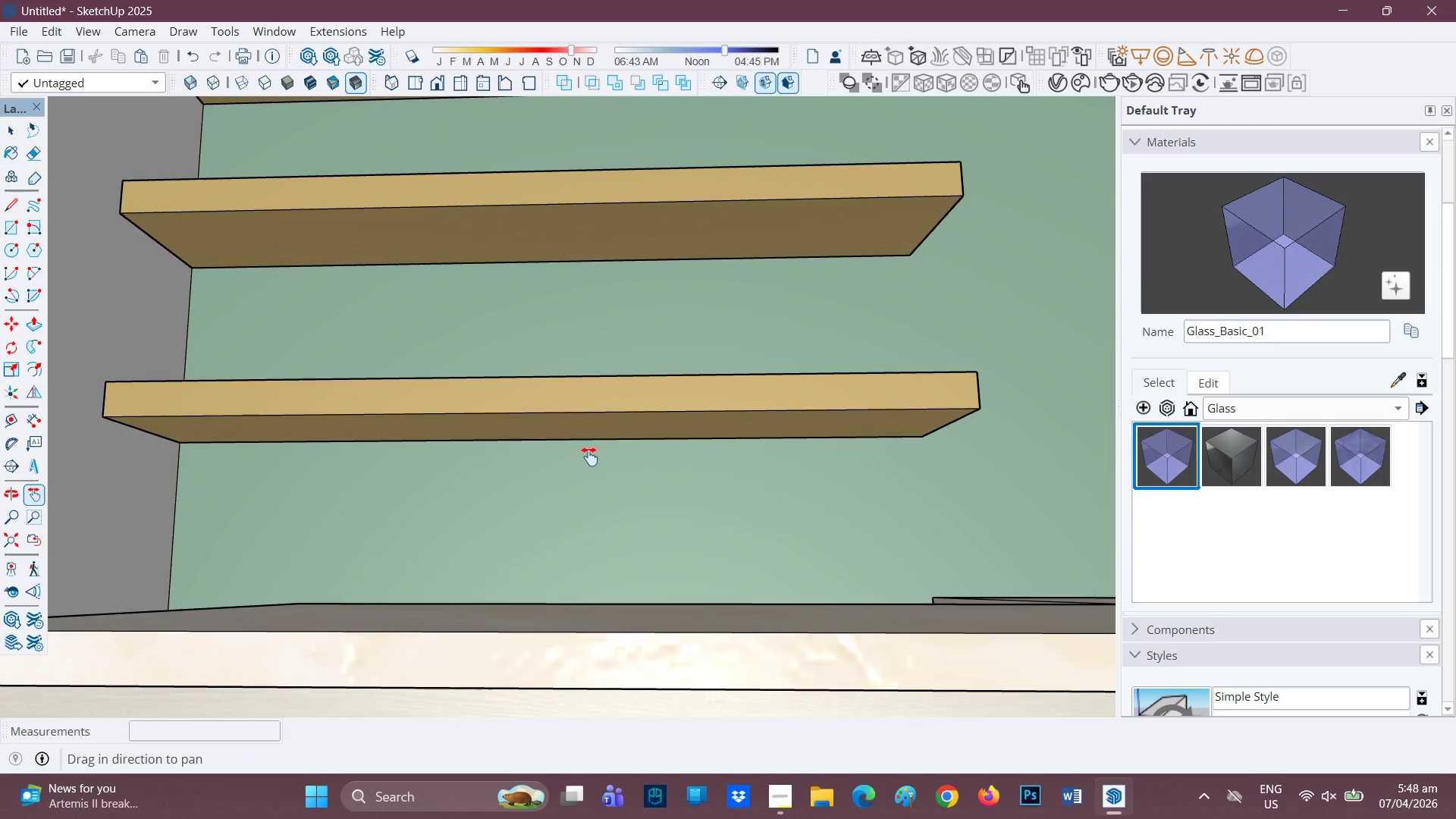 
scroll: coordinate [589, 457], scroll_direction: up, amount: 3.0
 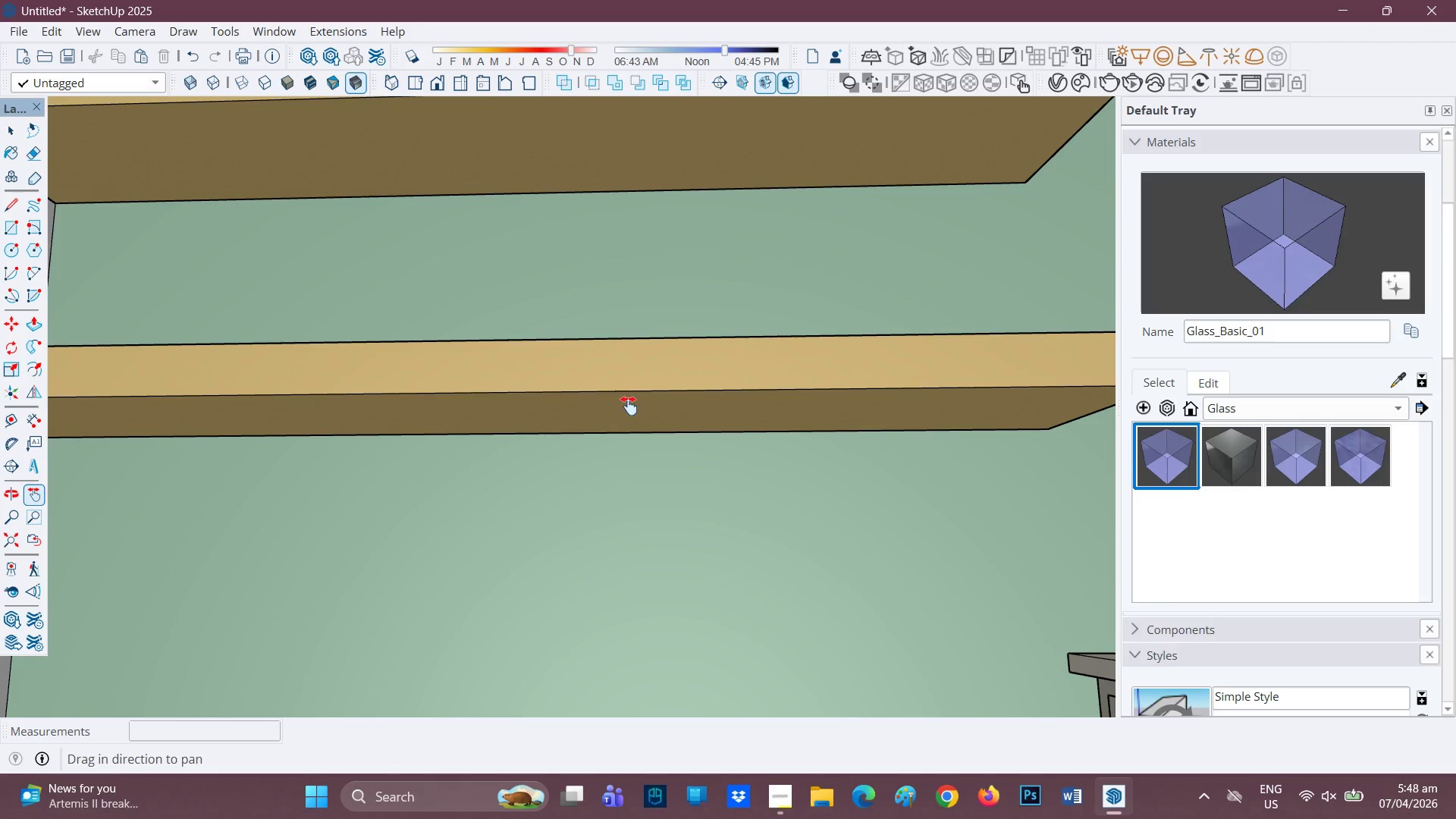 
key(Space)
 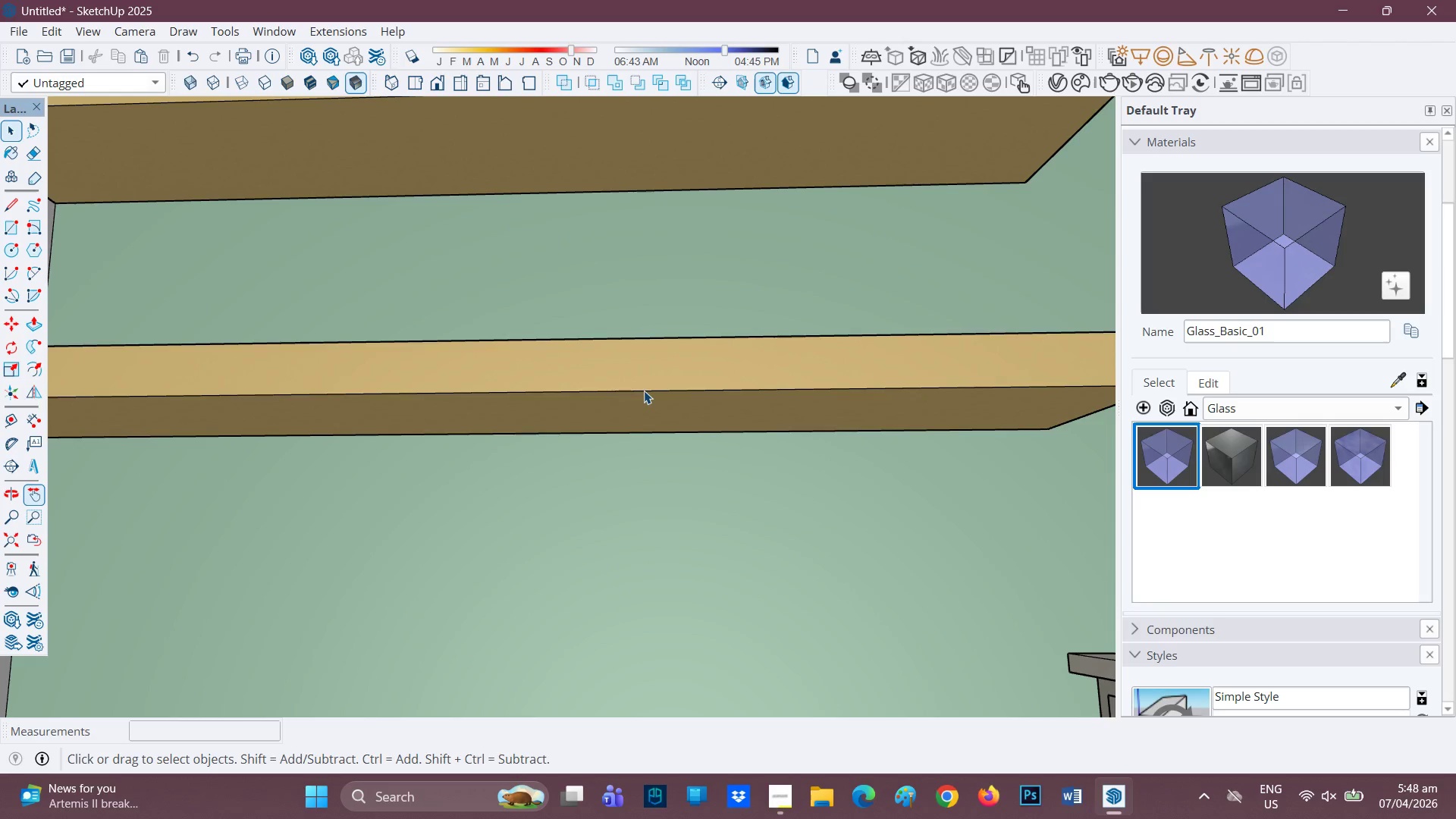 
double_click([644, 391])
 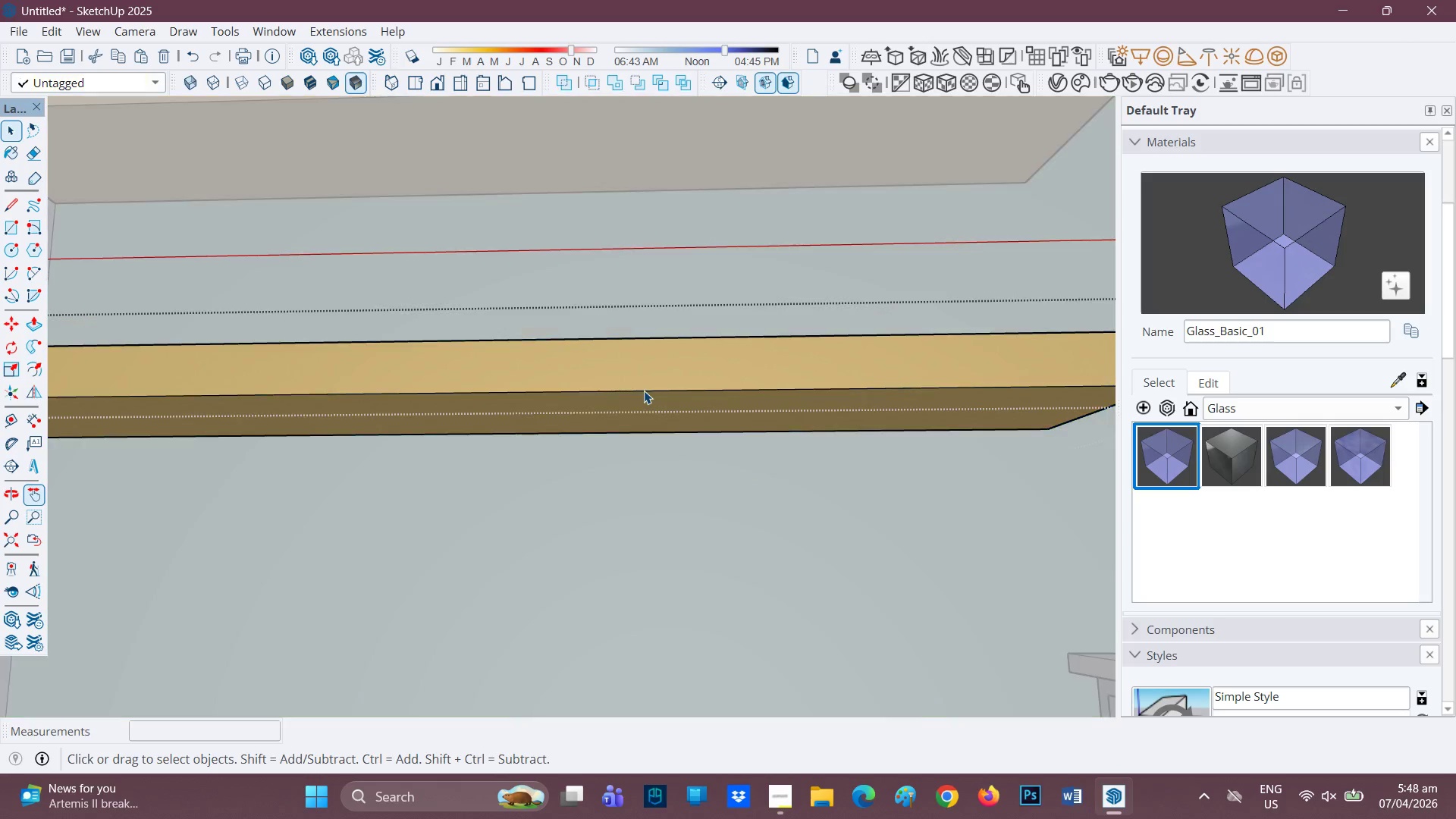 
triple_click([644, 391])
 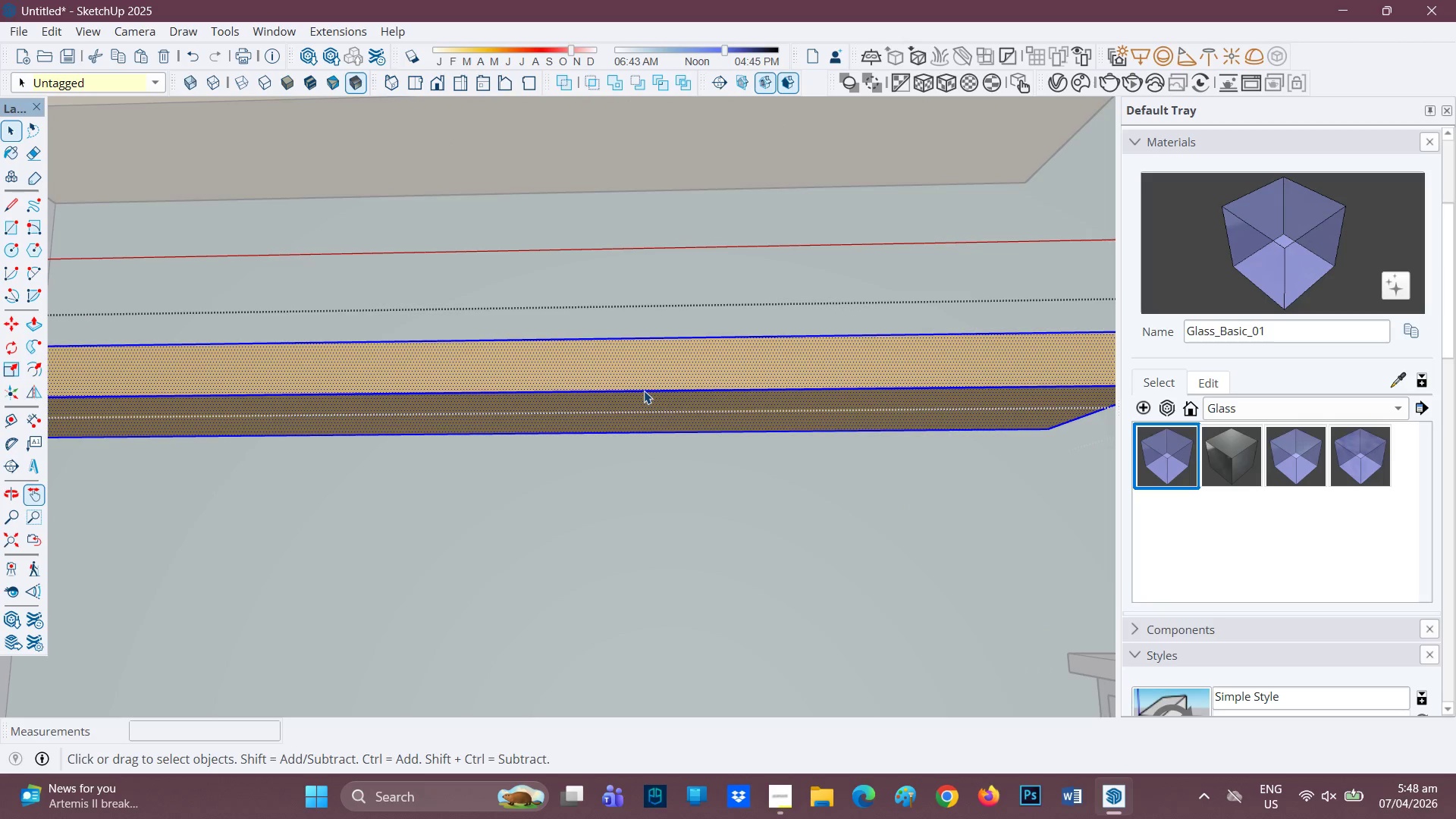 
double_click([644, 391])
 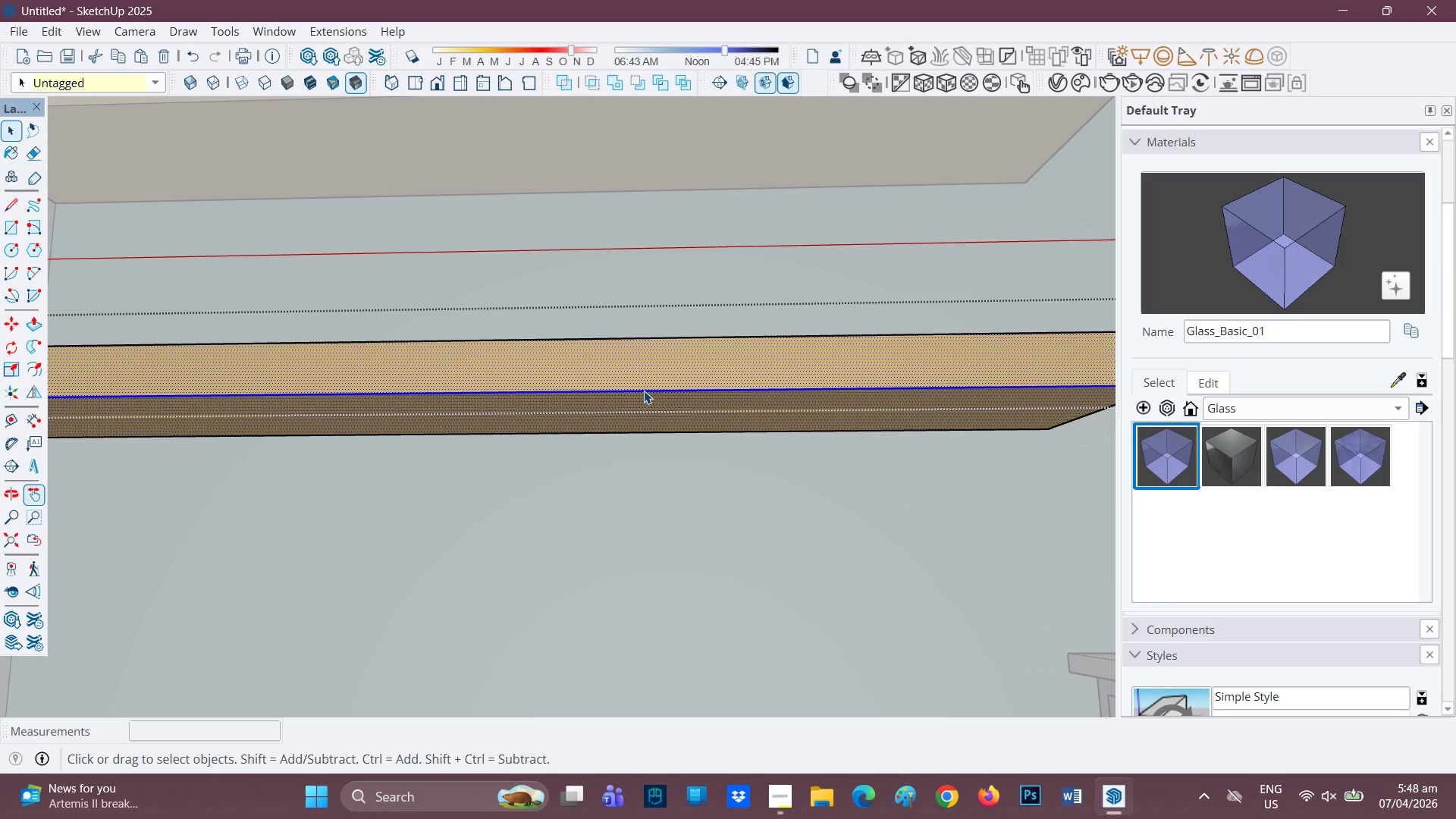 
left_click([644, 391])
 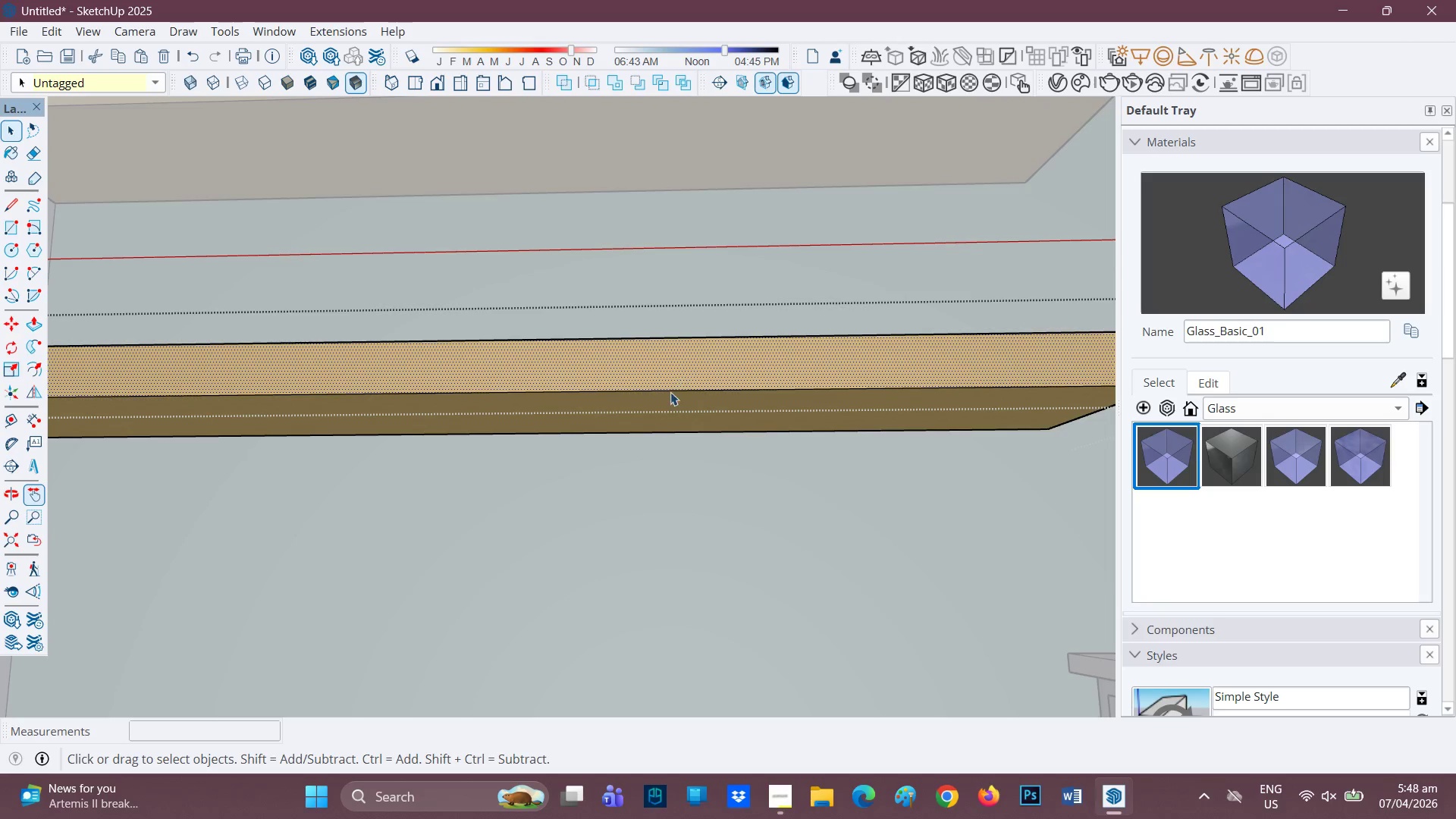 
left_click([662, 445])
 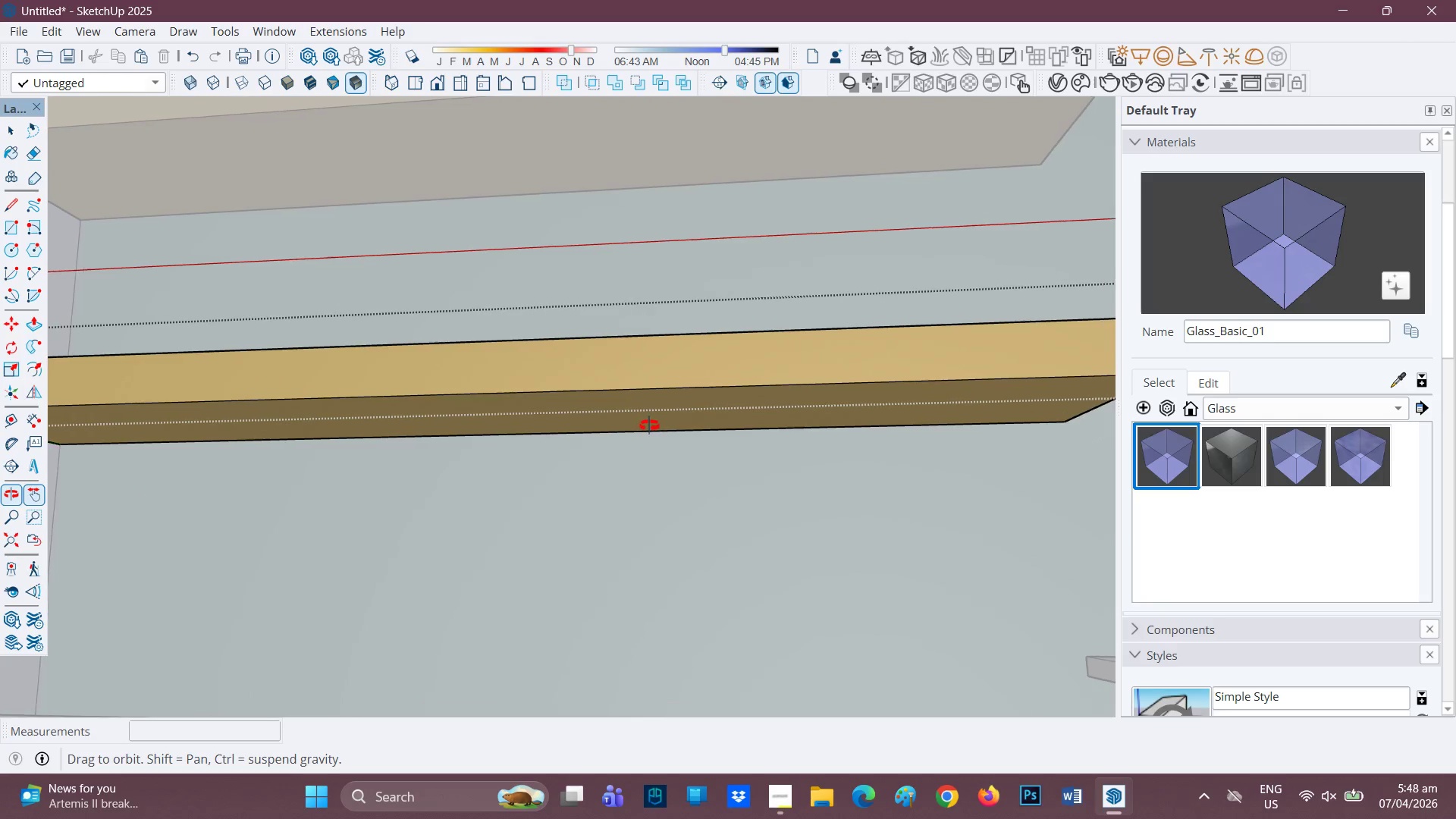 
scroll: coordinate [458, 398], scroll_direction: up, amount: 5.0
 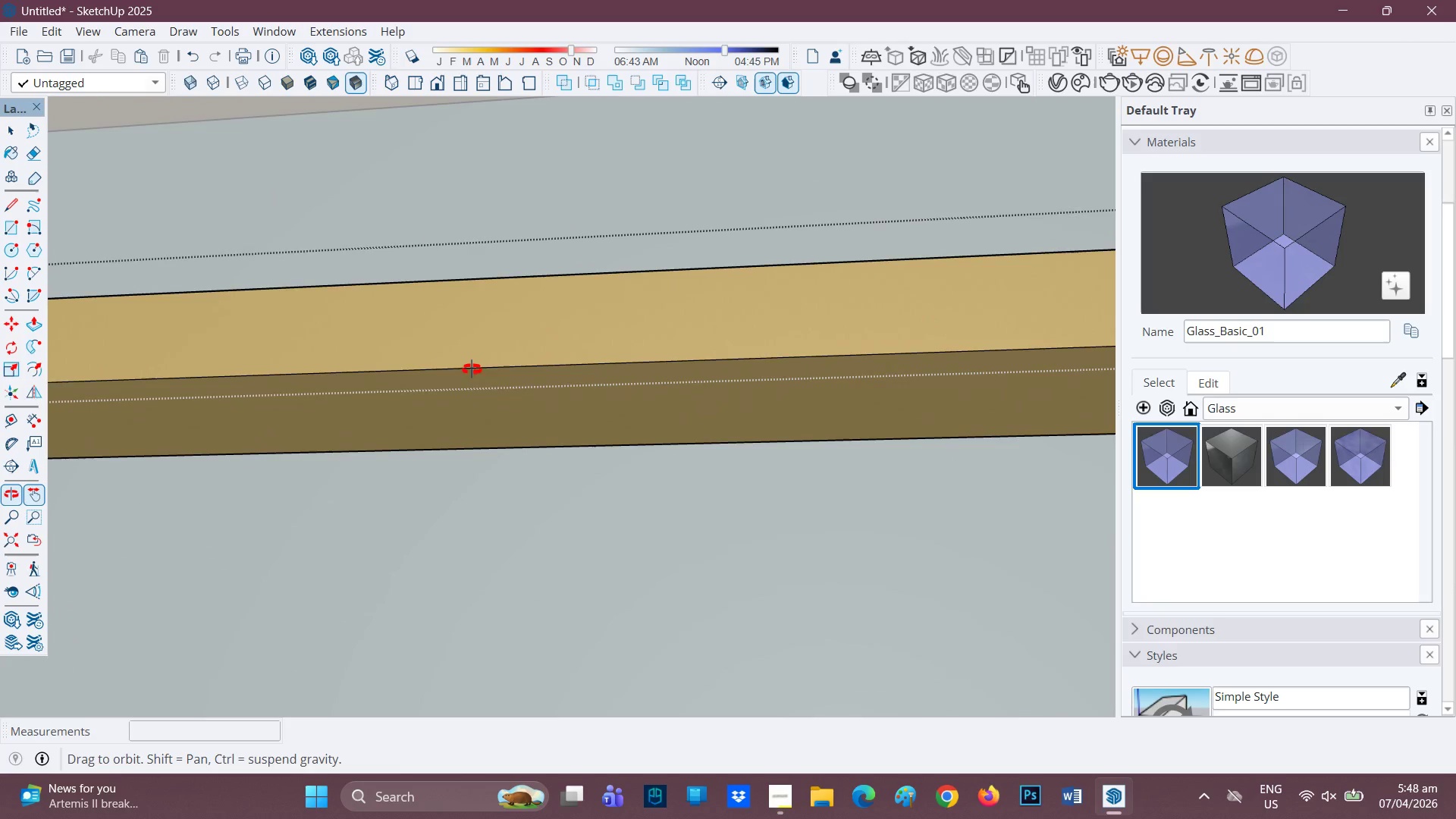 
scroll: coordinate [457, 324], scroll_direction: down, amount: 2.0
 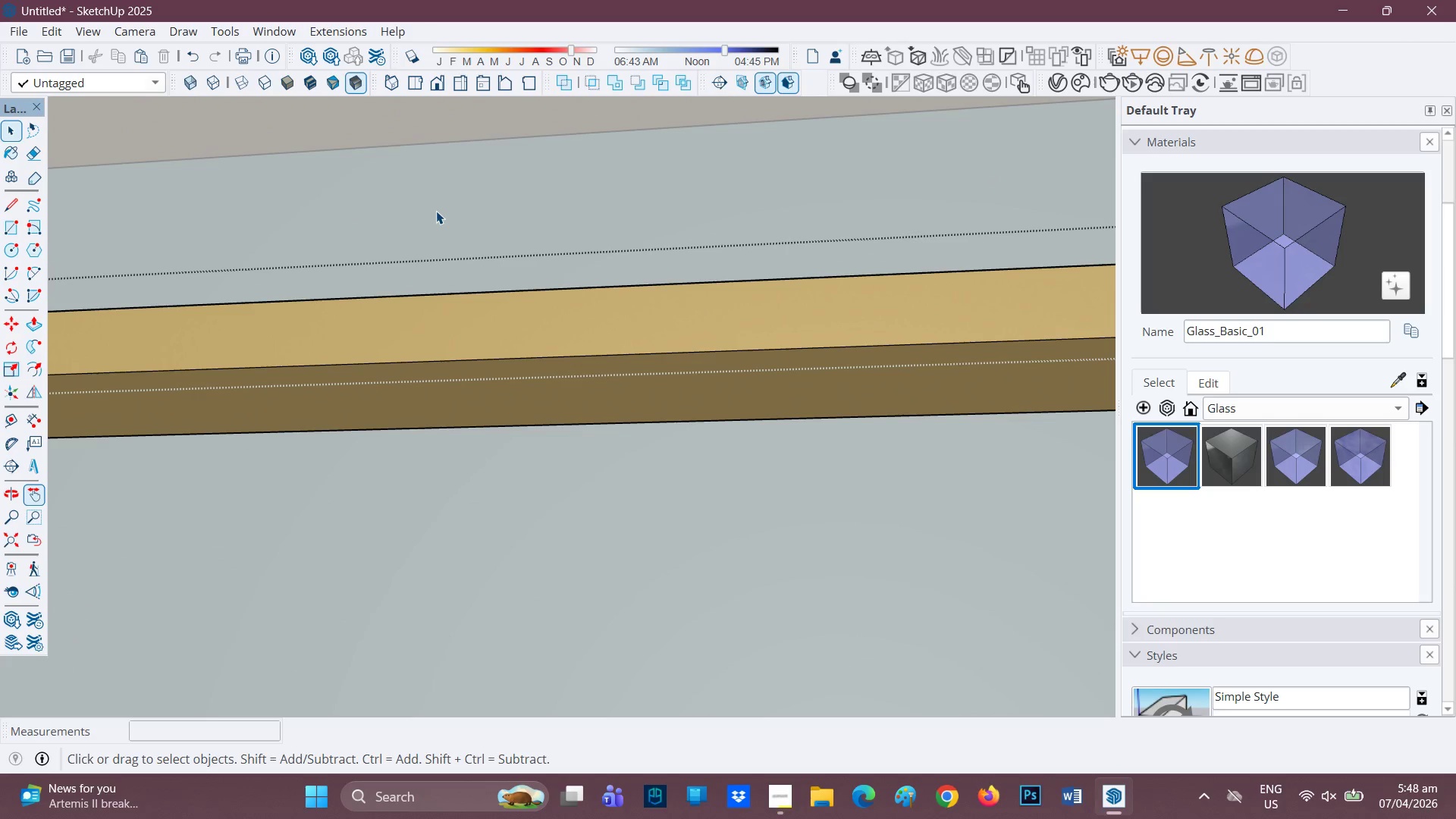 
key(H)
 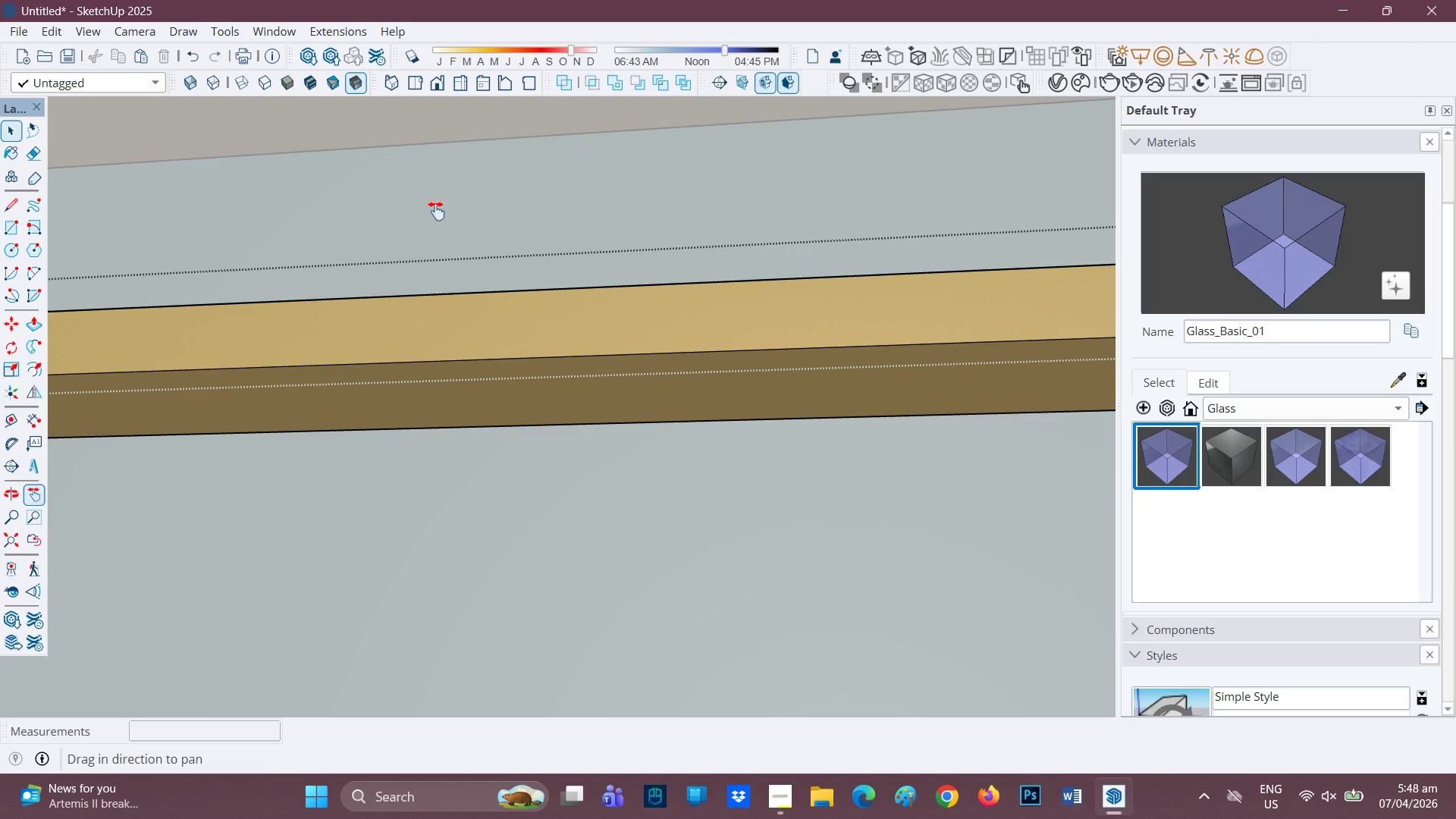 
left_click_drag(start_coordinate=[436, 215], to_coordinate=[400, 467])
 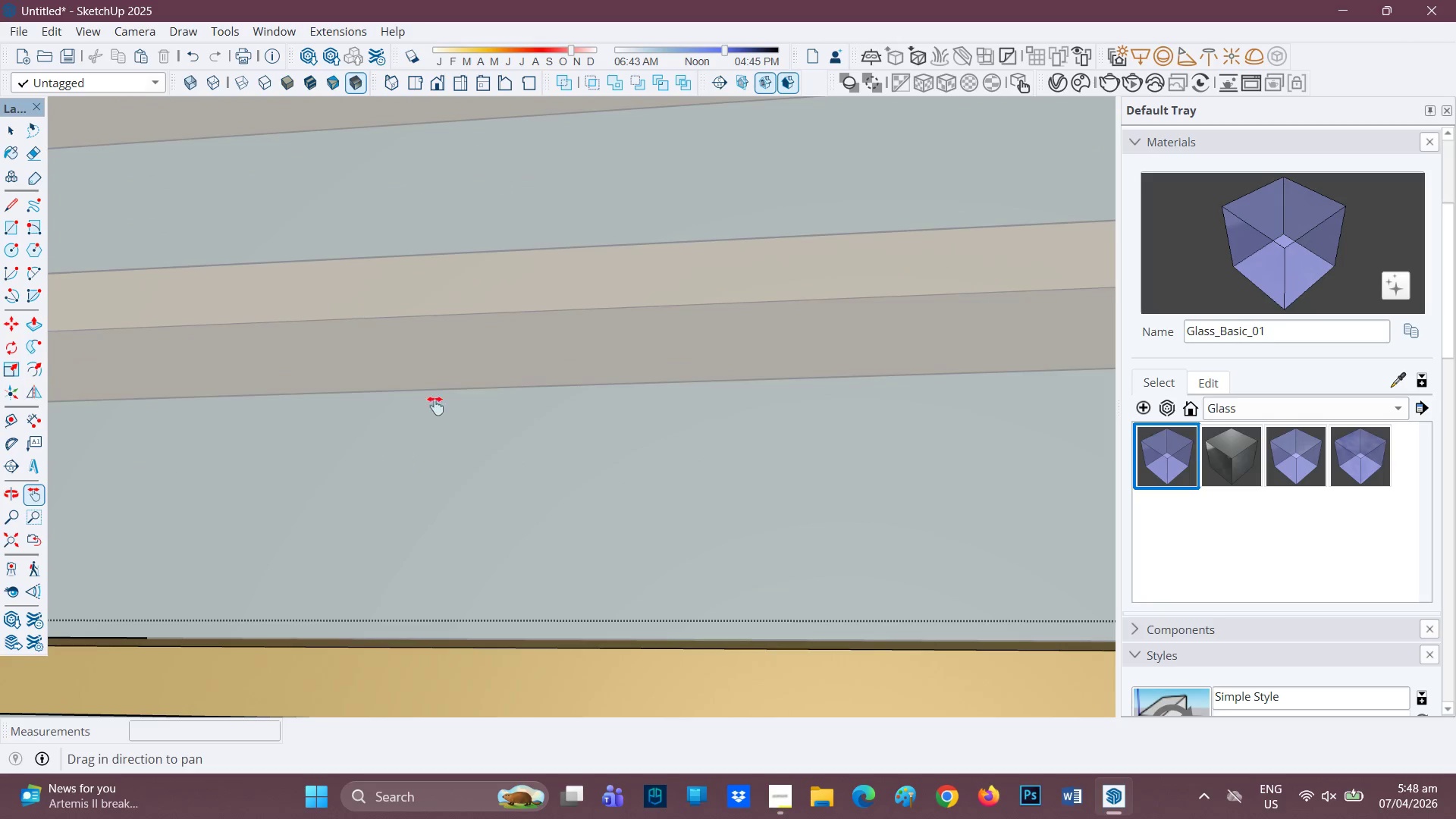 
scroll: coordinate [481, 260], scroll_direction: down, amount: 5.0
 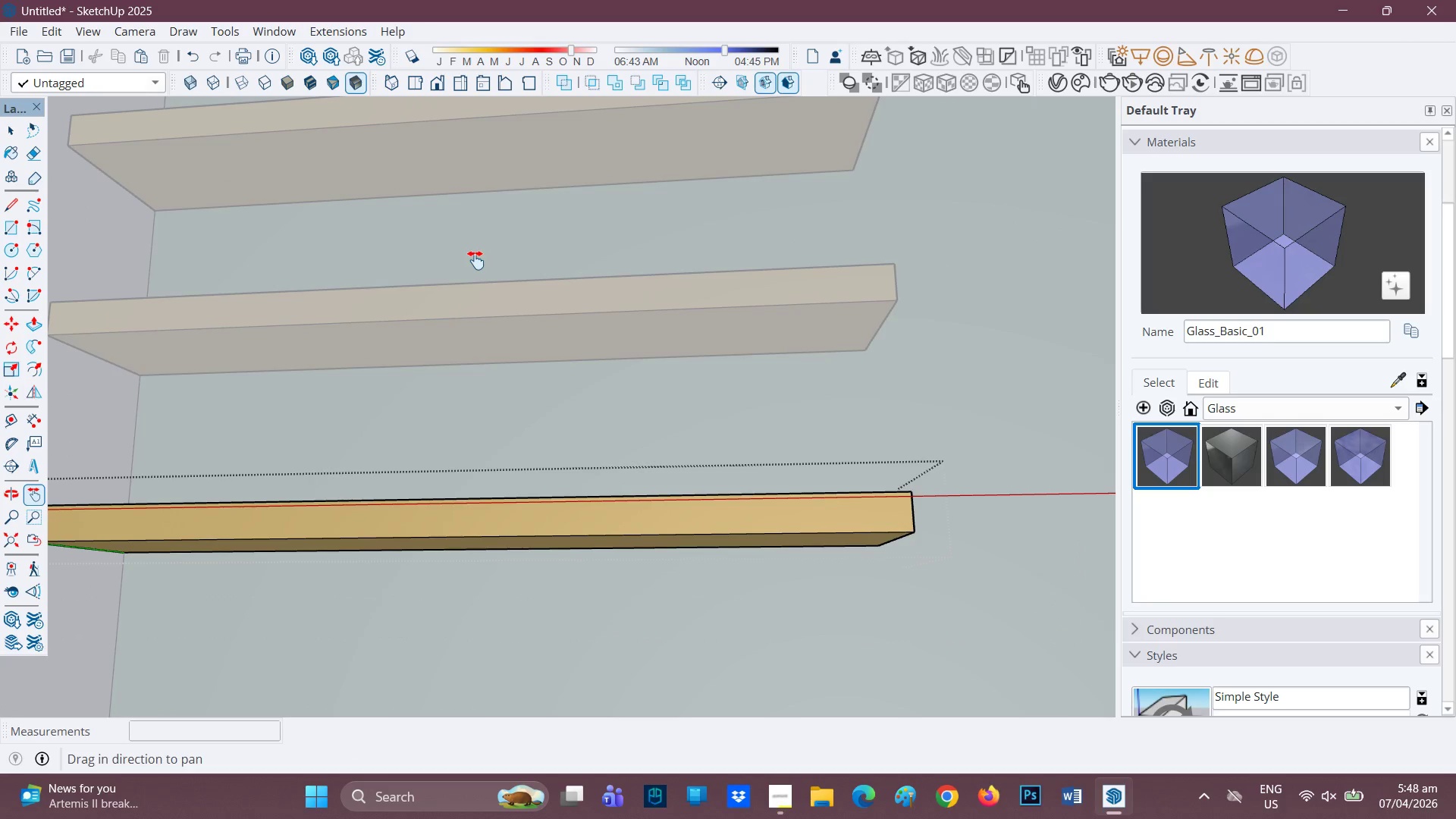 
key(H)
 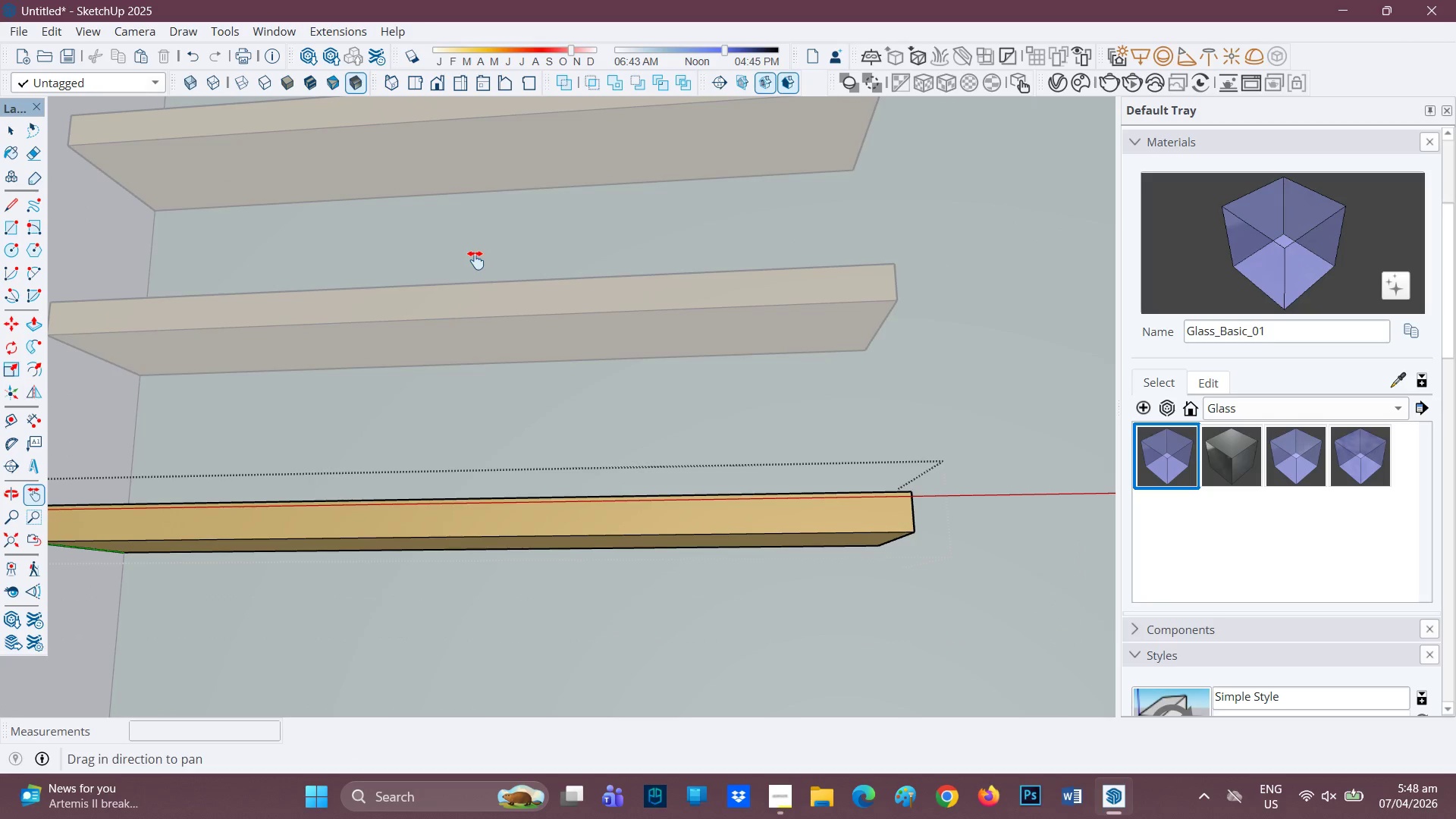 
left_click_drag(start_coordinate=[476, 265], to_coordinate=[485, 478])
 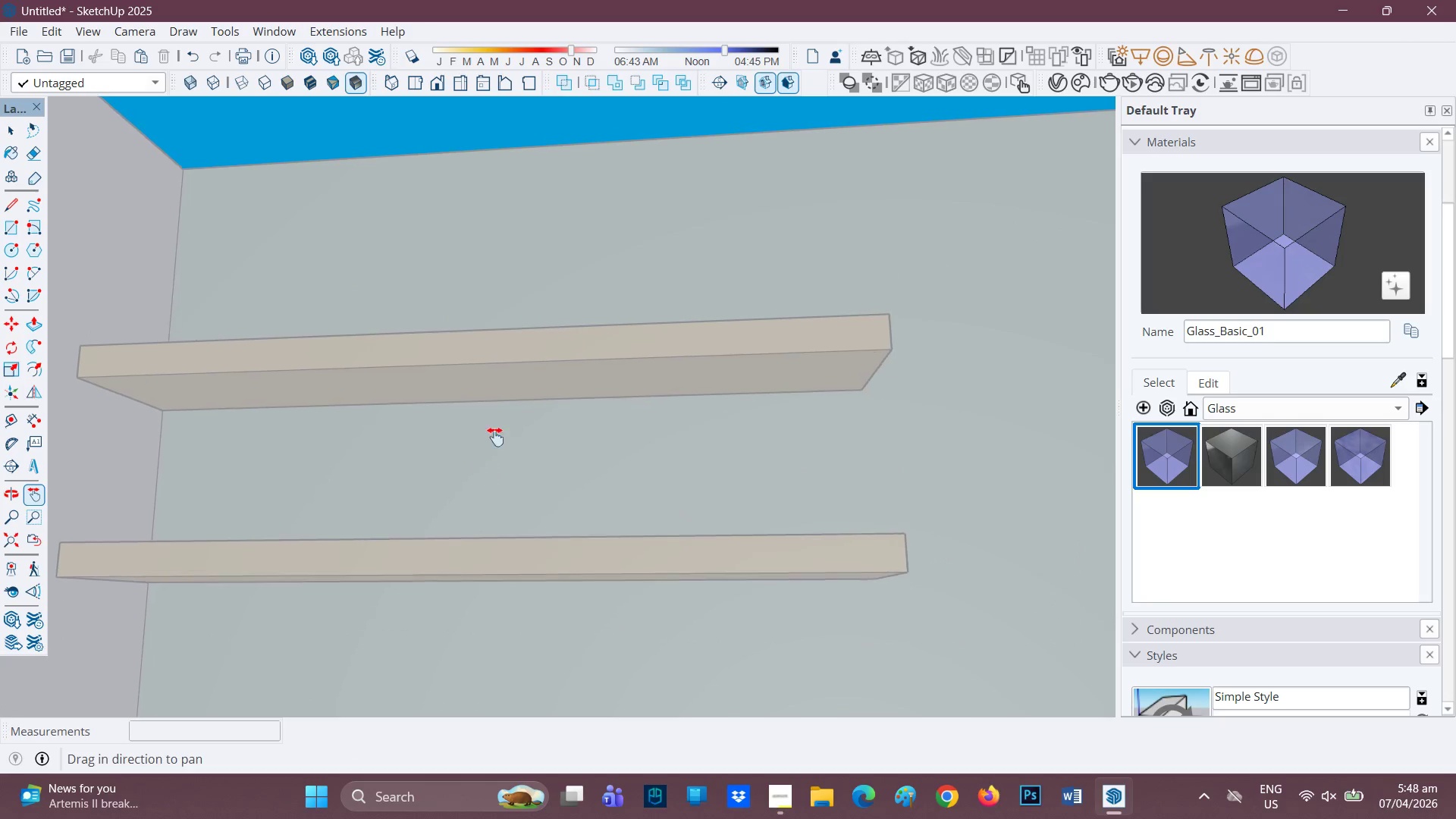 
key(Space)
 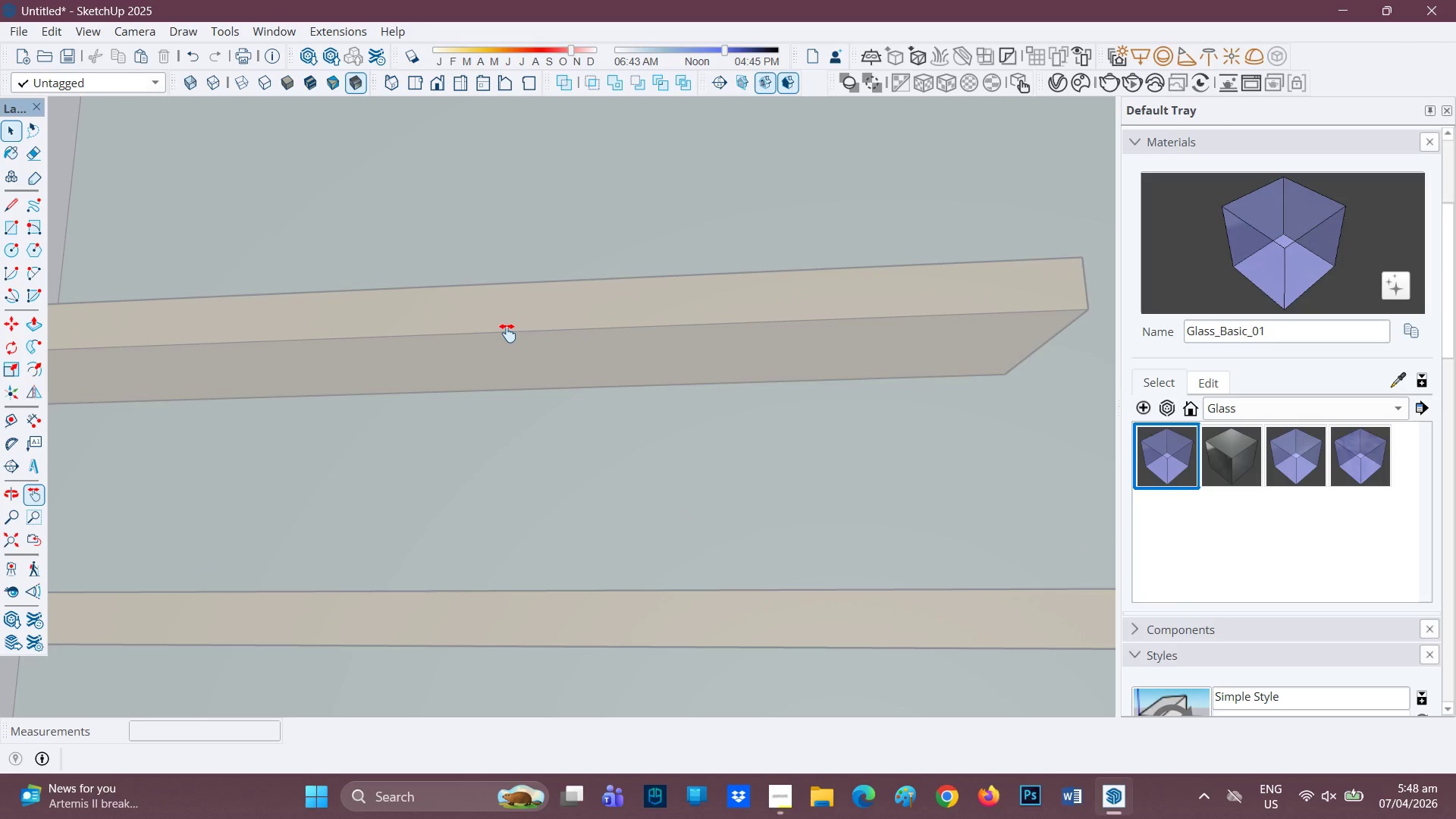 
scroll: coordinate [499, 423], scroll_direction: up, amount: 2.0
 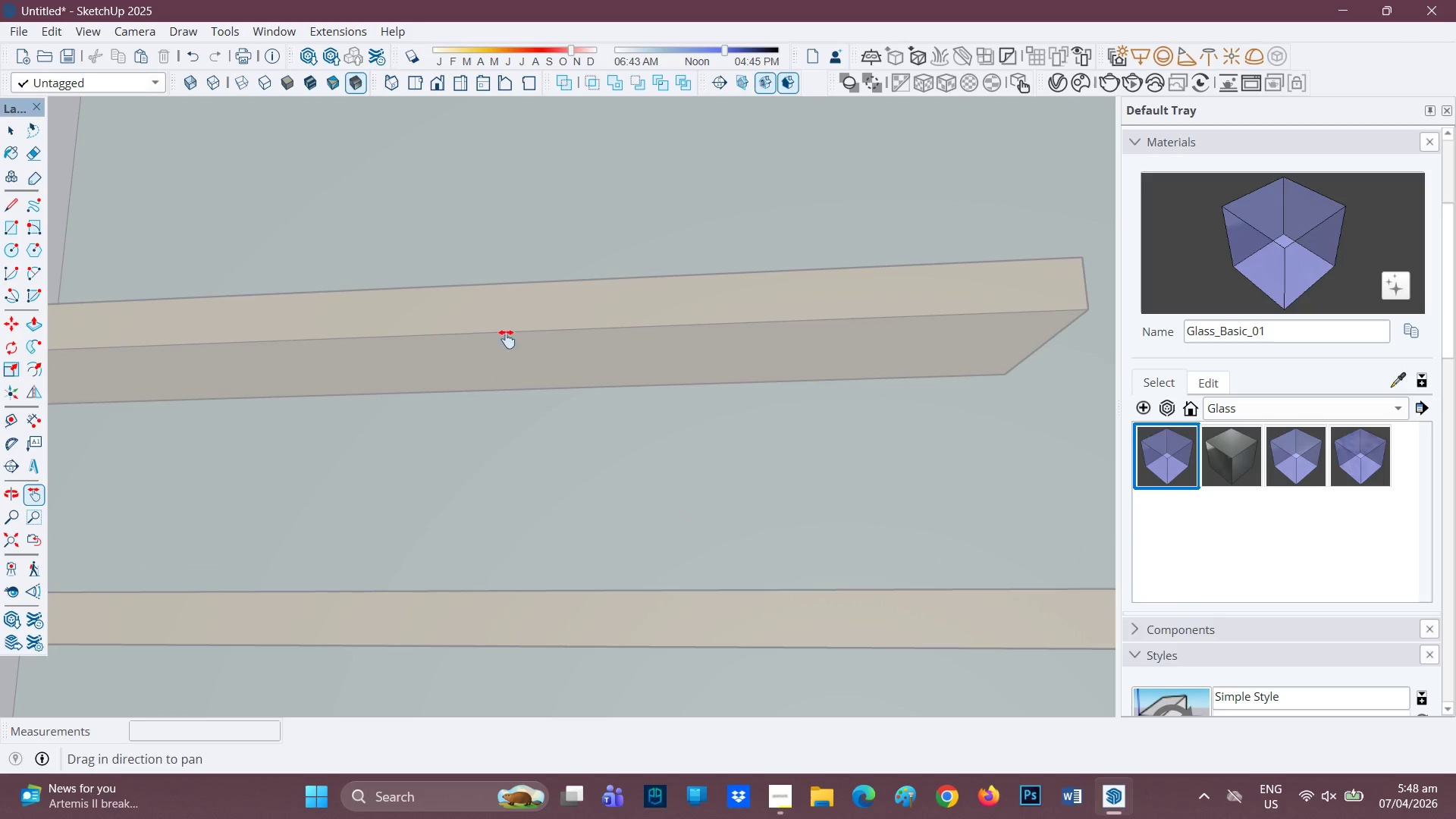 
left_click([507, 333])
 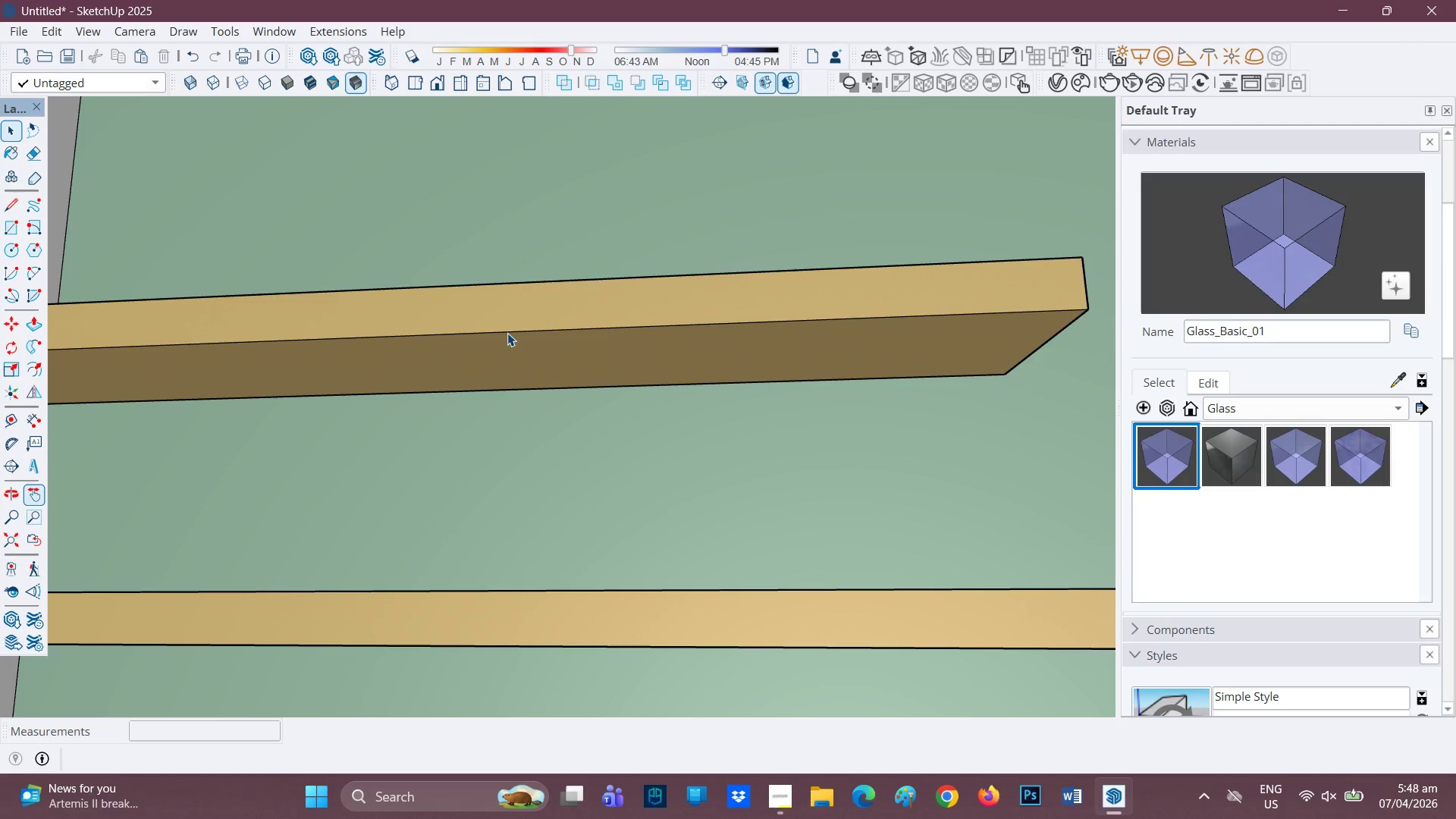 
double_click([507, 333])
 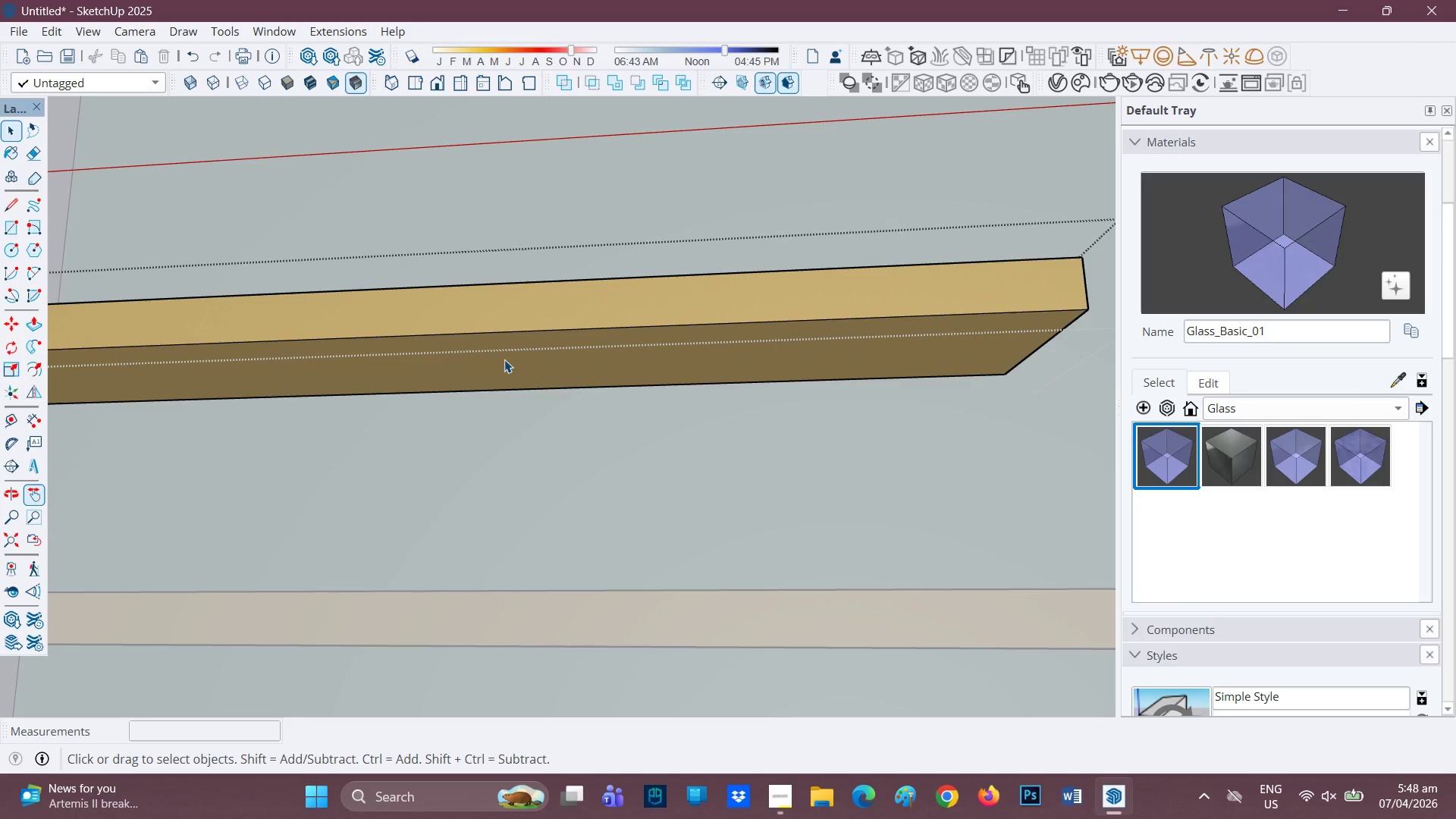 
double_click([504, 359])
 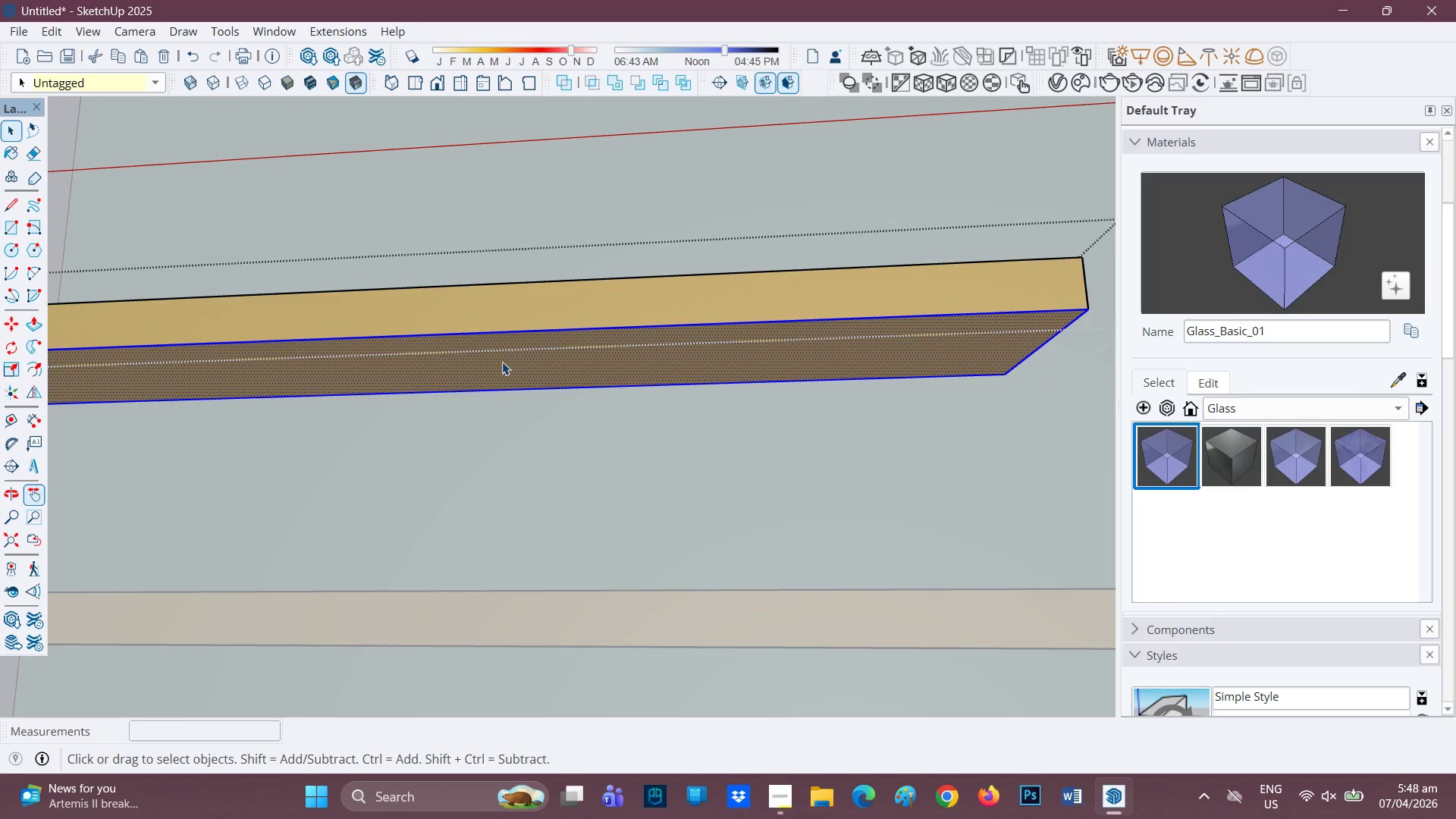 
scroll: coordinate [502, 366], scroll_direction: up, amount: 3.0
 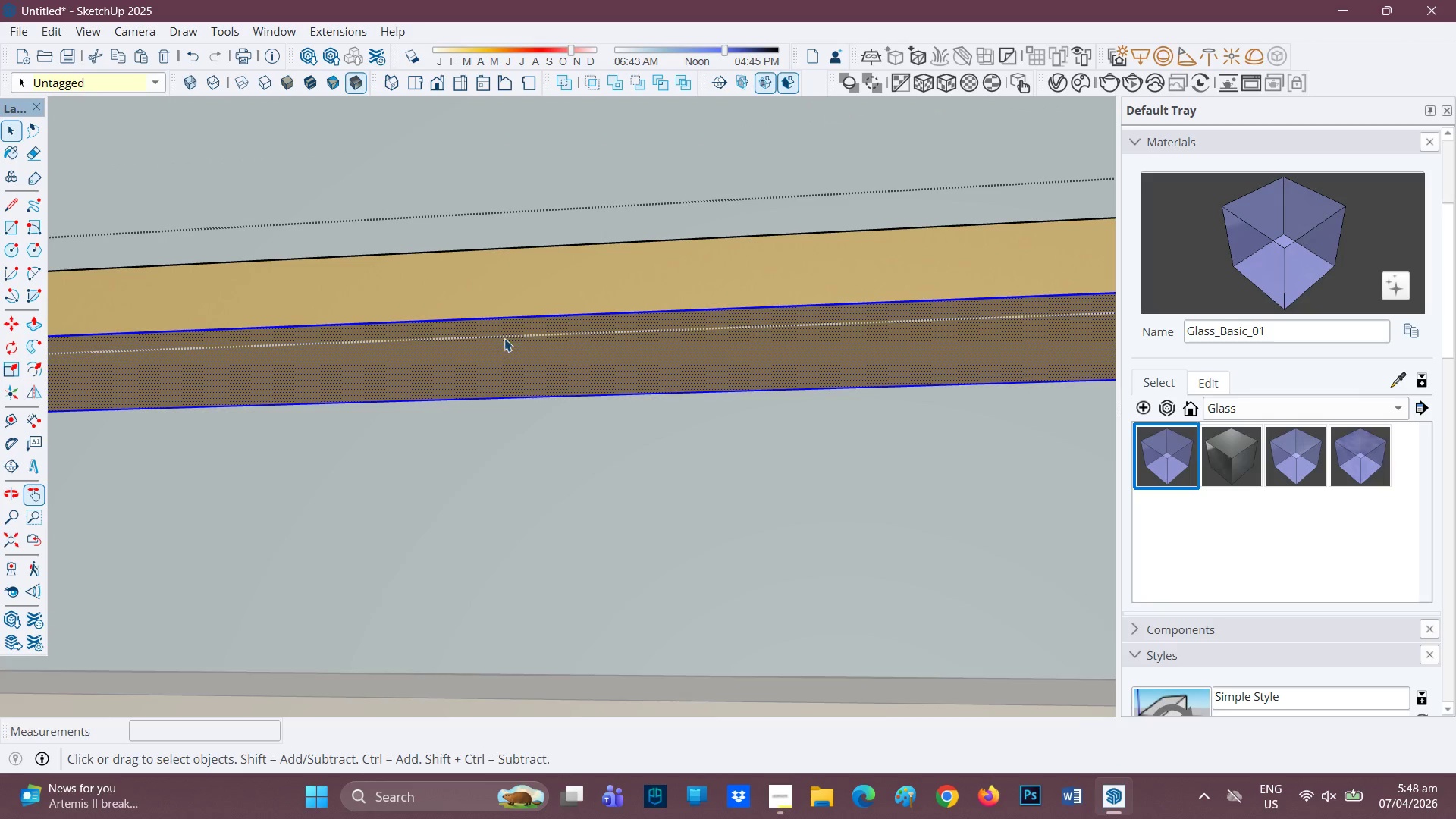 
left_click([505, 336])
 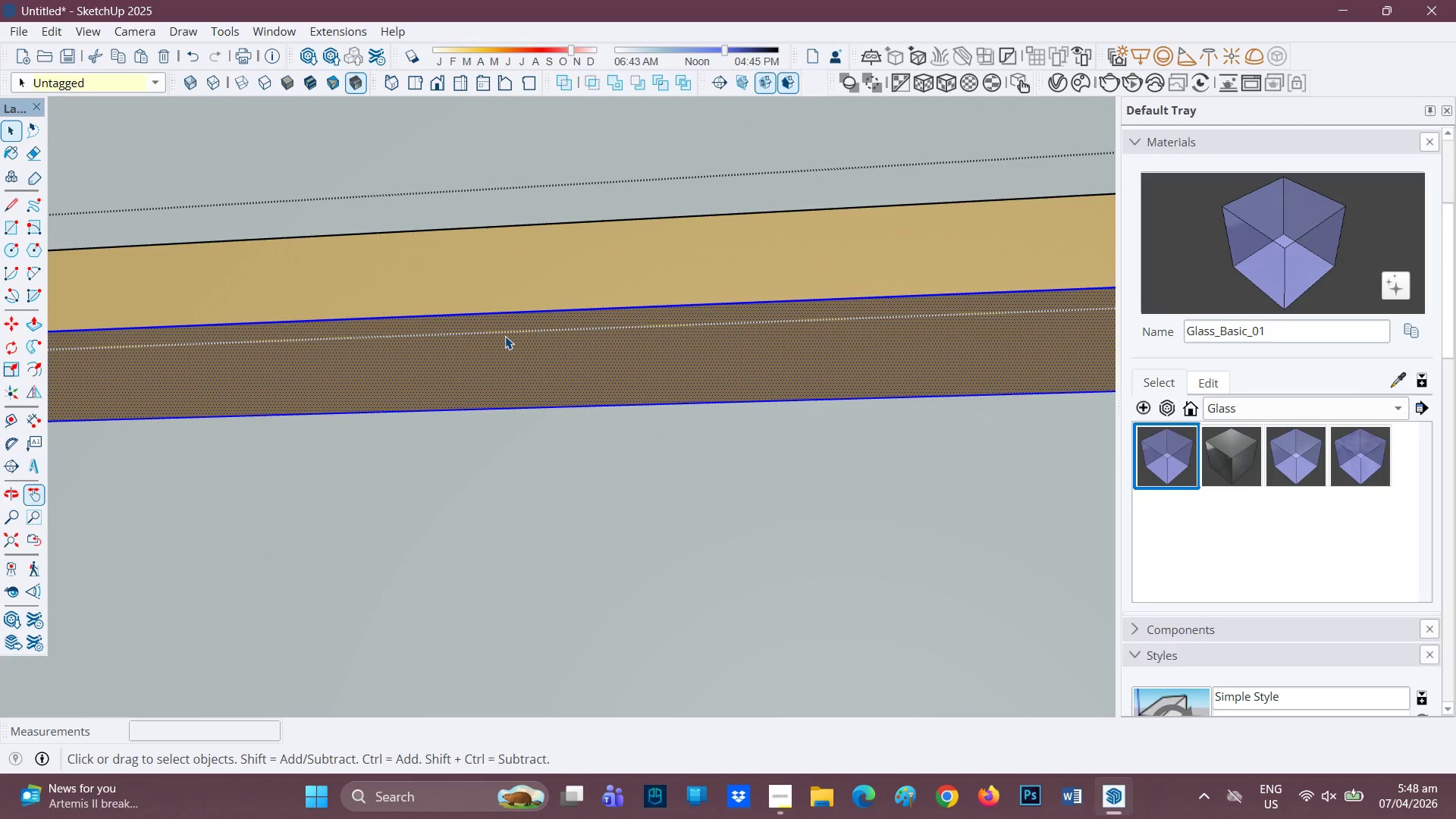 
scroll: coordinate [504, 337], scroll_direction: up, amount: 2.0
 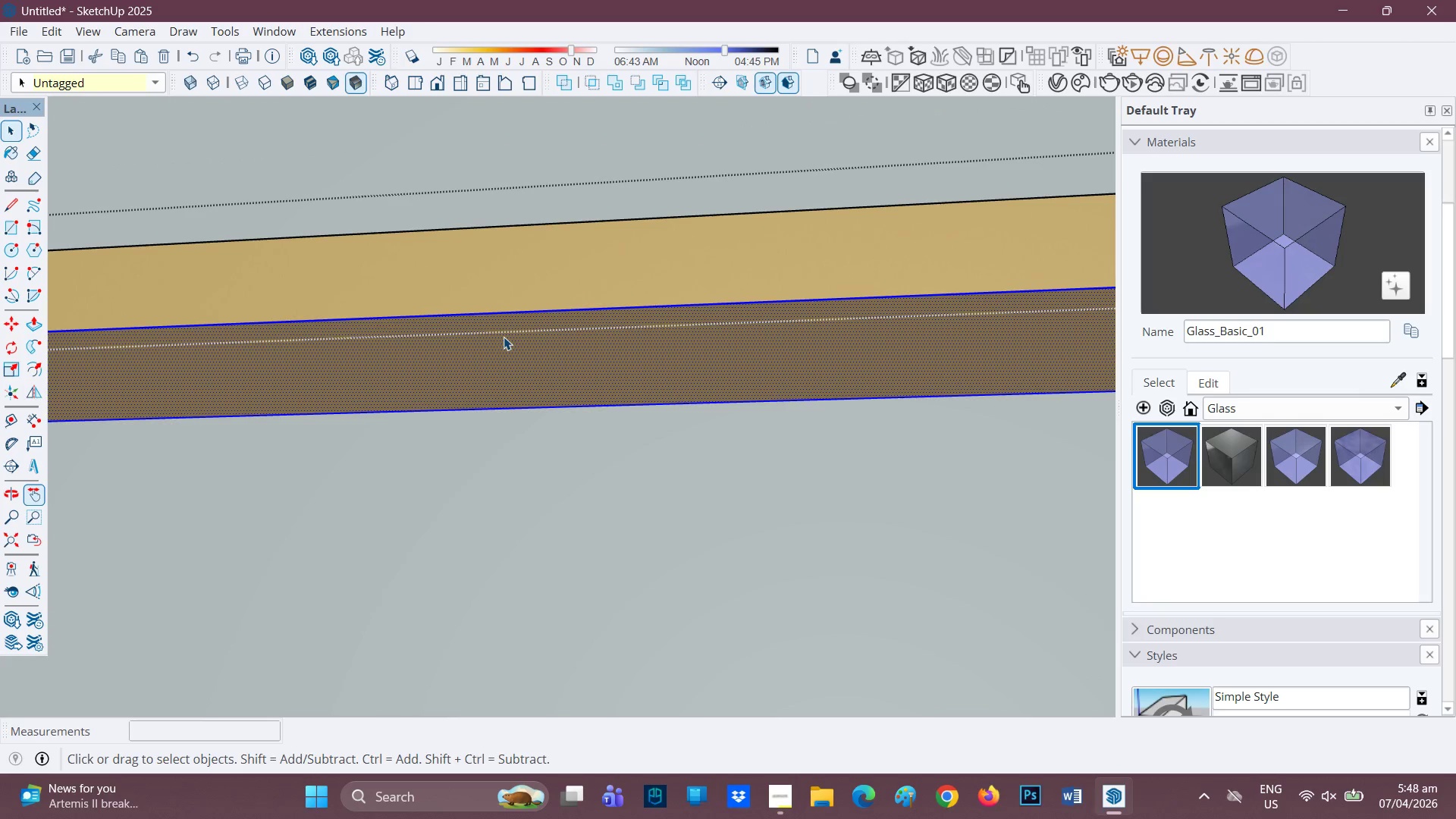 
double_click([505, 336])
 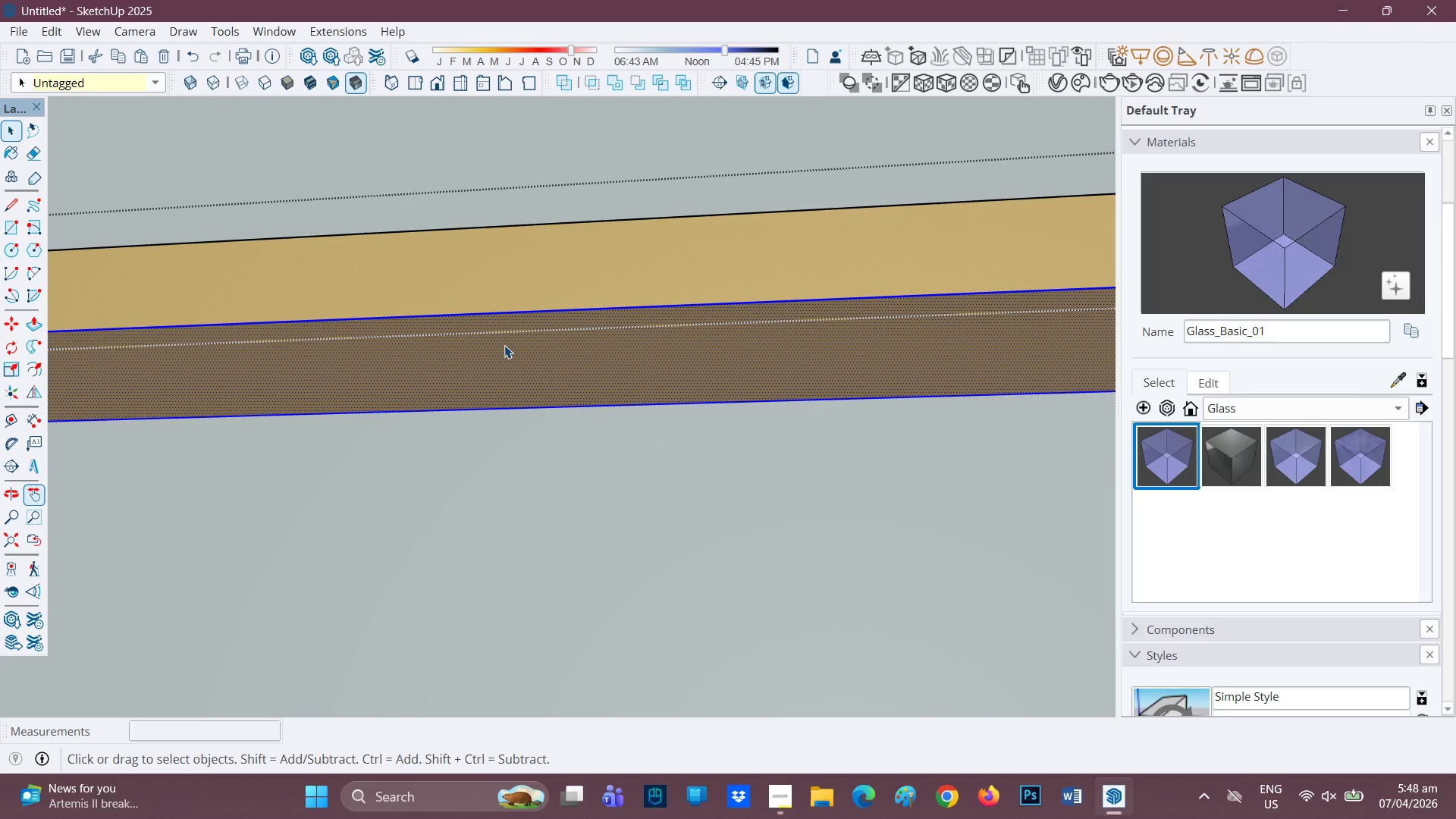 
double_click([504, 345])
 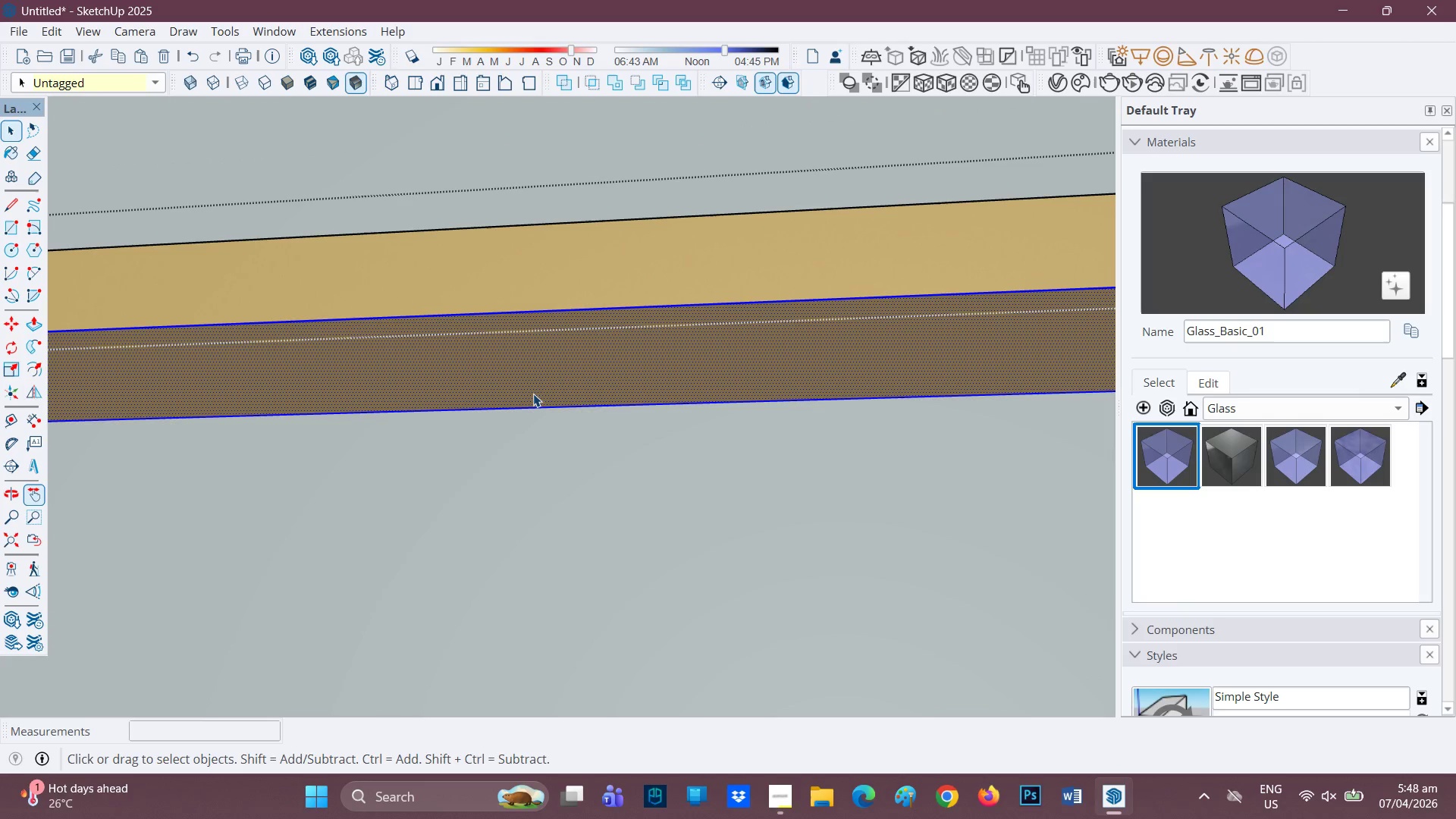 
scroll: coordinate [532, 411], scroll_direction: up, amount: 1.0
 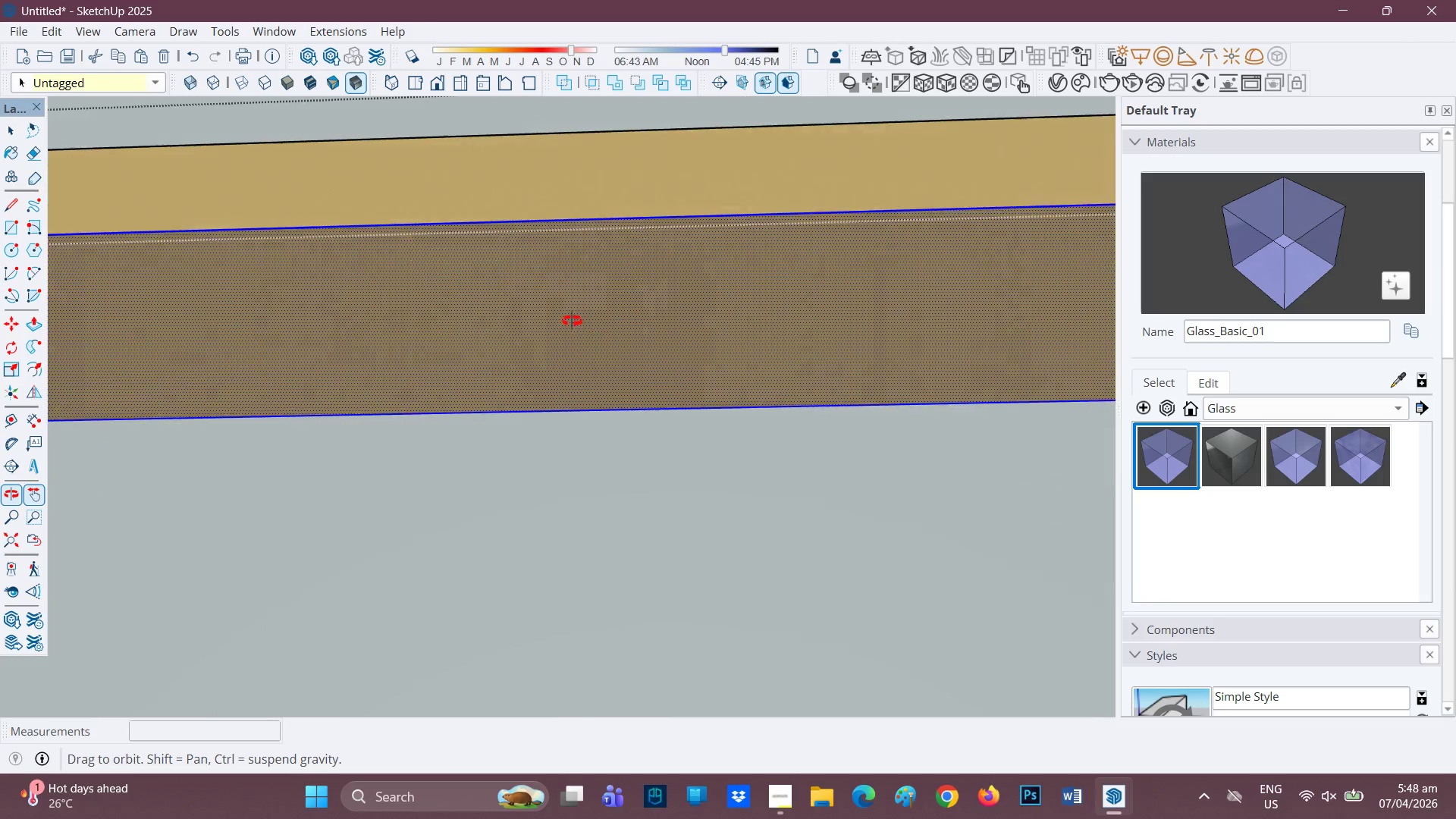 
scroll: coordinate [569, 334], scroll_direction: down, amount: 4.0
 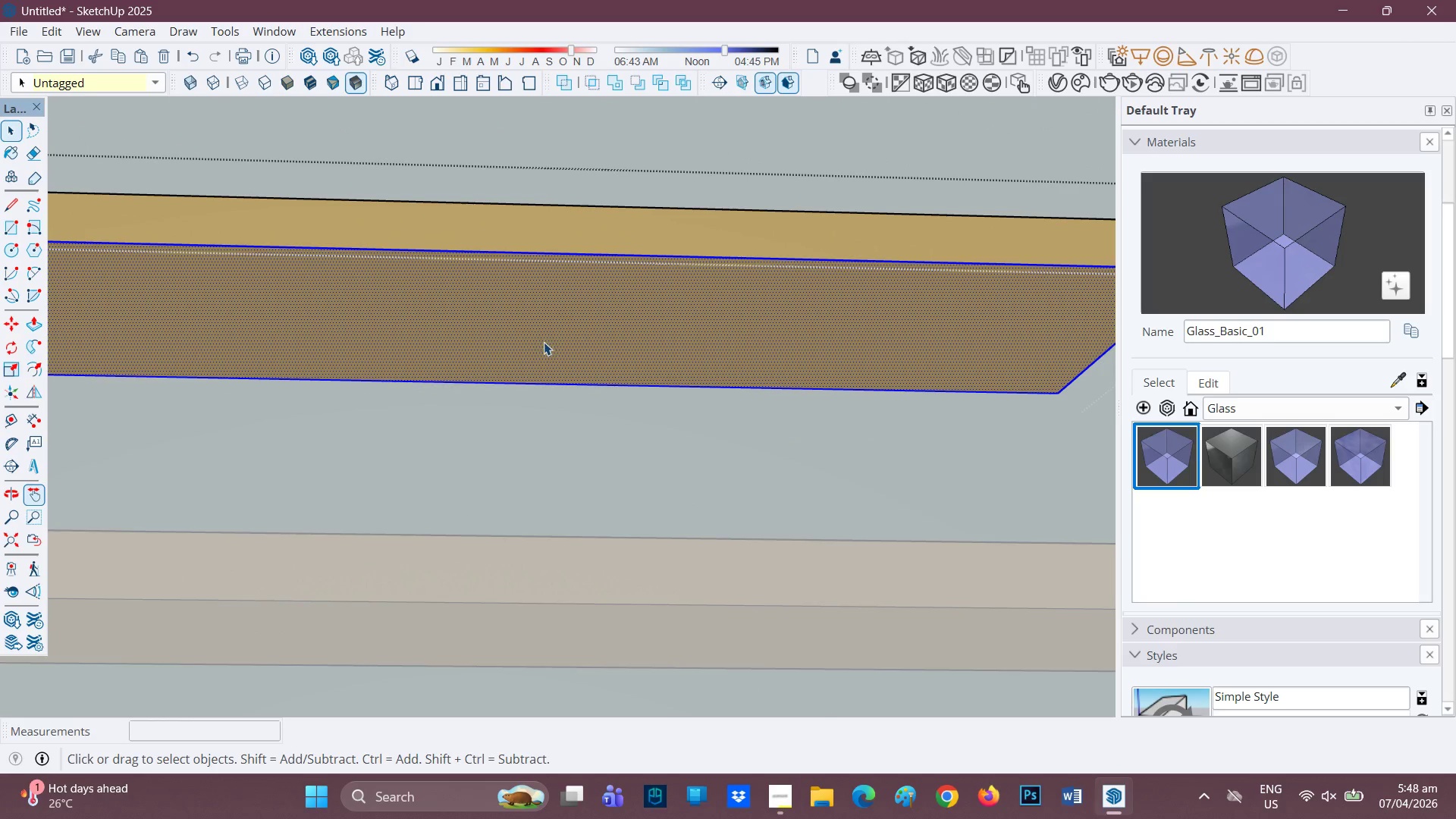 
key(H)
 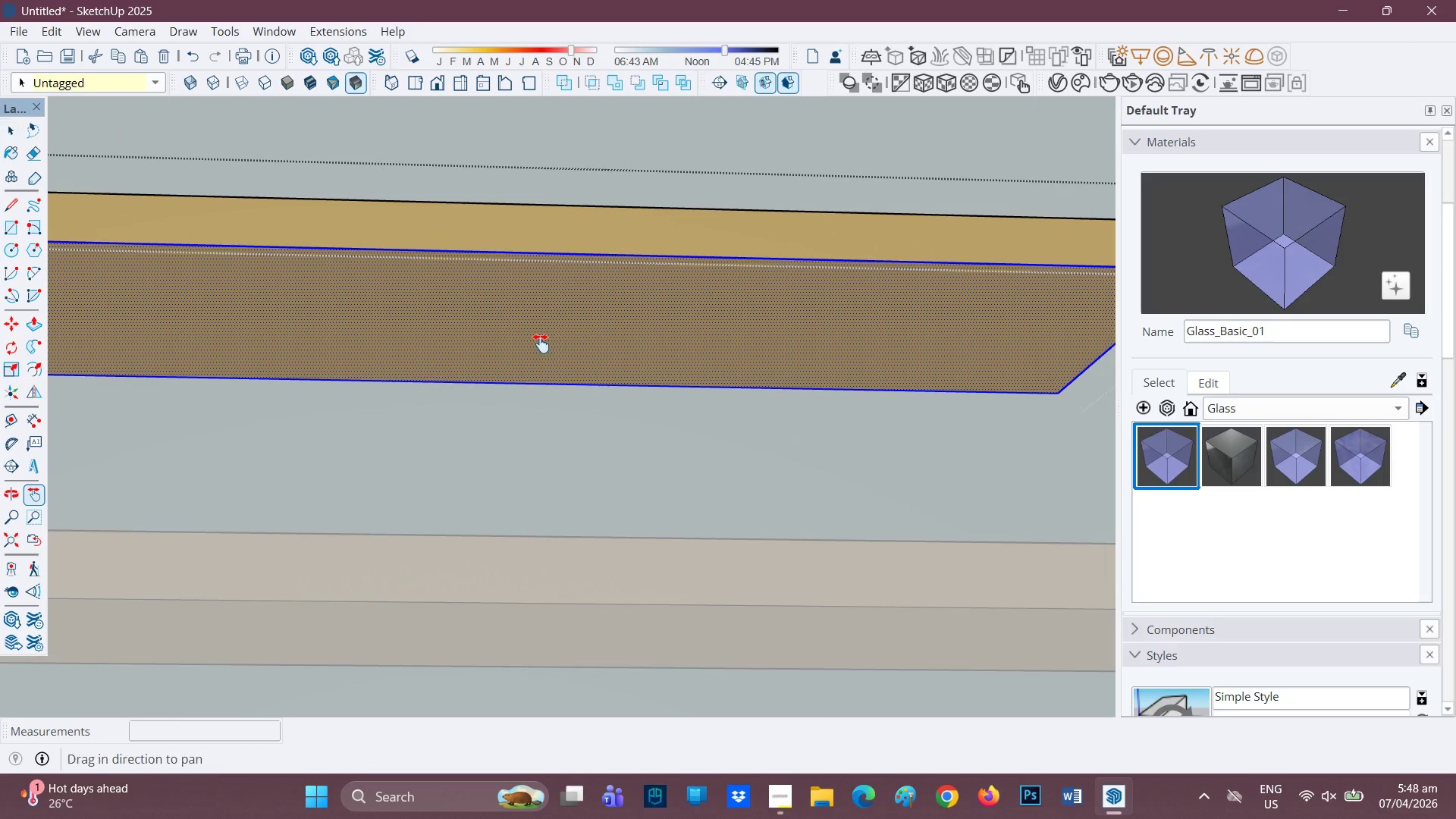 
left_click_drag(start_coordinate=[541, 344], to_coordinate=[645, 341])
 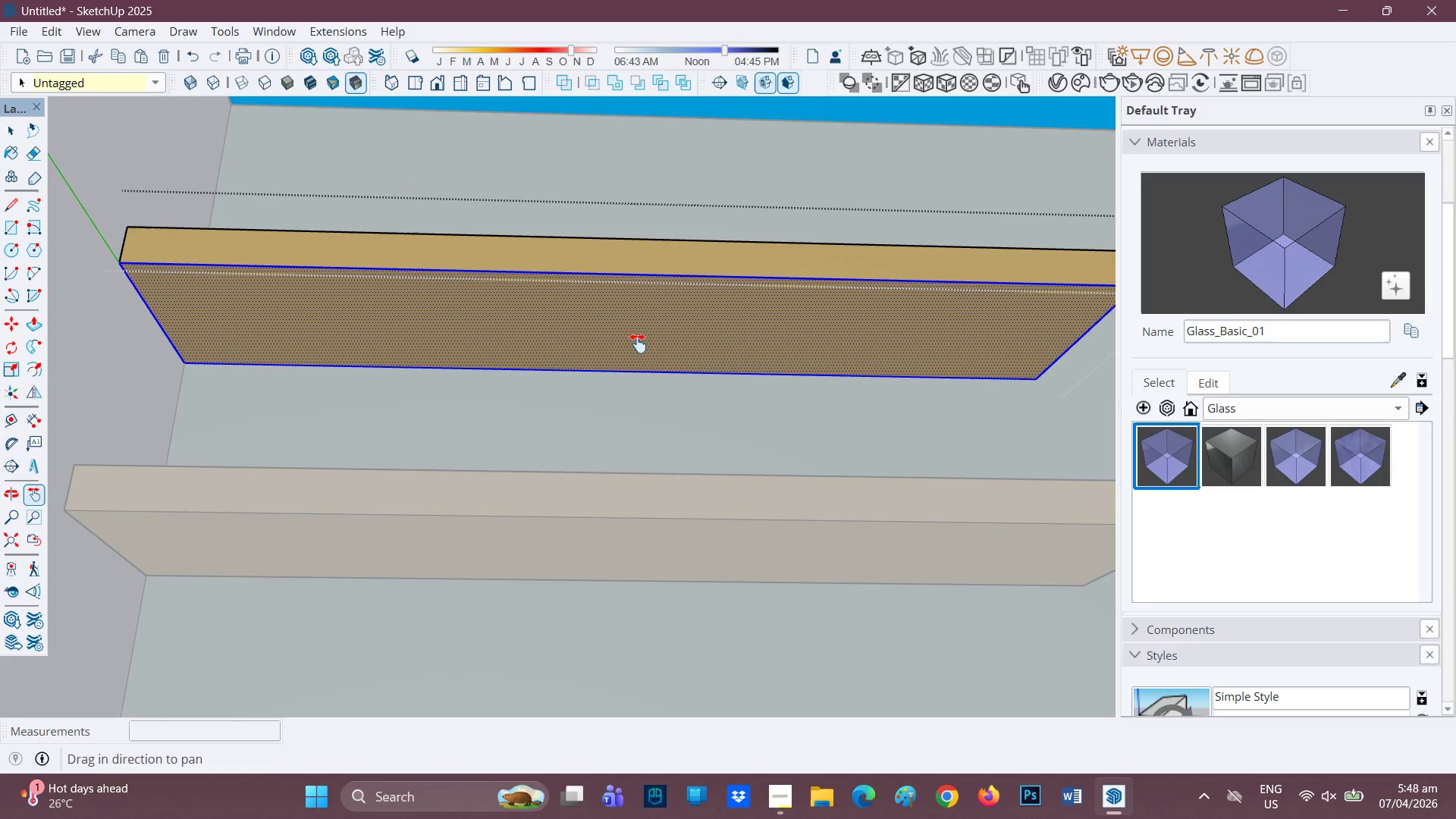 
scroll: coordinate [632, 344], scroll_direction: down, amount: 3.0
 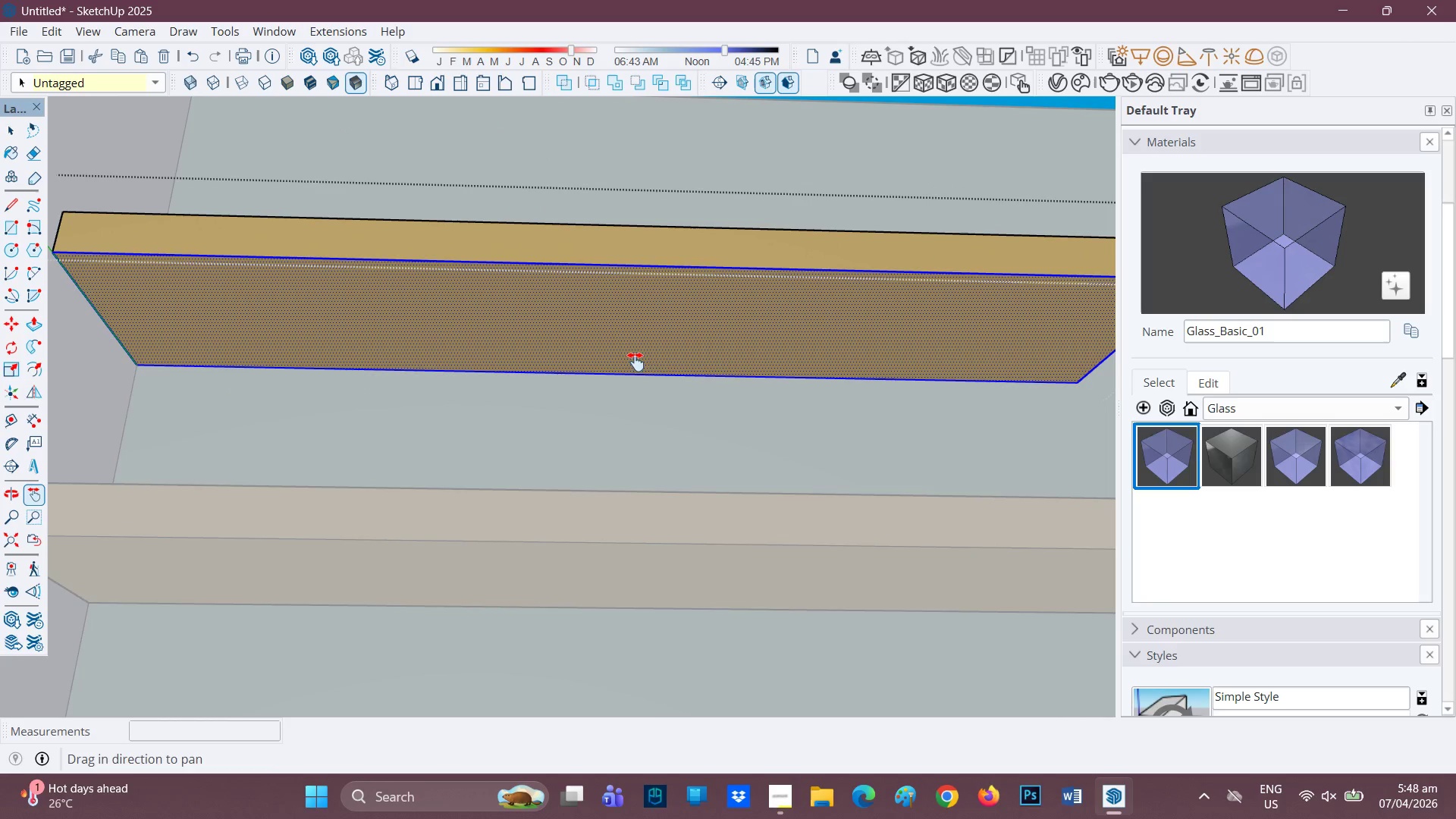 
key(R)
 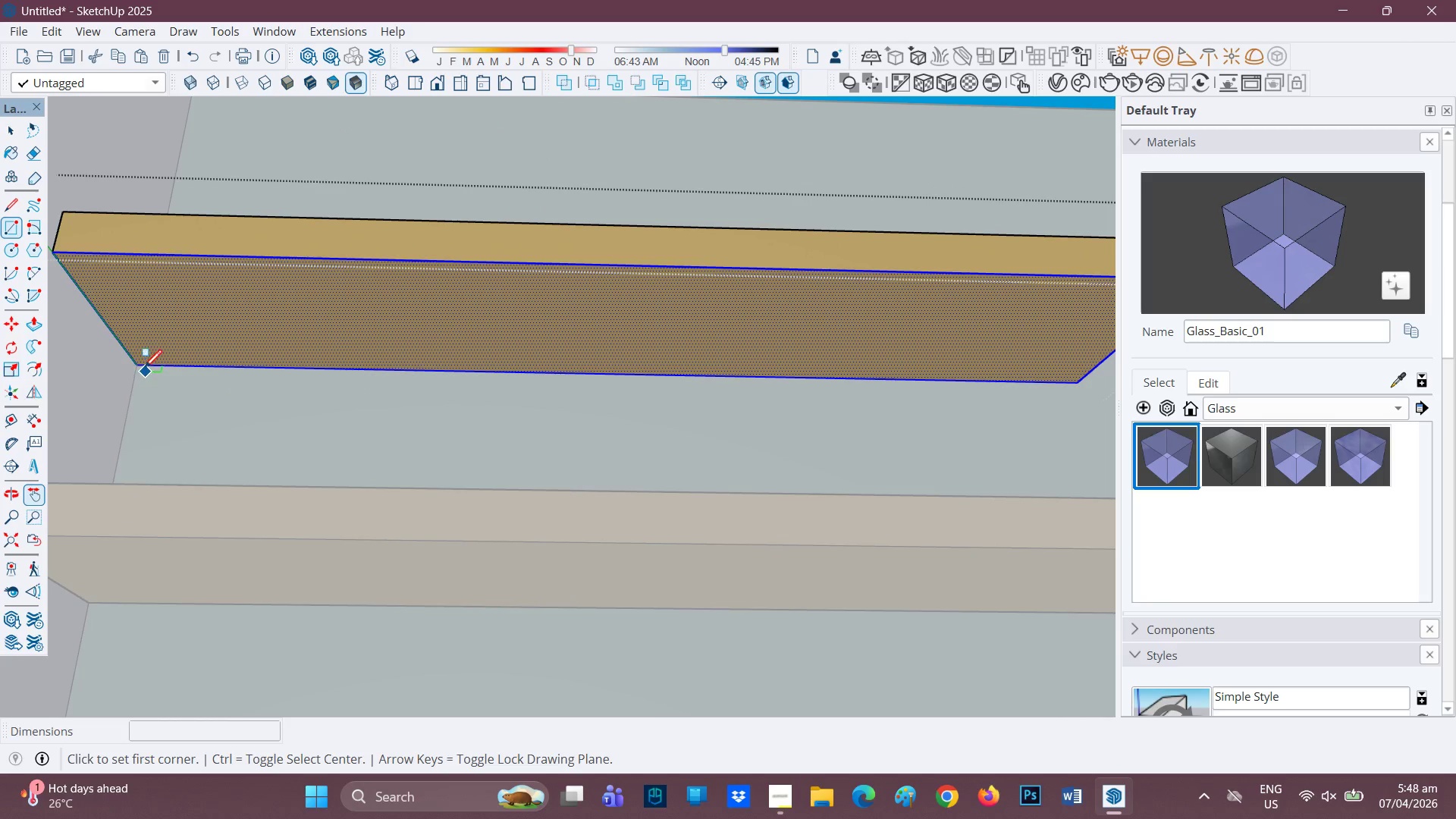 
left_click([133, 364])
 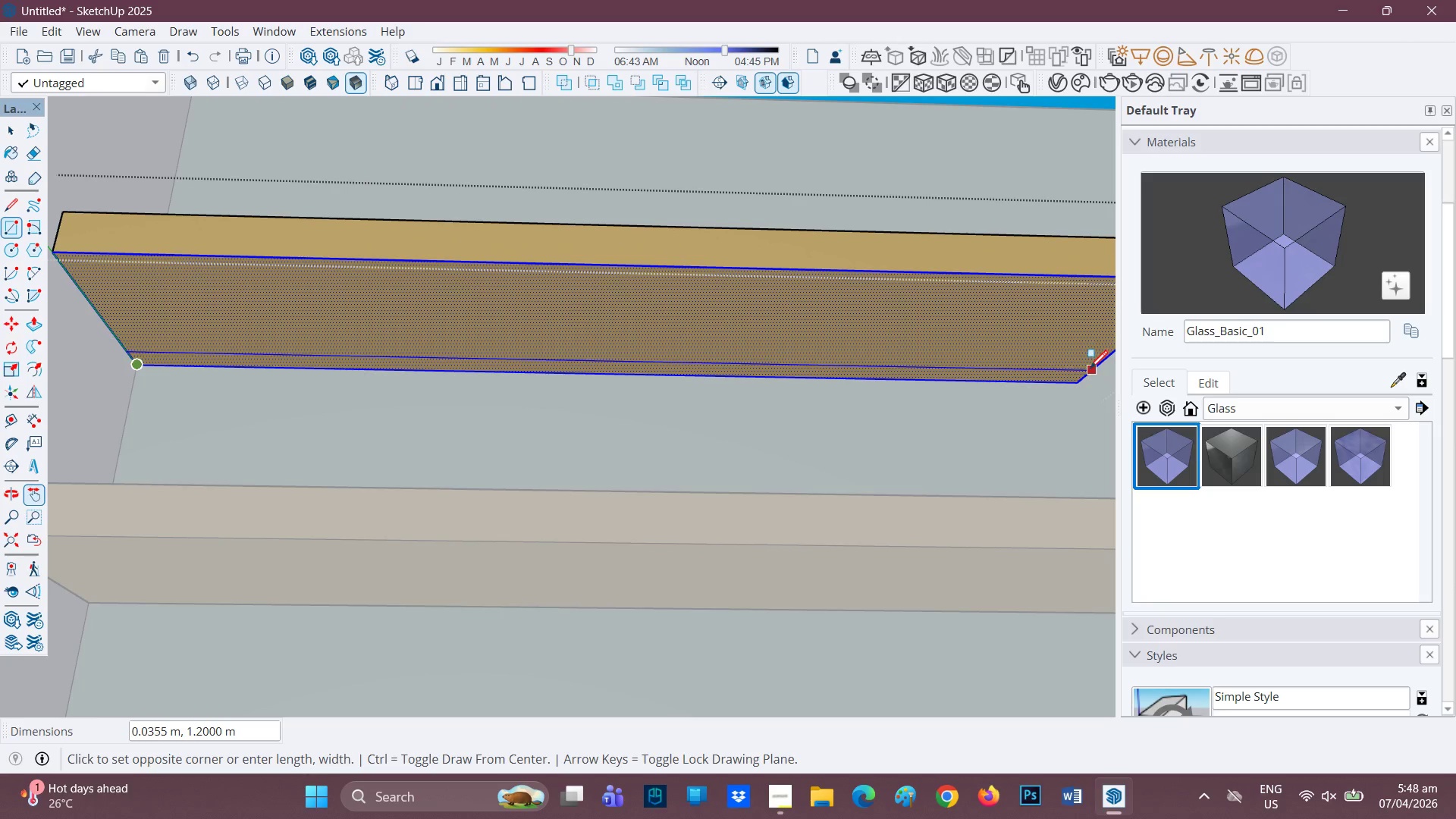 
left_click([1088, 371])
 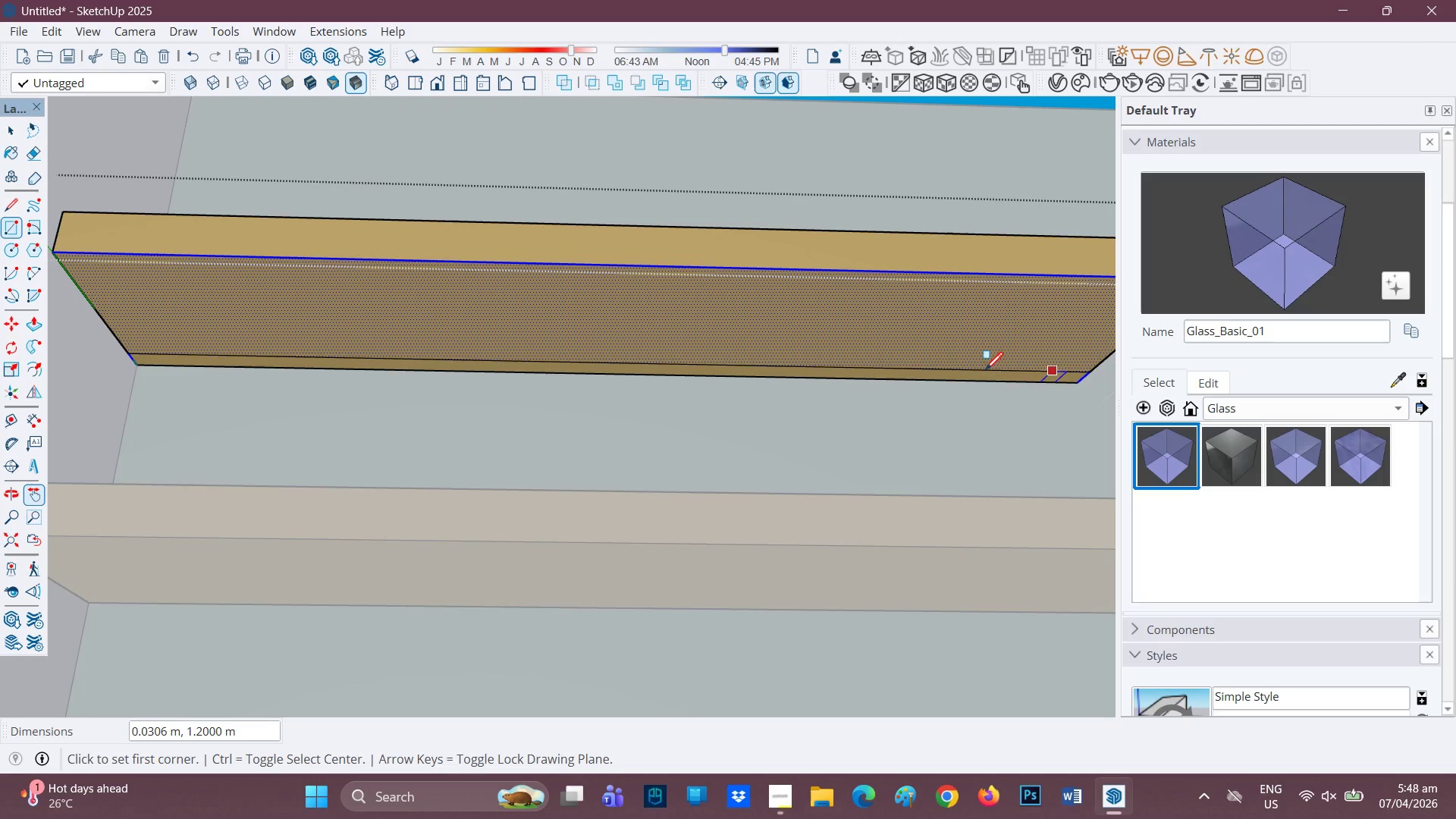 
key(Space)
 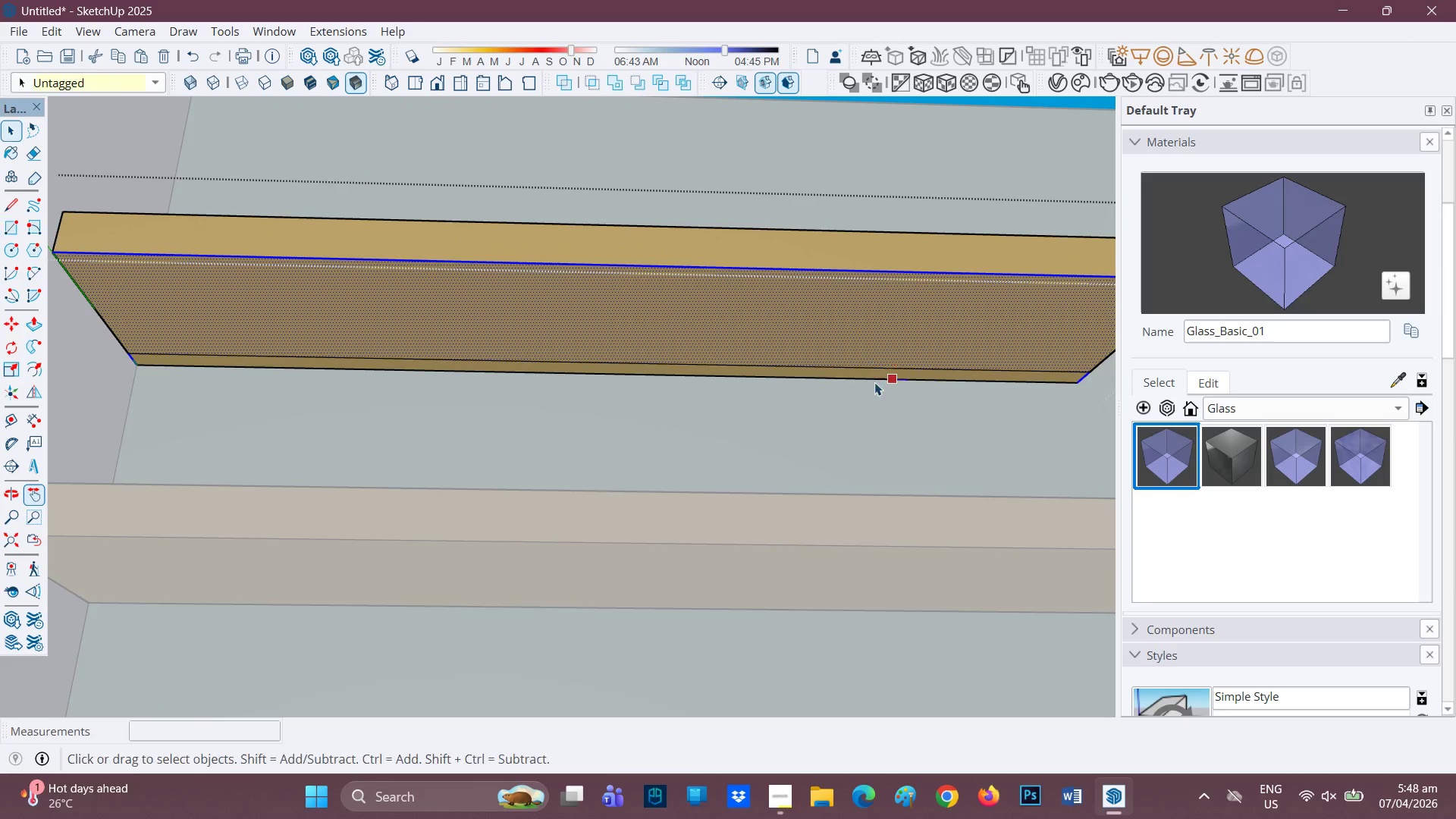 
scroll: coordinate [880, 381], scroll_direction: up, amount: 1.0
 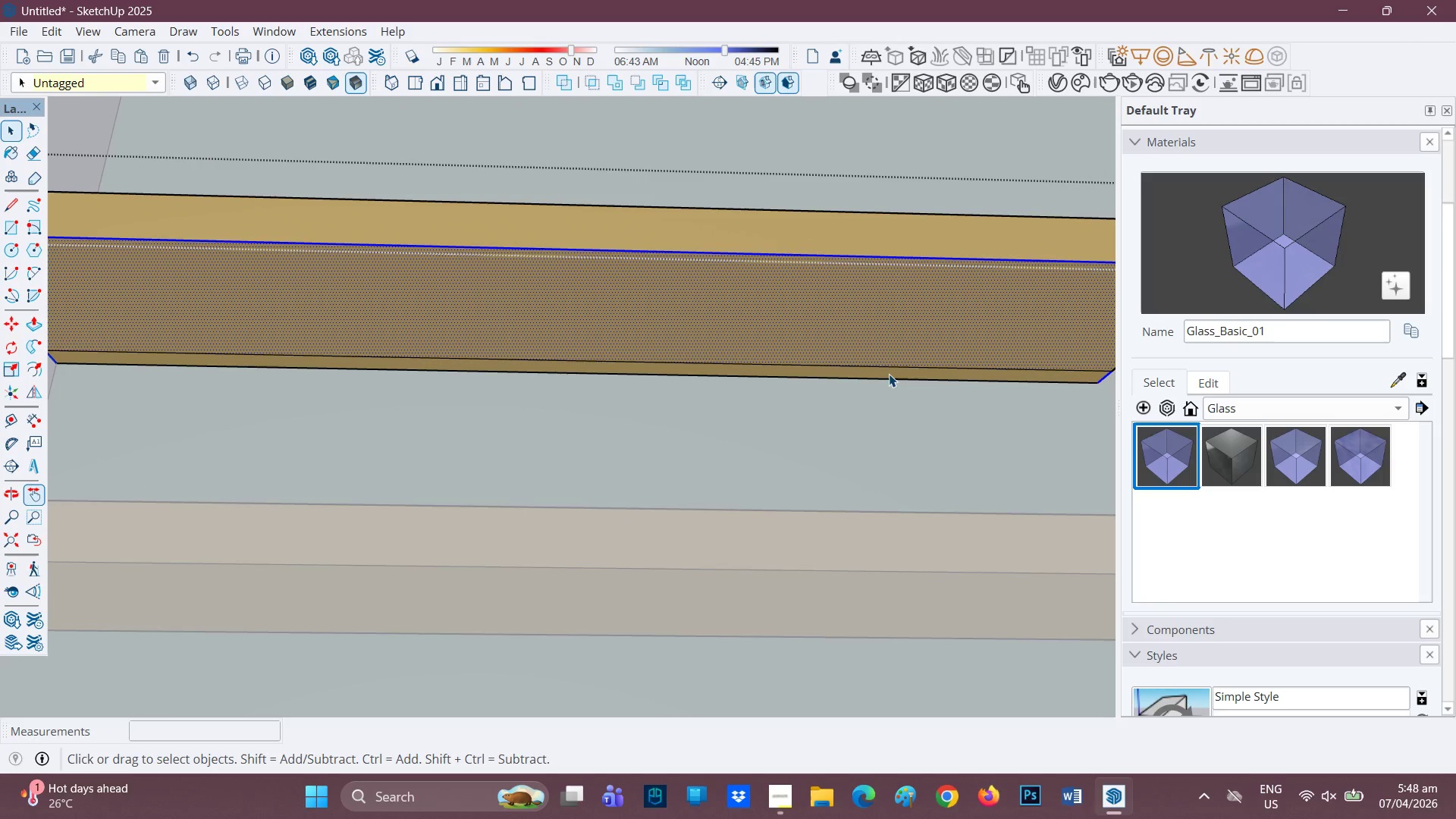 
left_click([889, 372])
 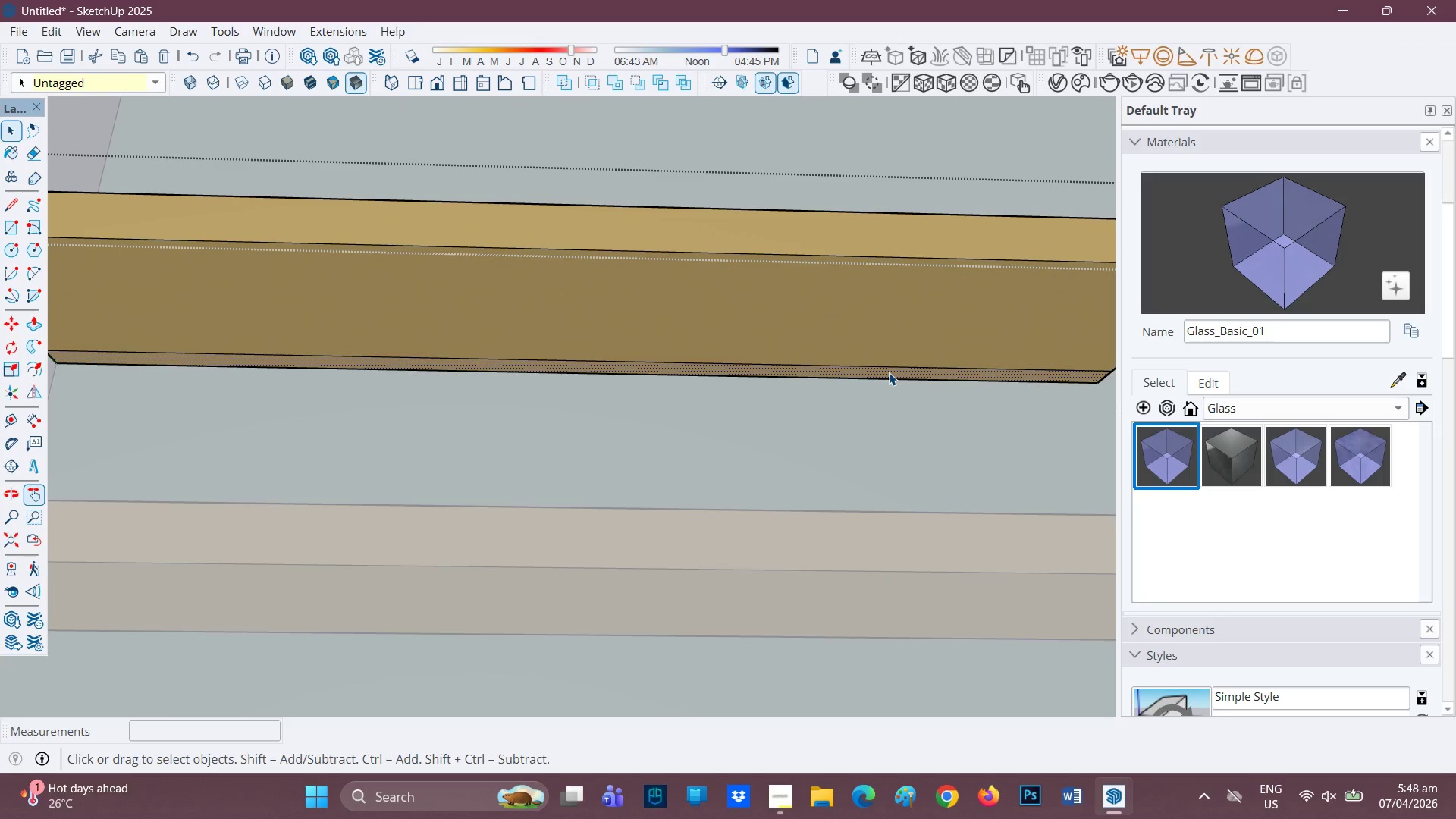 
double_click([889, 372])
 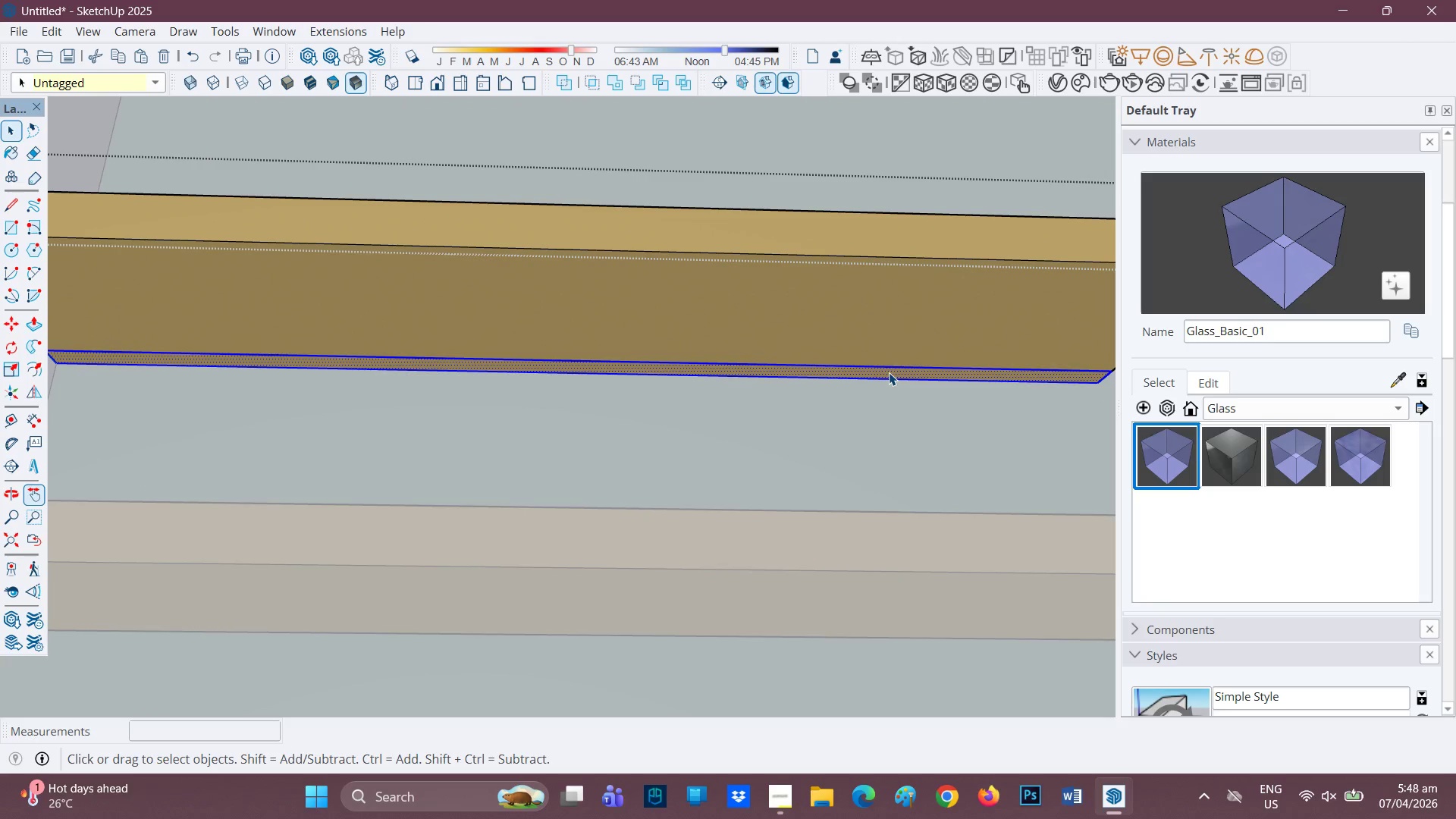 
right_click([889, 372])
 